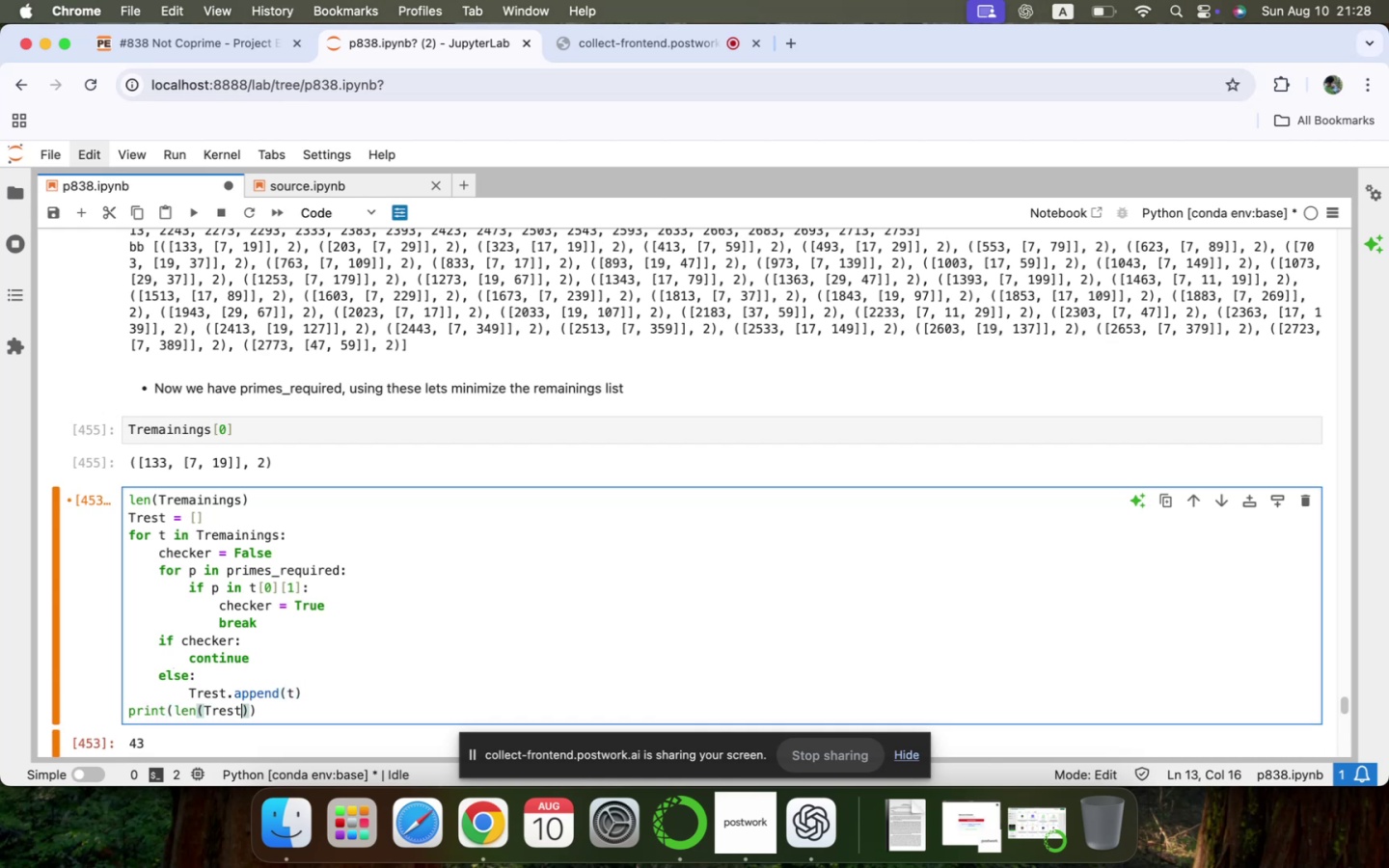 
key(ArrowRight)
 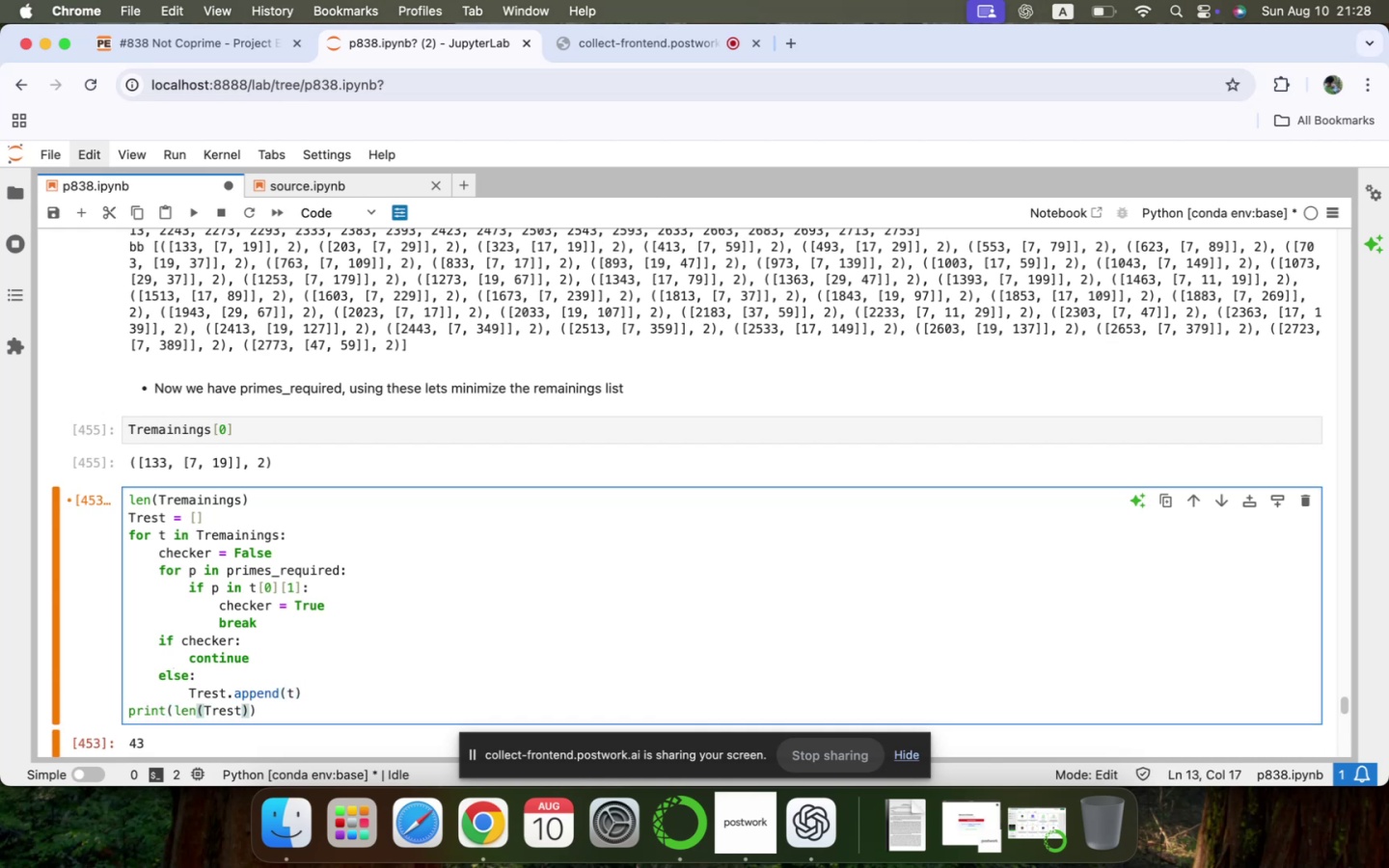 
key(Comma)
 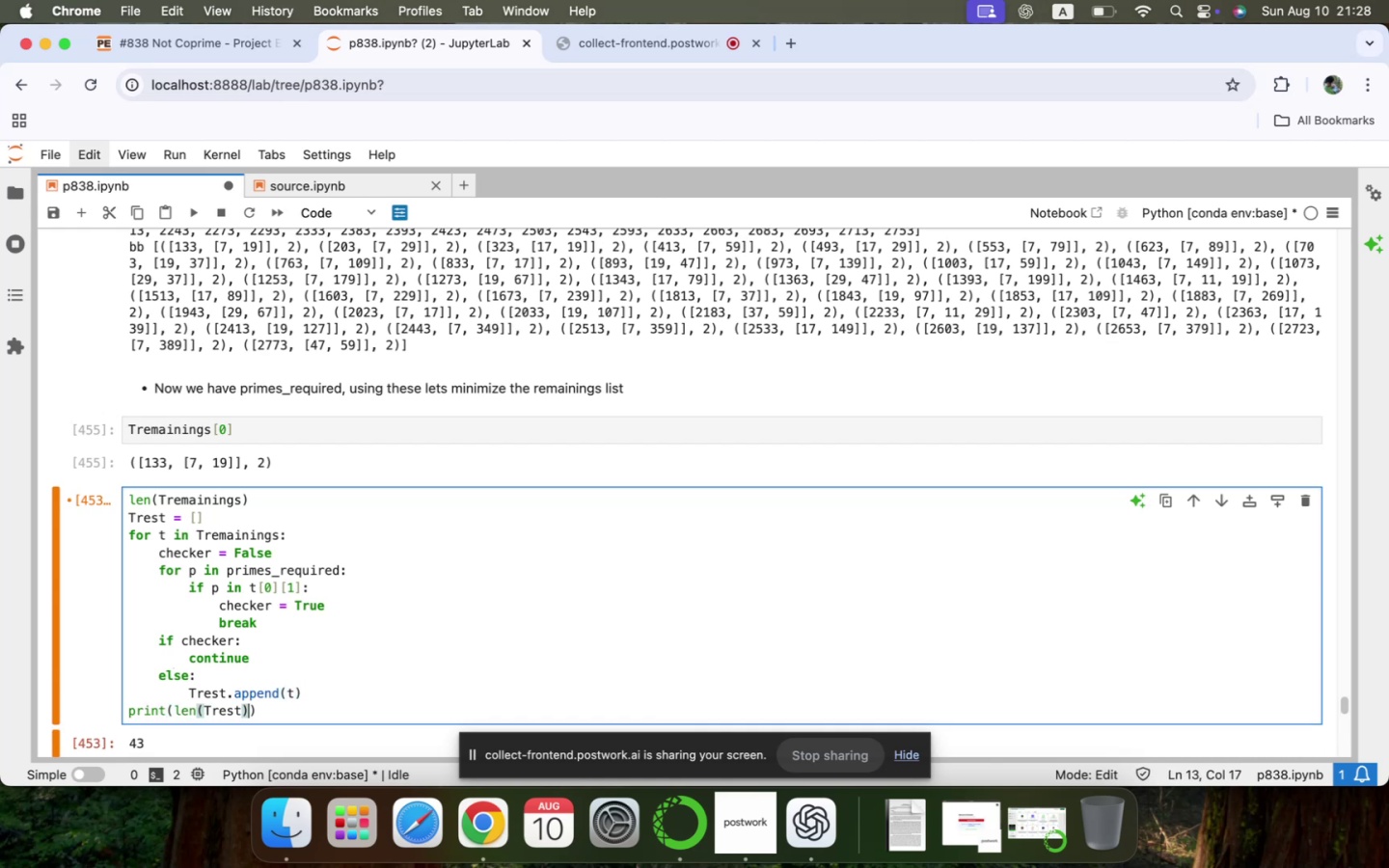 
key(Space)
 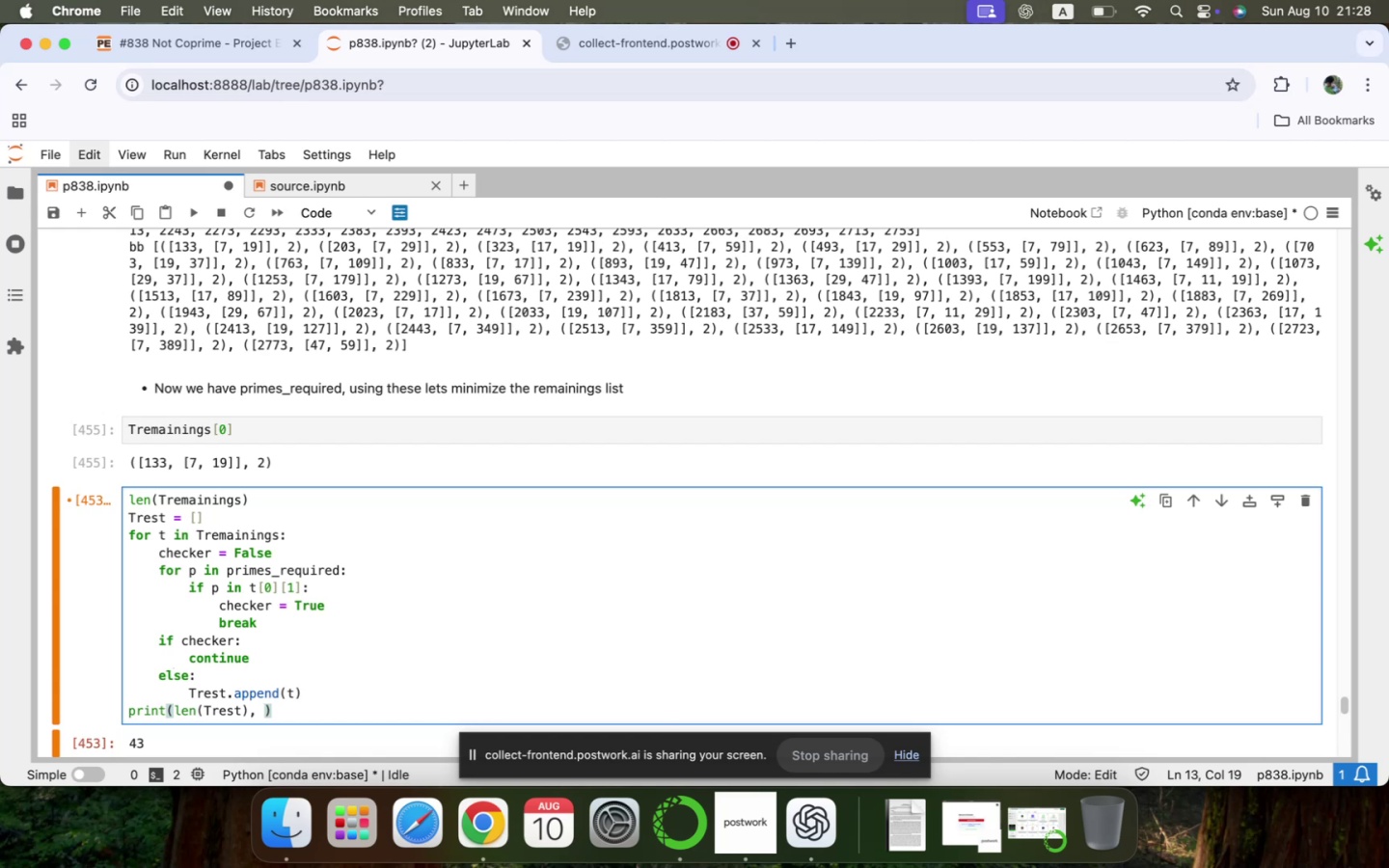 
type(Trest)
 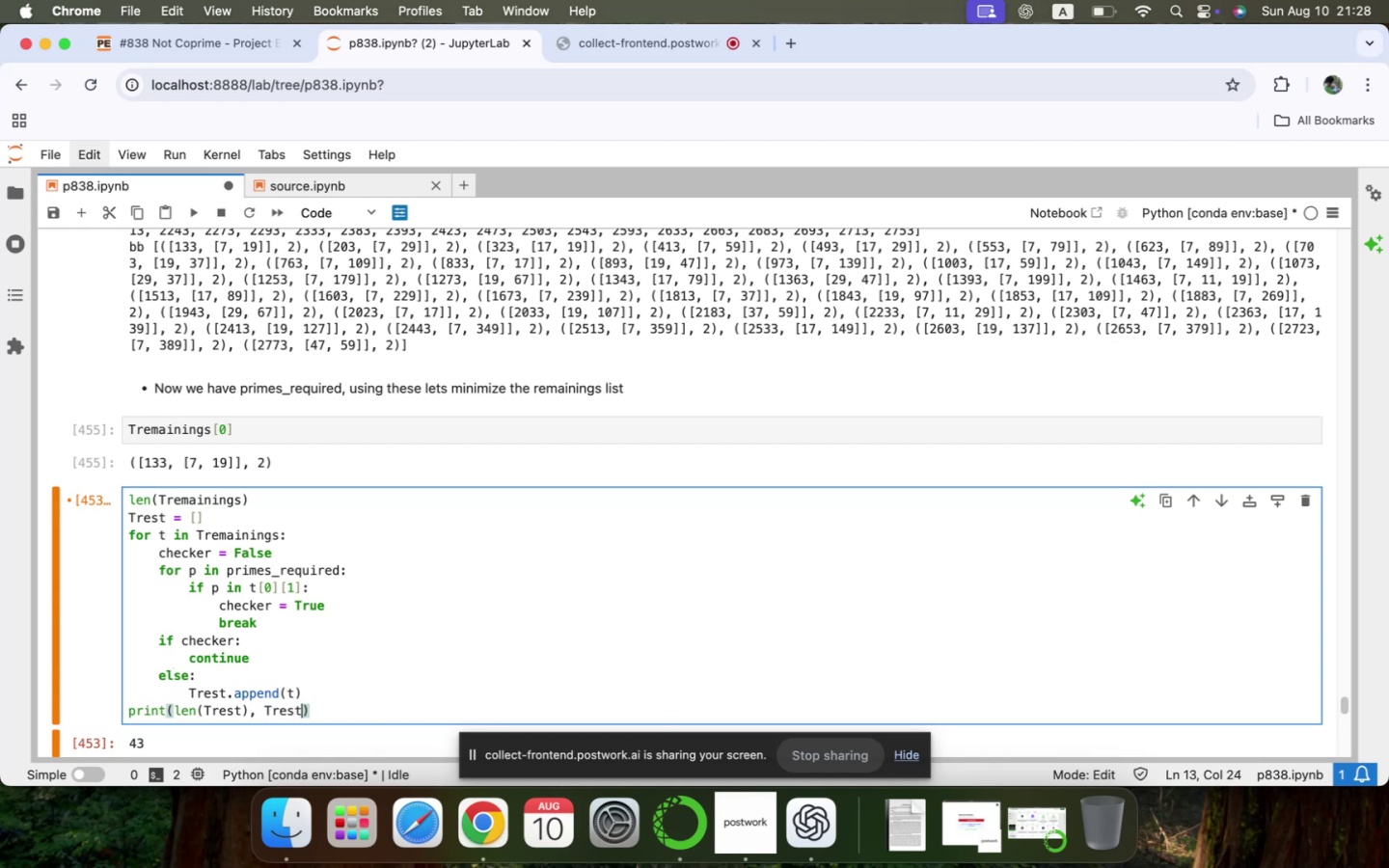 
key(Shift+Enter)
 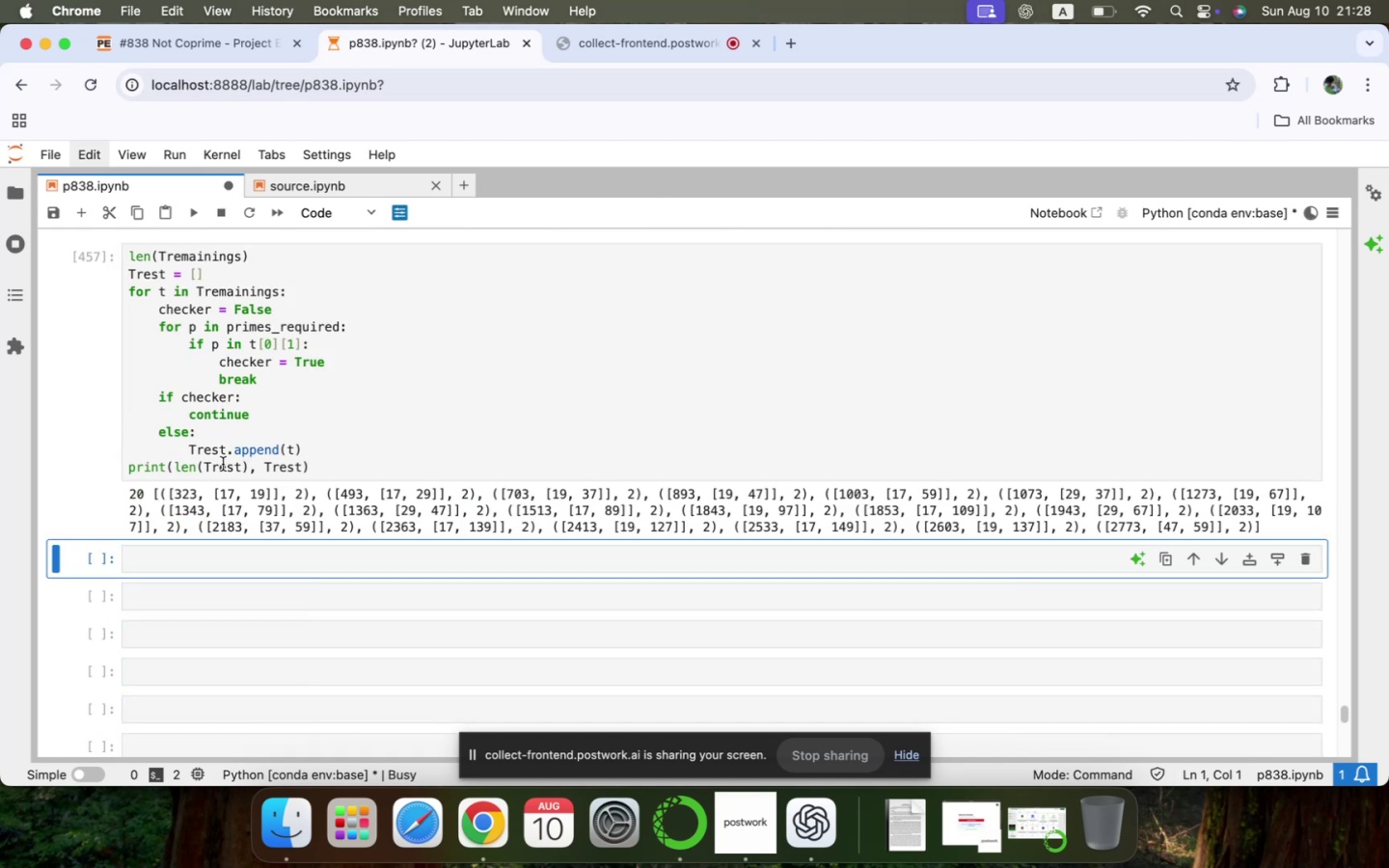 
scroll: coordinate [226, 529], scroll_direction: up, amount: 42.0
 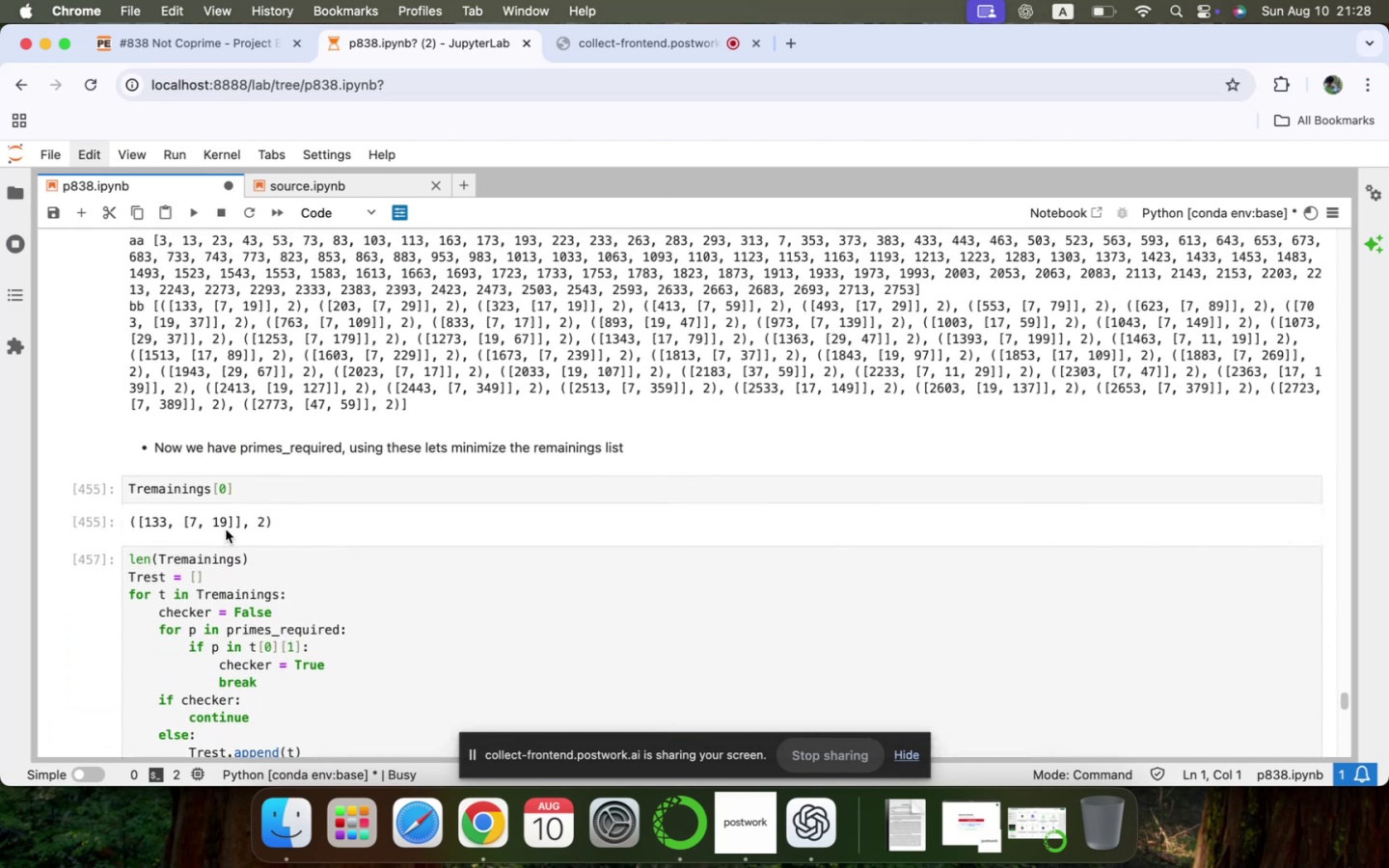 
scroll: coordinate [227, 523], scroll_direction: down, amount: 10.0
 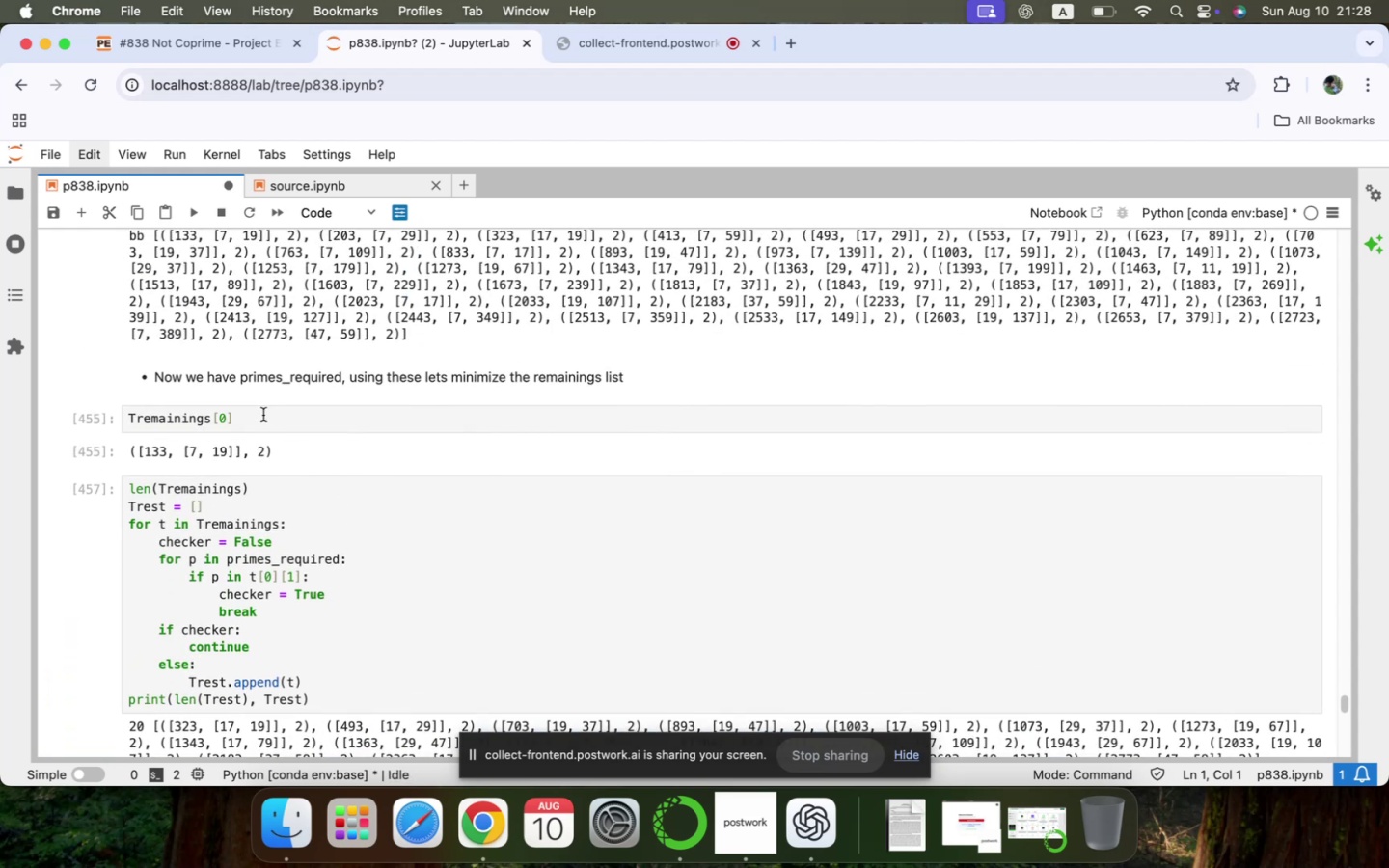 
left_click([263, 415])
 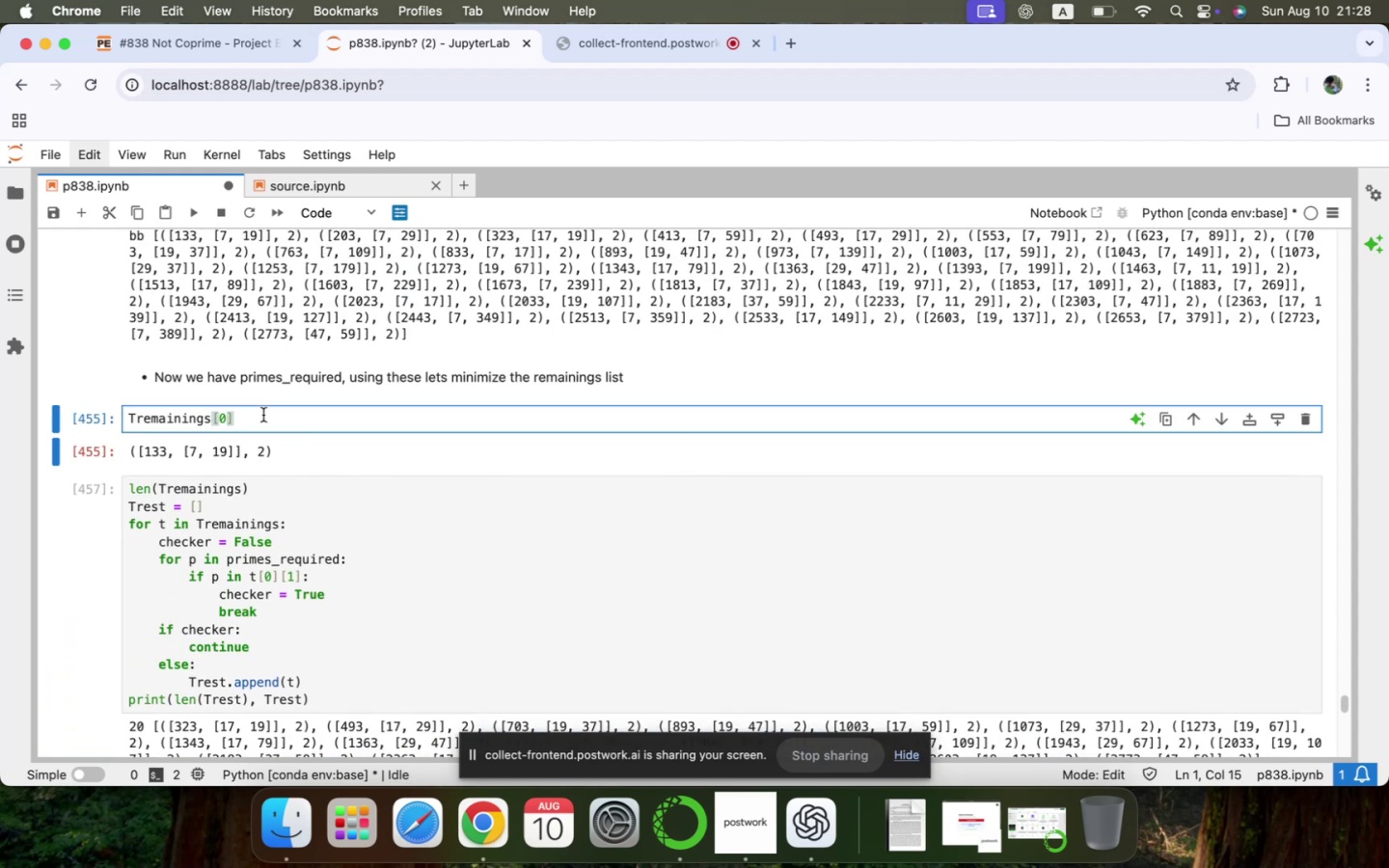 
key(Enter)
 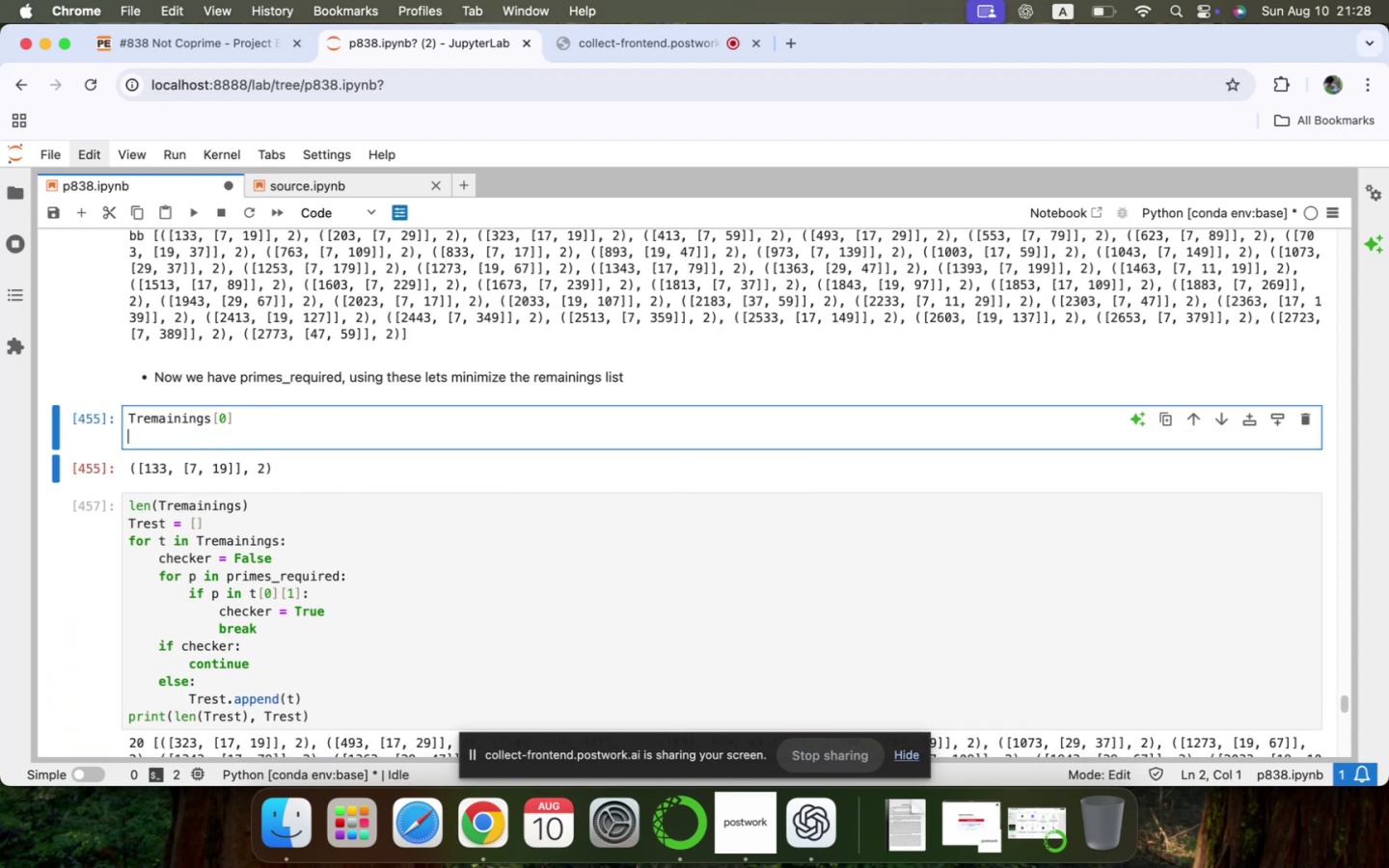 
type(len(Trem)
key(Tab)
 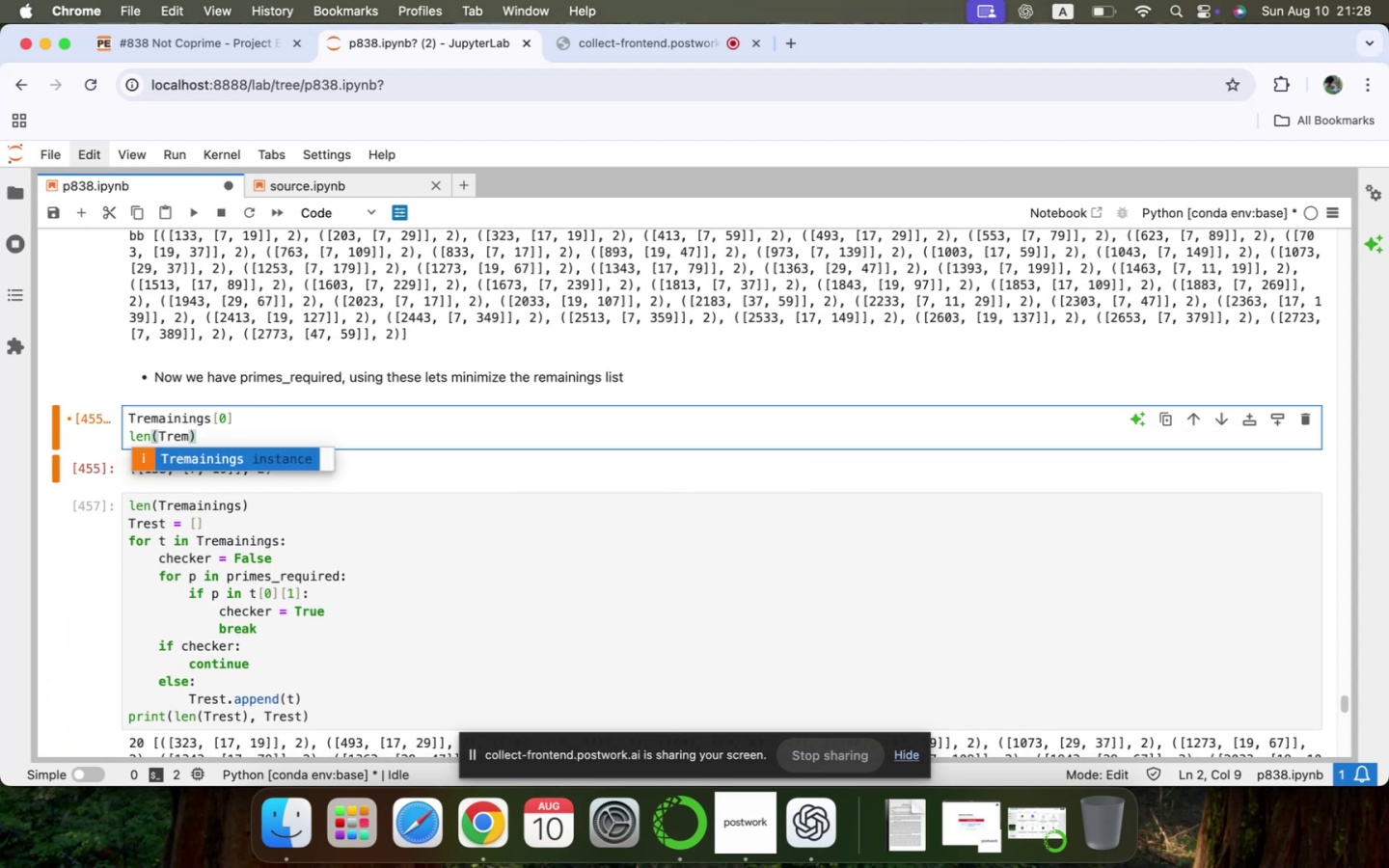 
key(Enter)
 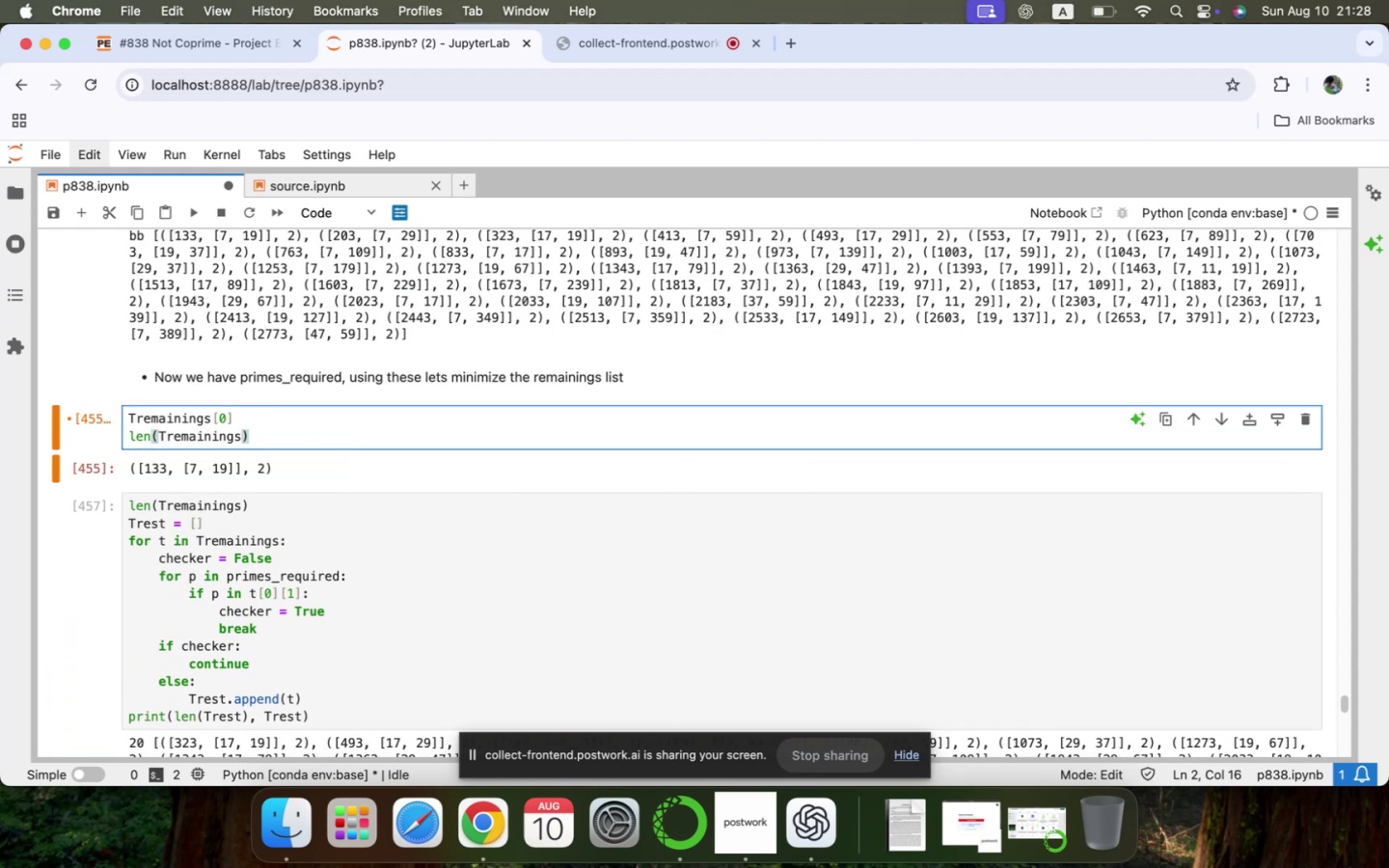 
key(Shift+ShiftLeft)
 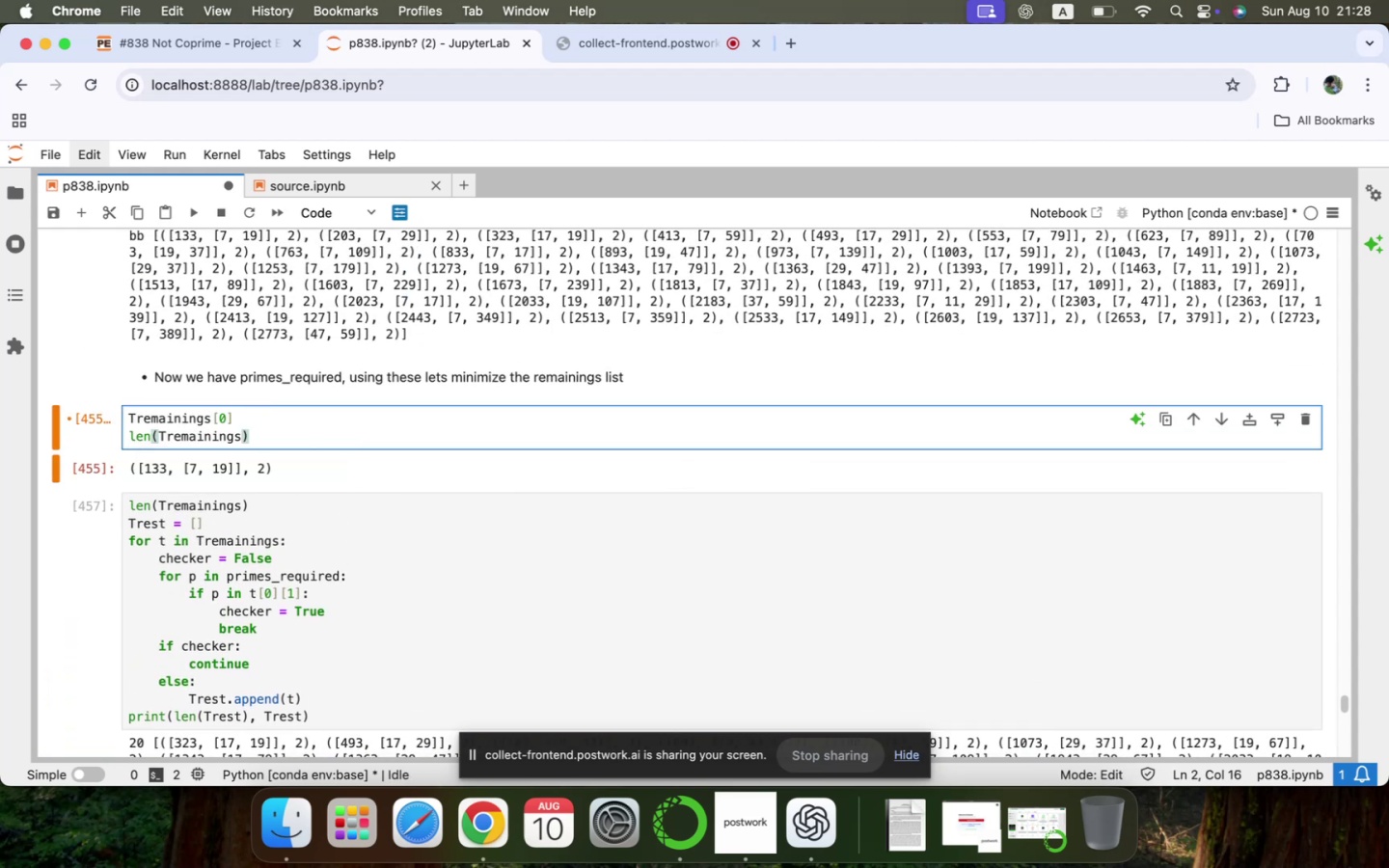 
key(Shift+Enter)
 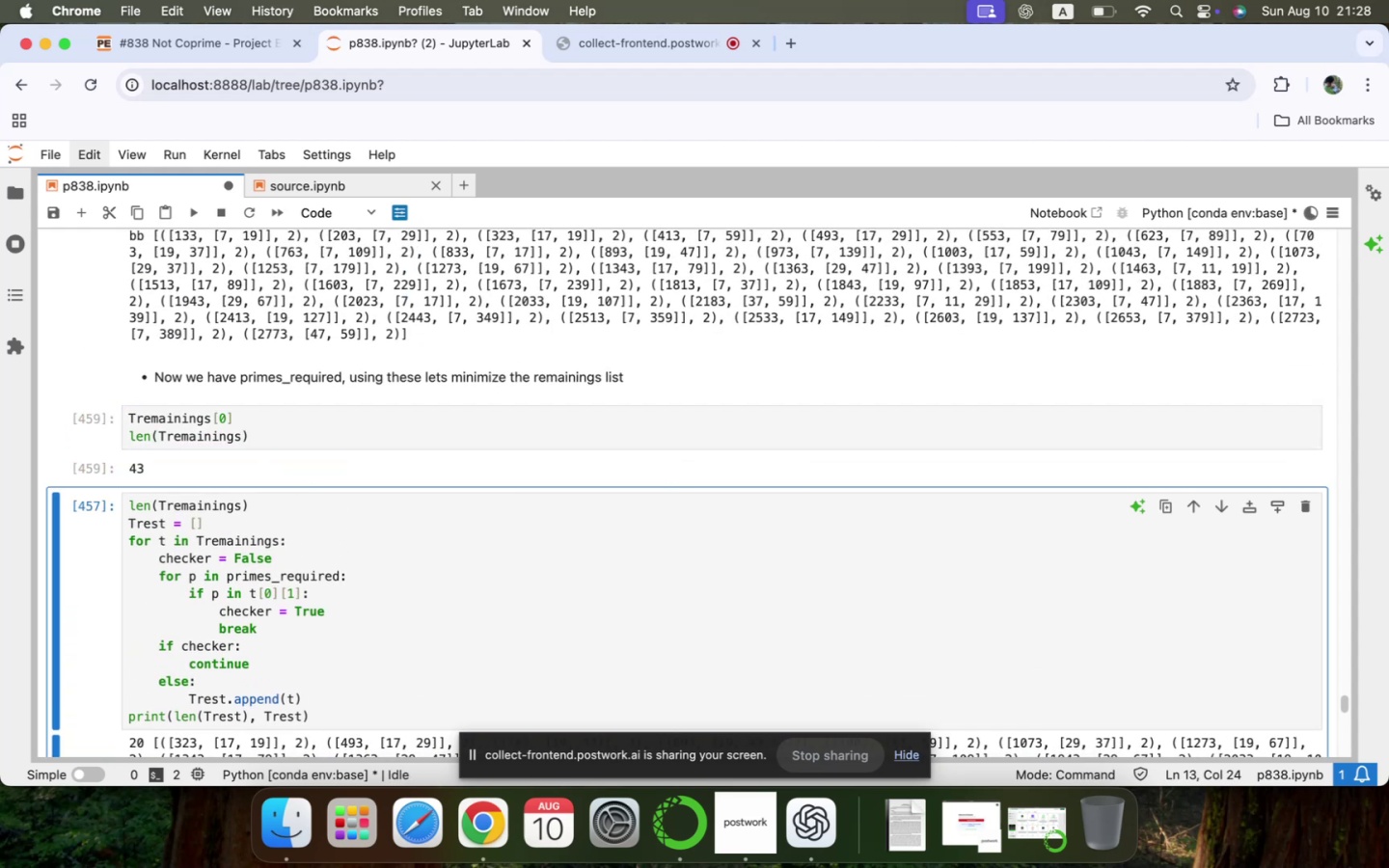 
scroll: coordinate [263, 415], scroll_direction: down, amount: 31.0
 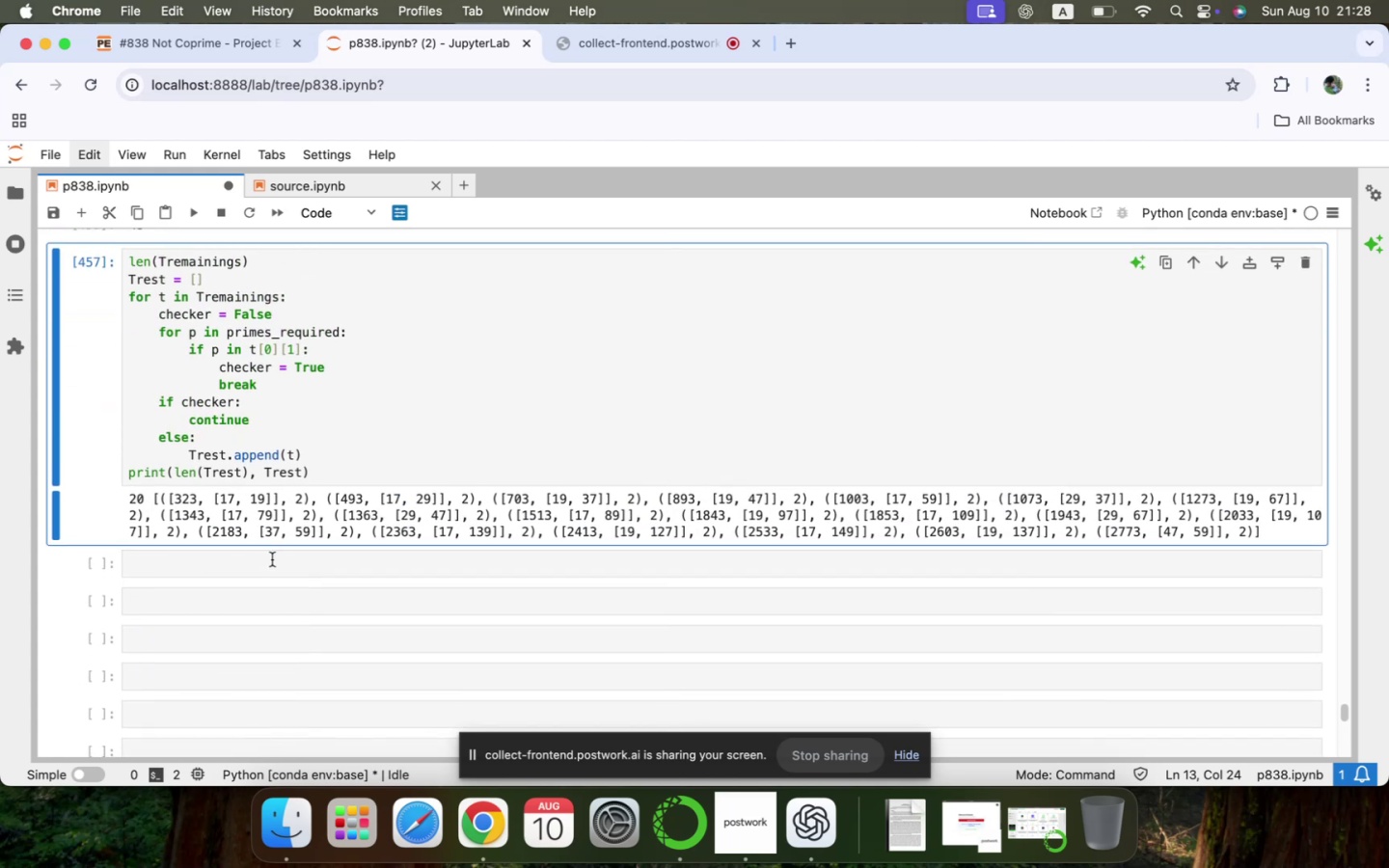 
scroll: coordinate [272, 559], scroll_direction: up, amount: 3.0
 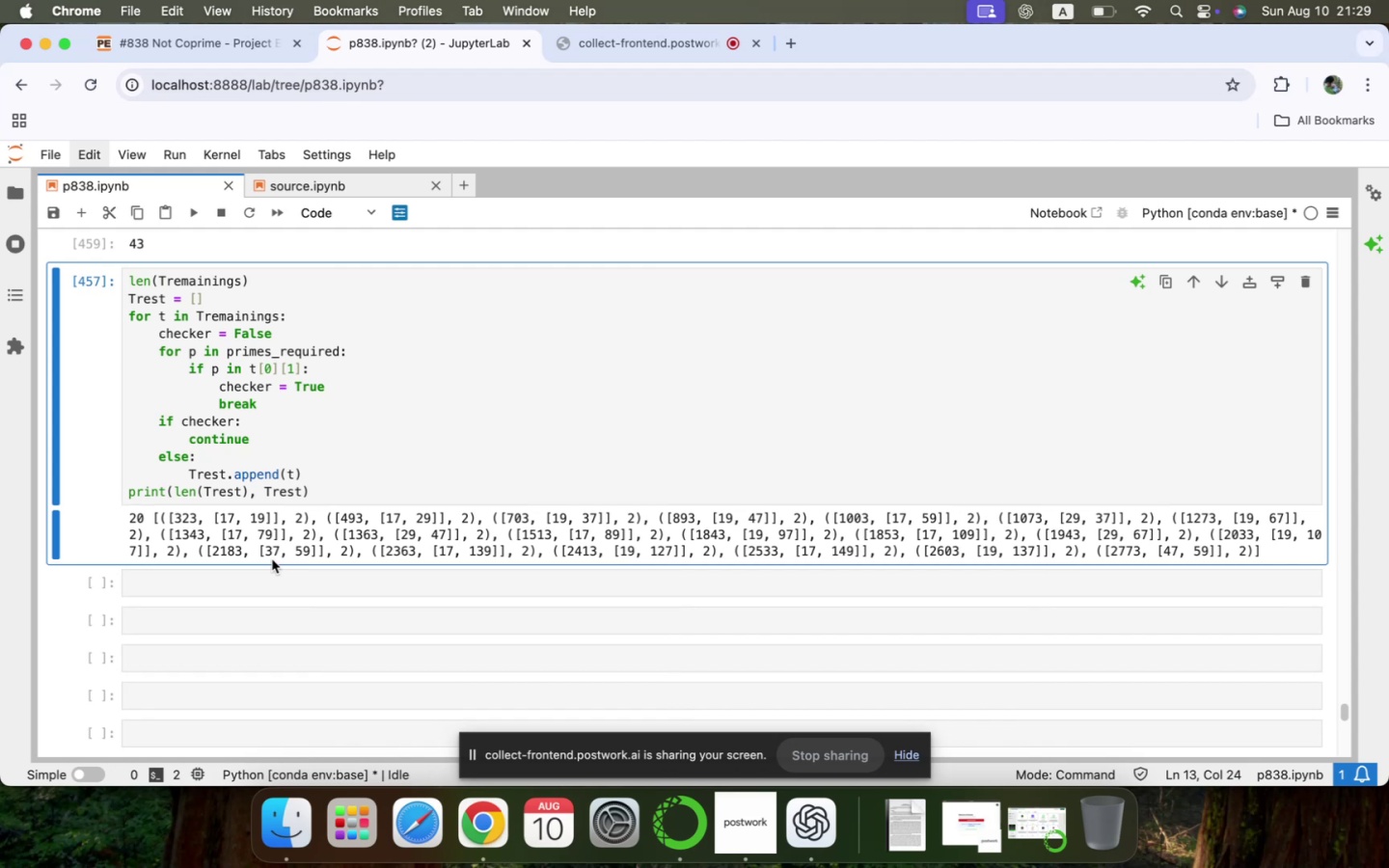 
wait(30.18)
 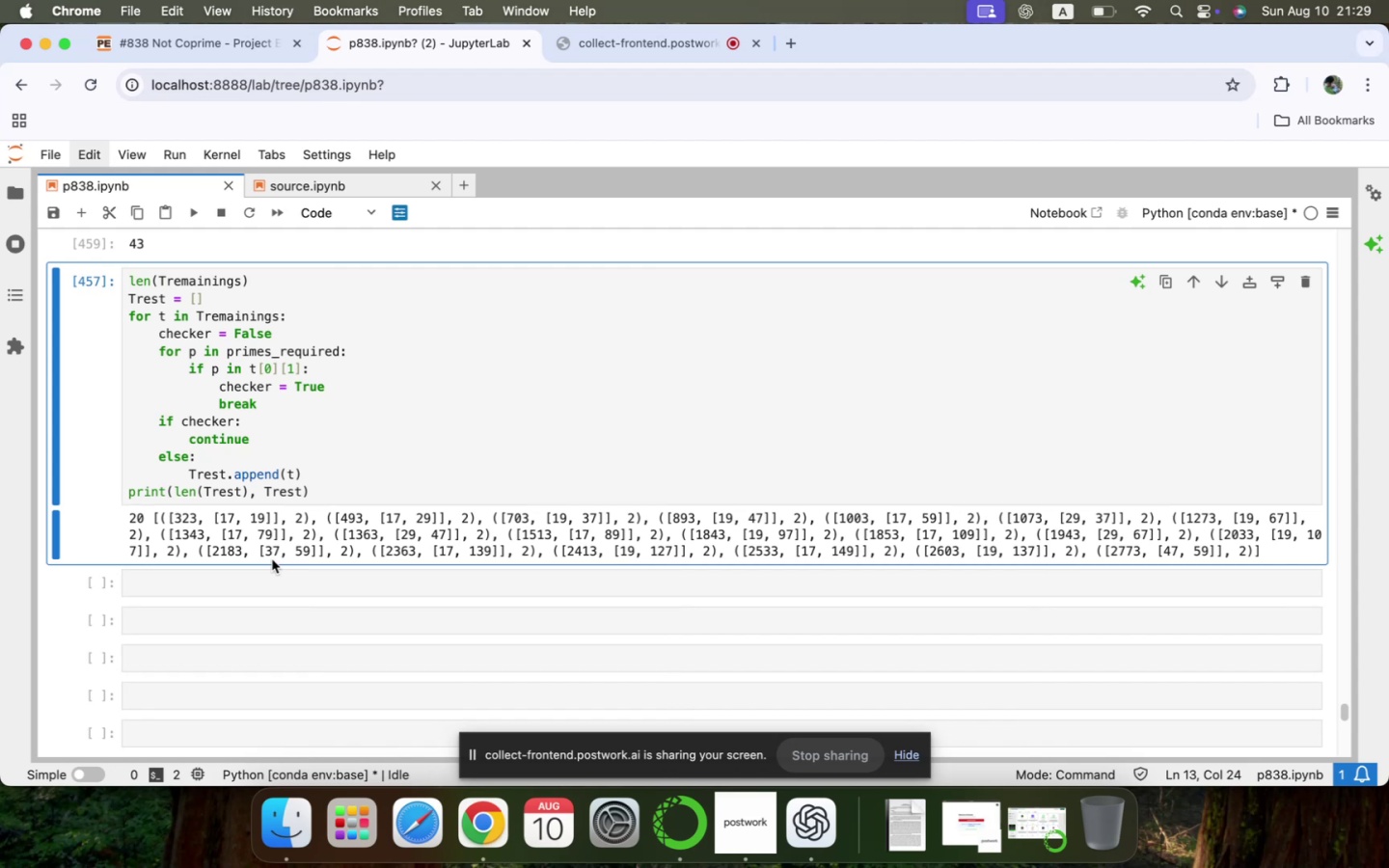 
scroll: coordinate [272, 559], scroll_direction: down, amount: 6.0
 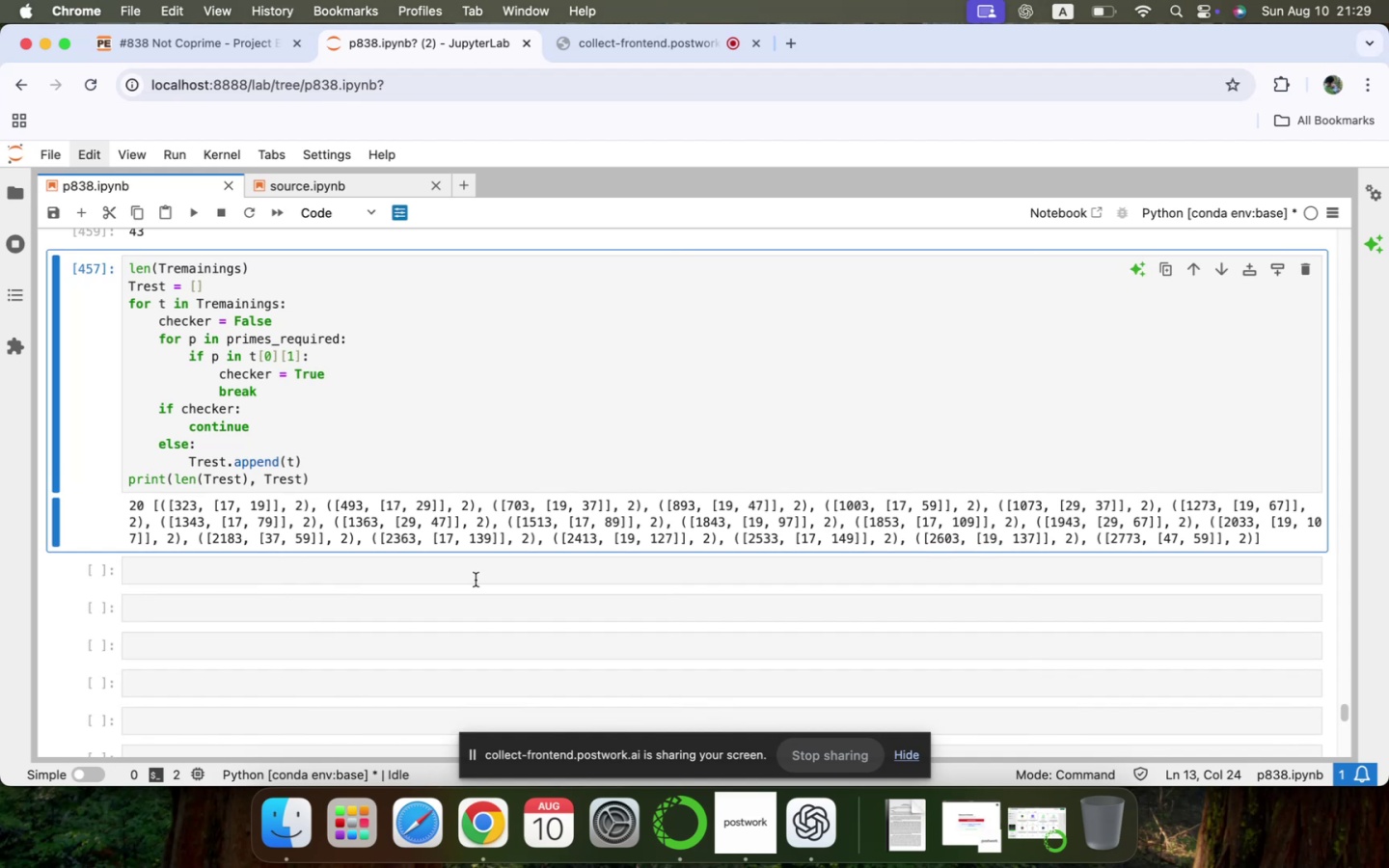 
wait(17.84)
 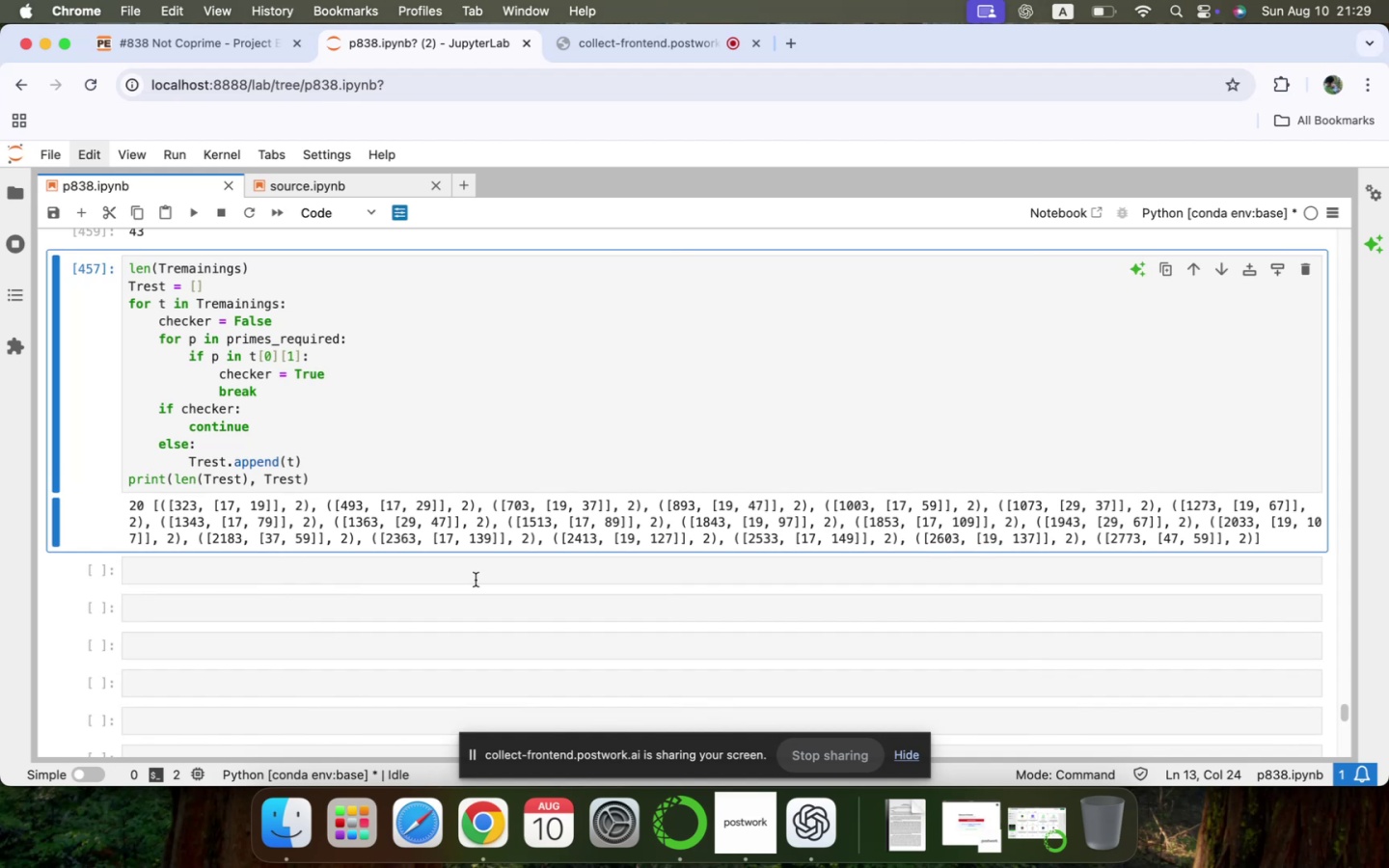 
type(lim = )
 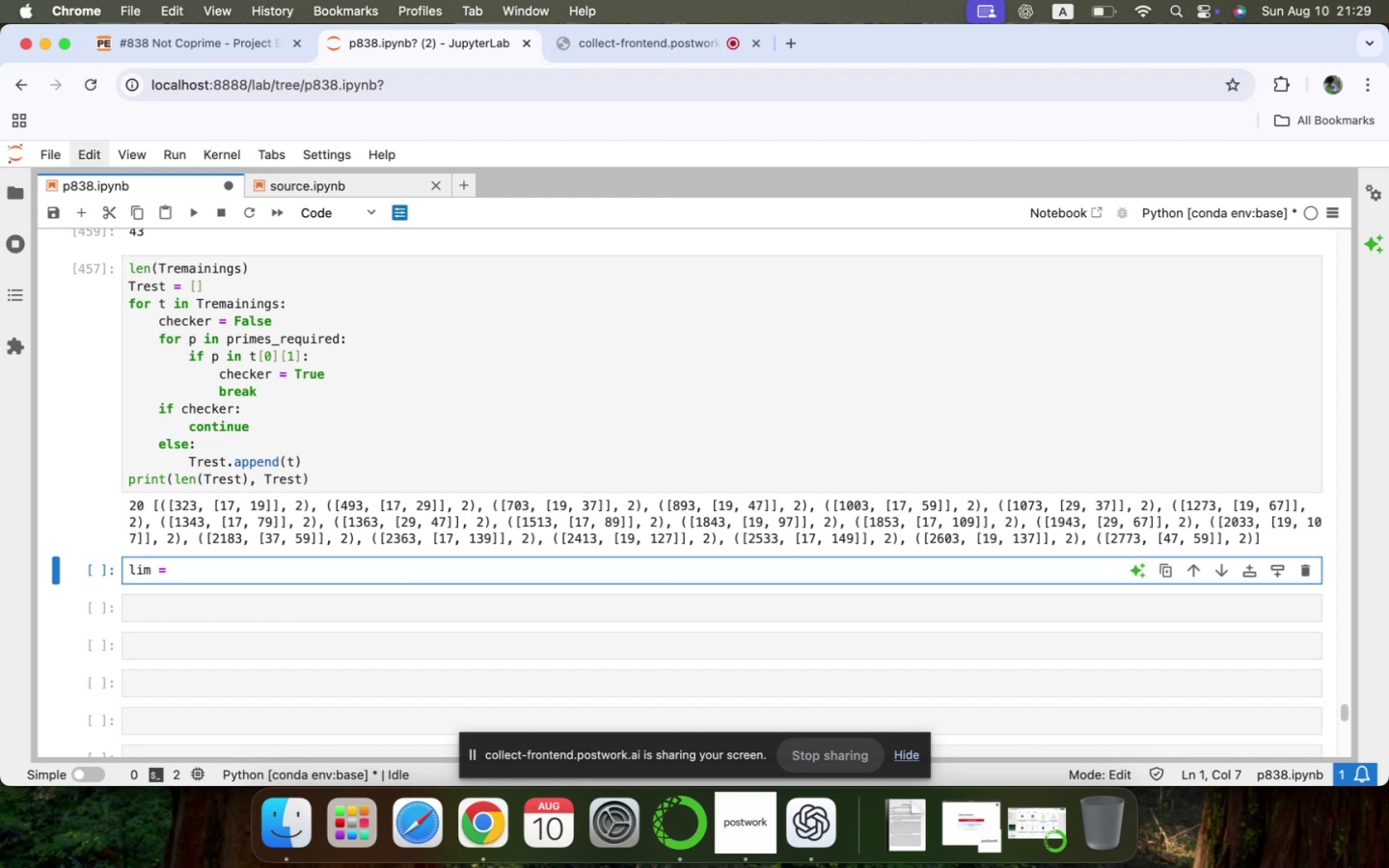 
type(math.sqrt(N)
 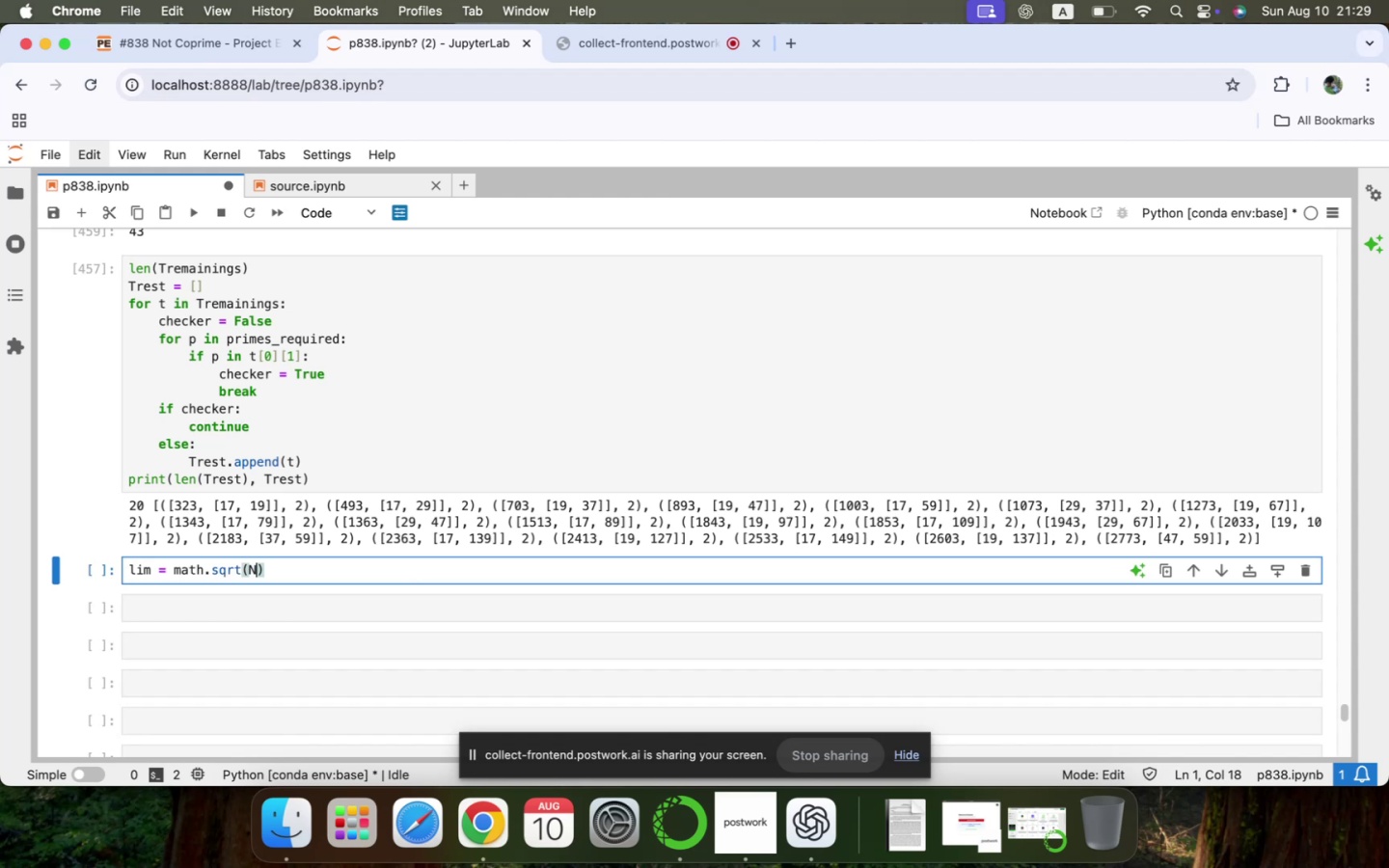 
scroll: coordinate [420, 575], scroll_direction: up, amount: 88.0
 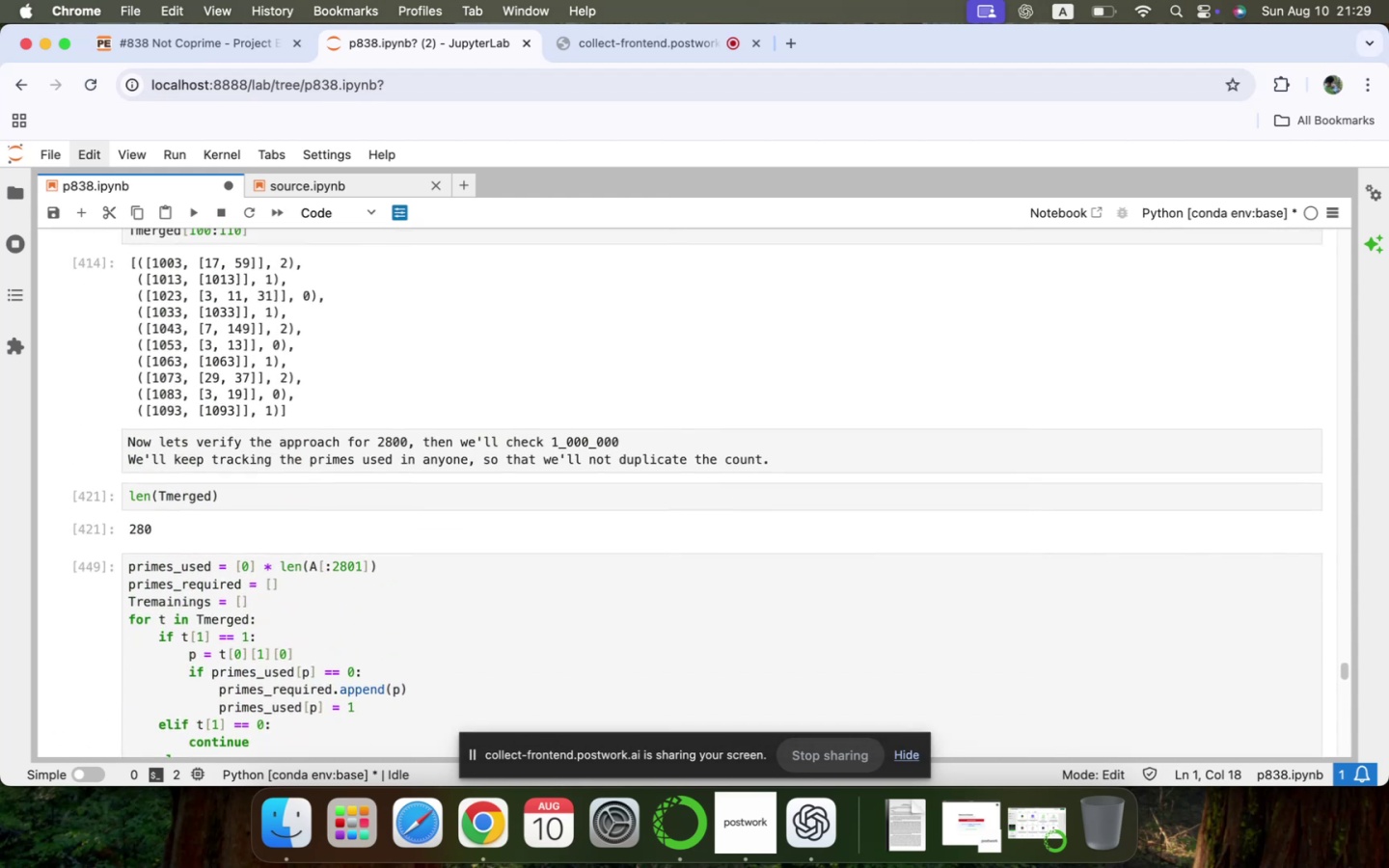 
scroll: coordinate [420, 575], scroll_direction: down, amount: 102.0
 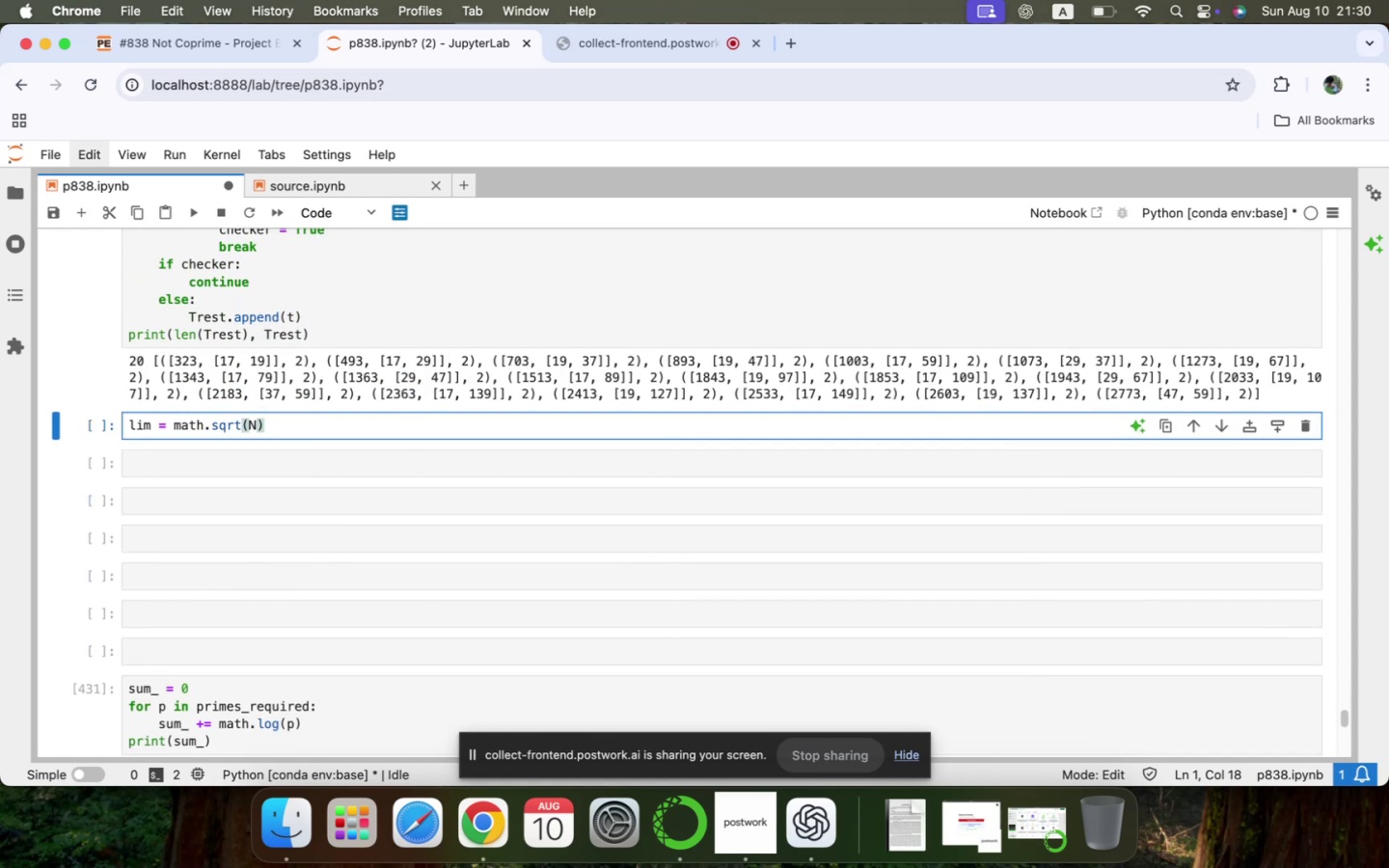 
hold_key(key=Slash, duration=0.36)
 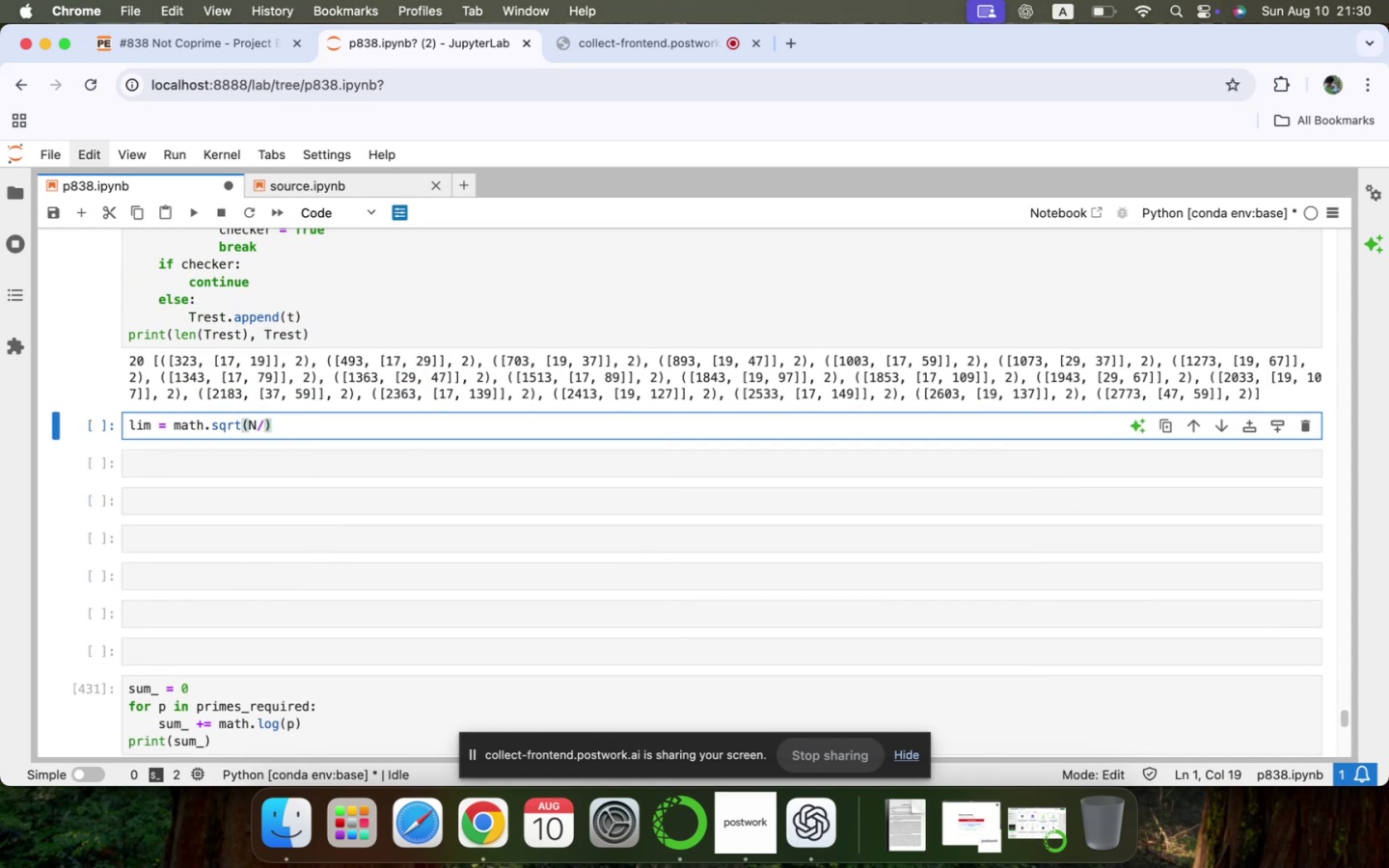 
key(Backspace)
 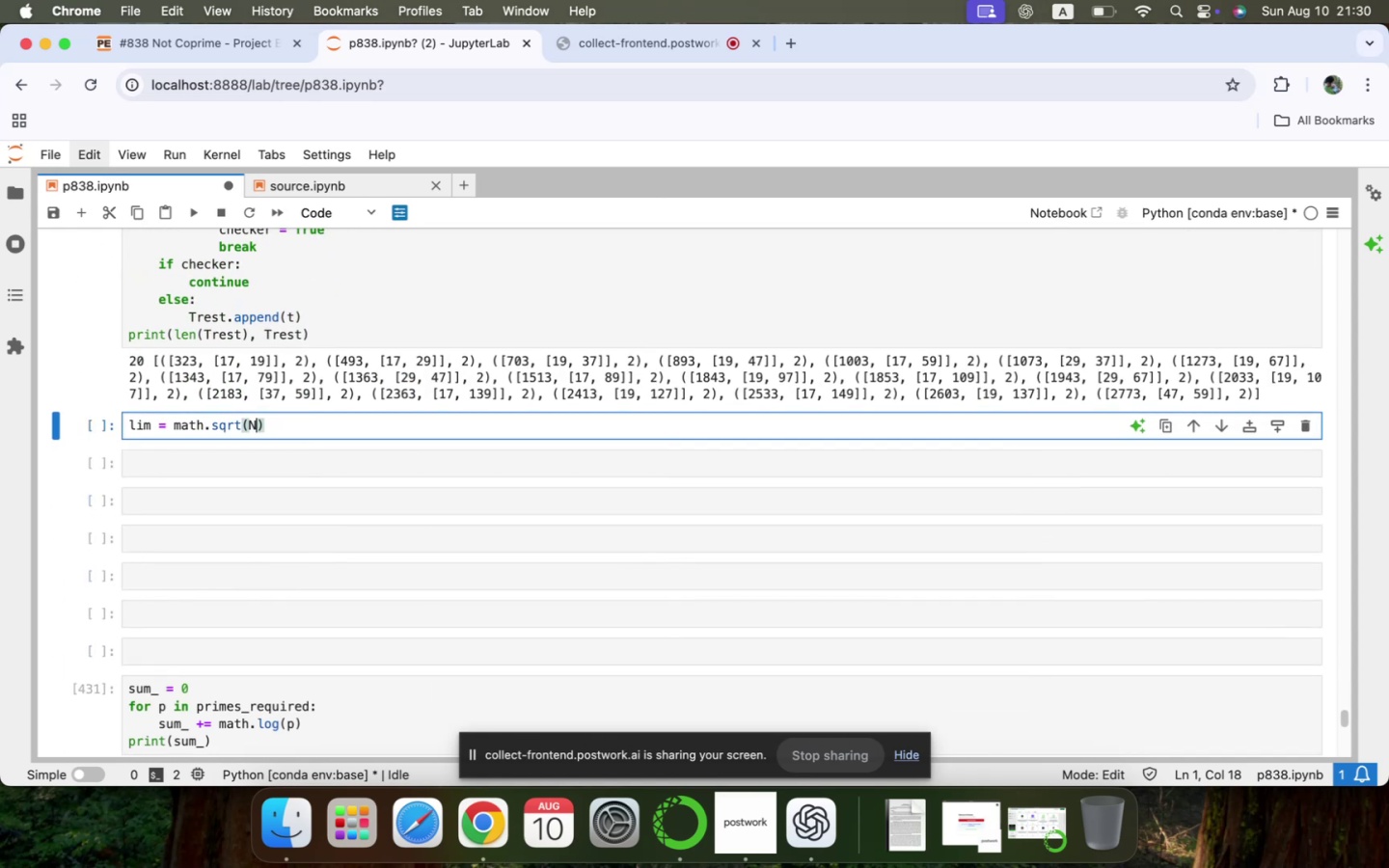 
hold_key(key=ArrowLeft, duration=1.17)
 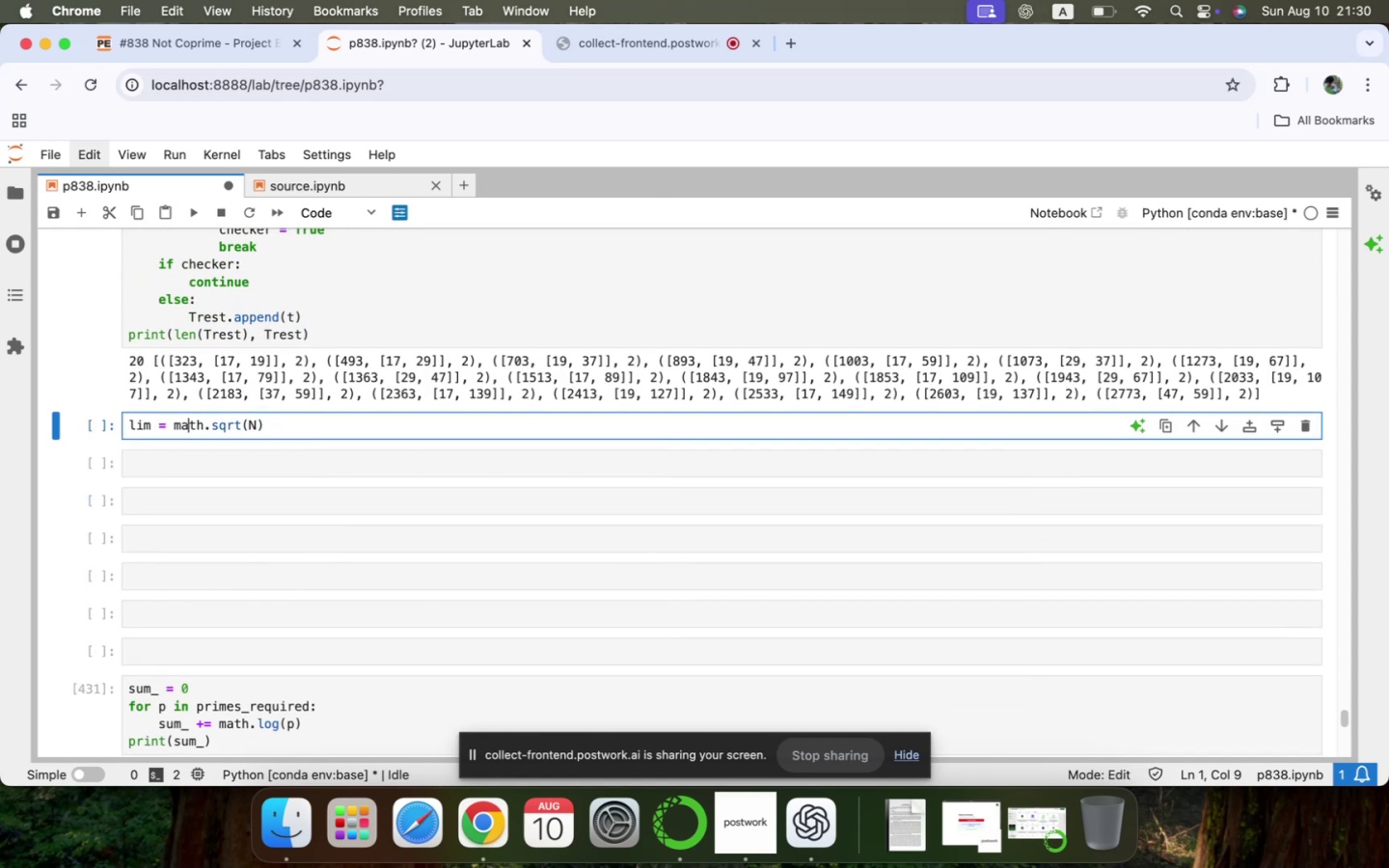 
key(ArrowLeft)
 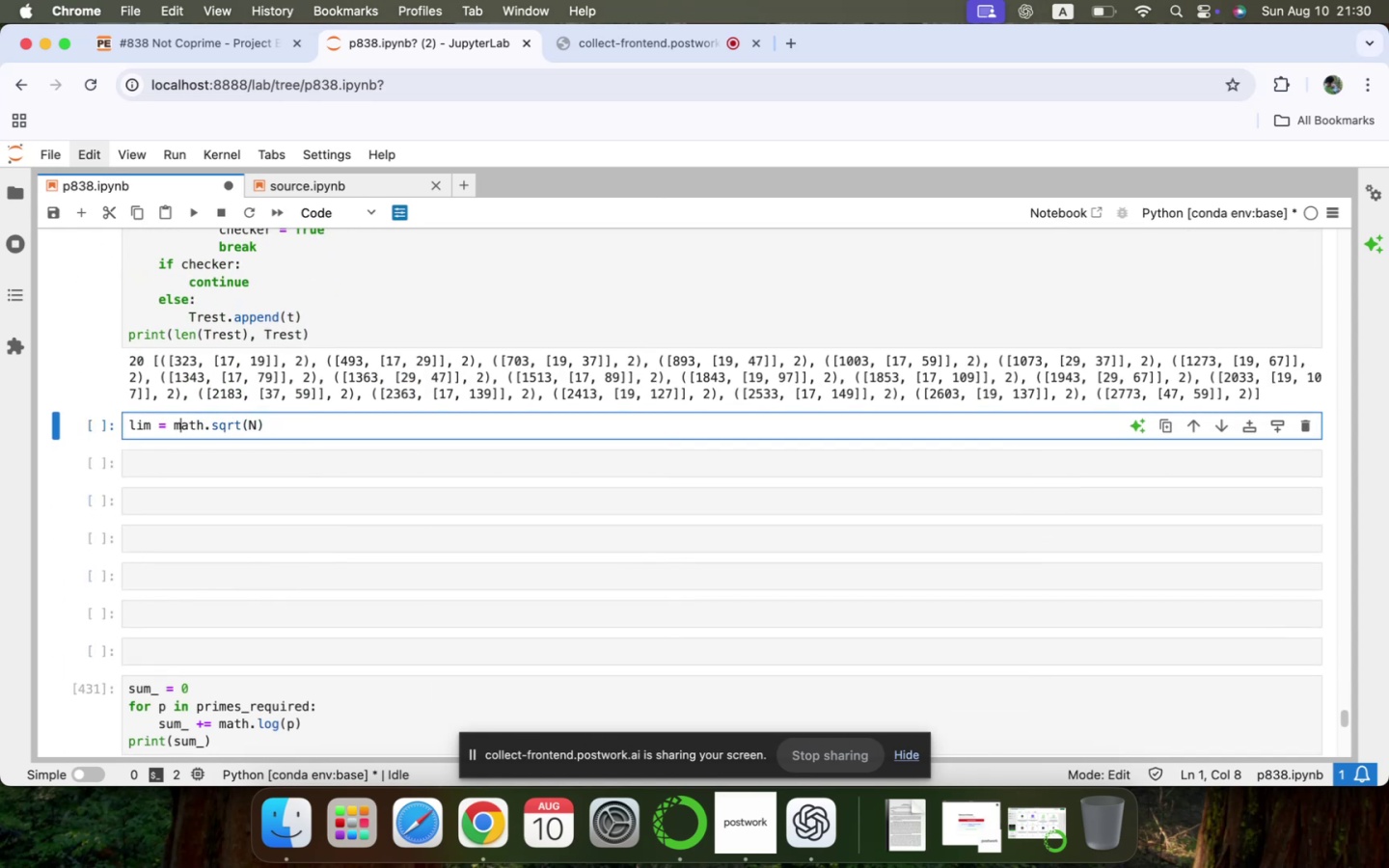 
key(ArrowLeft)
 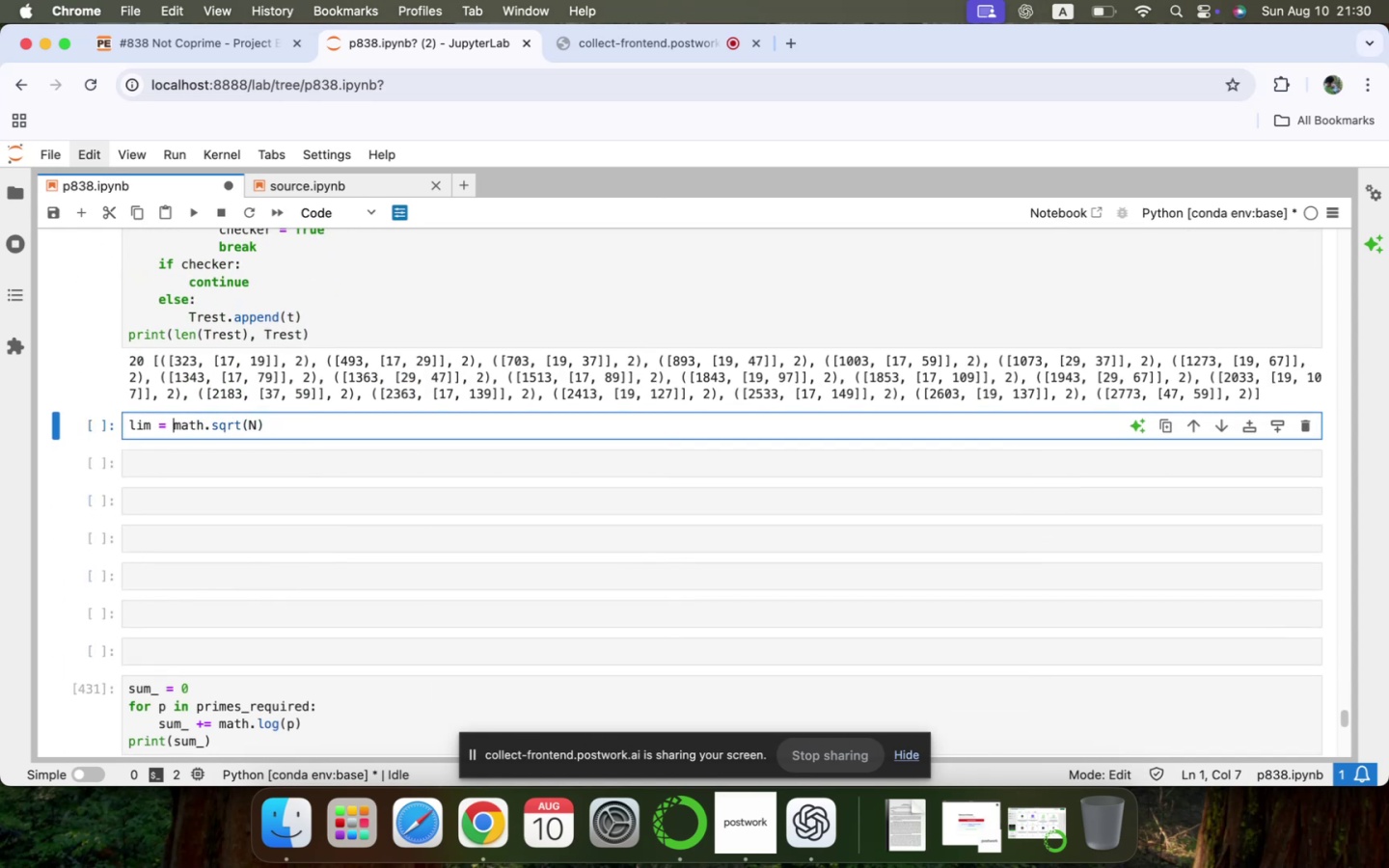 
type(int()
 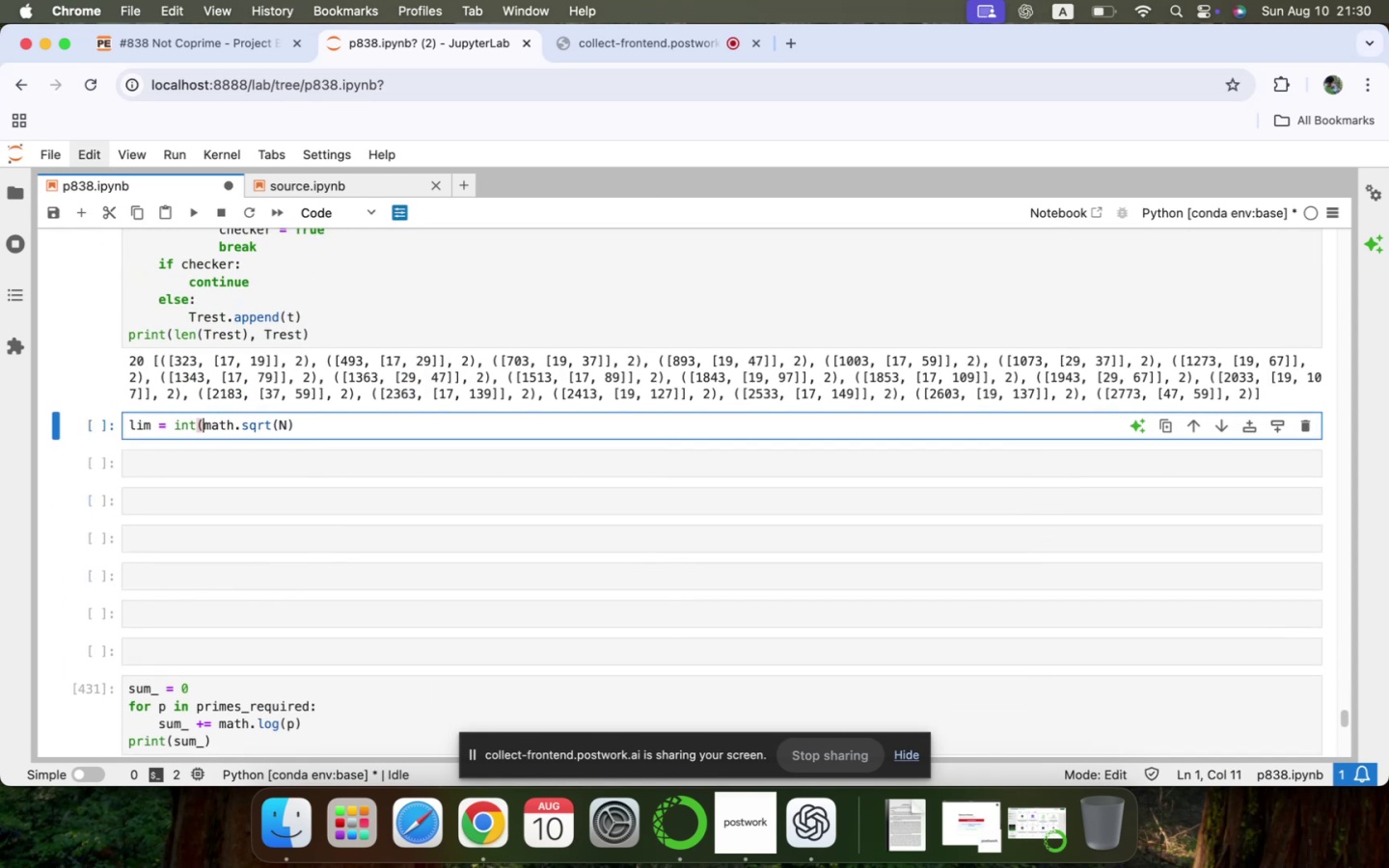 
key(ArrowDown)
 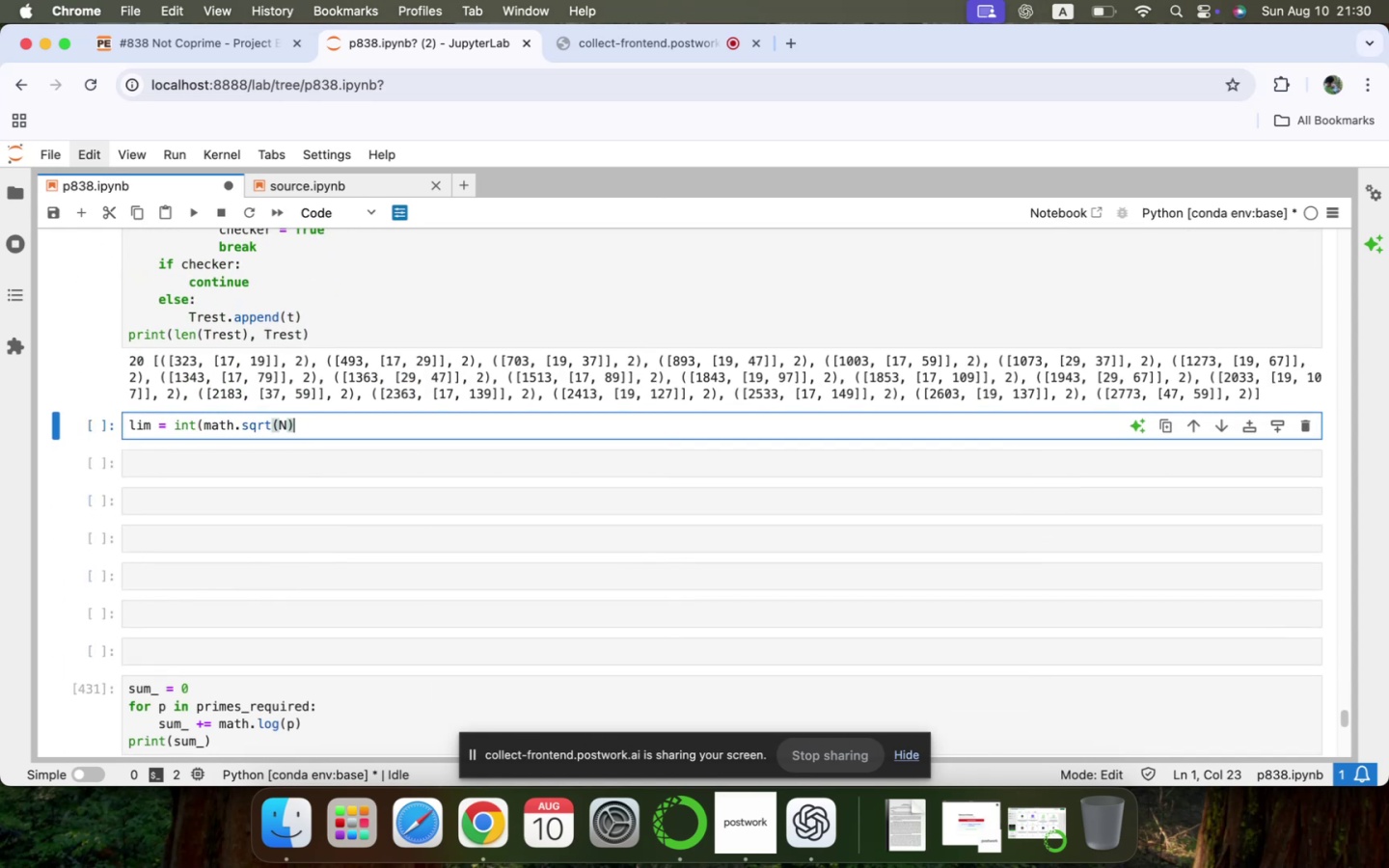 
key(Shift+0)
 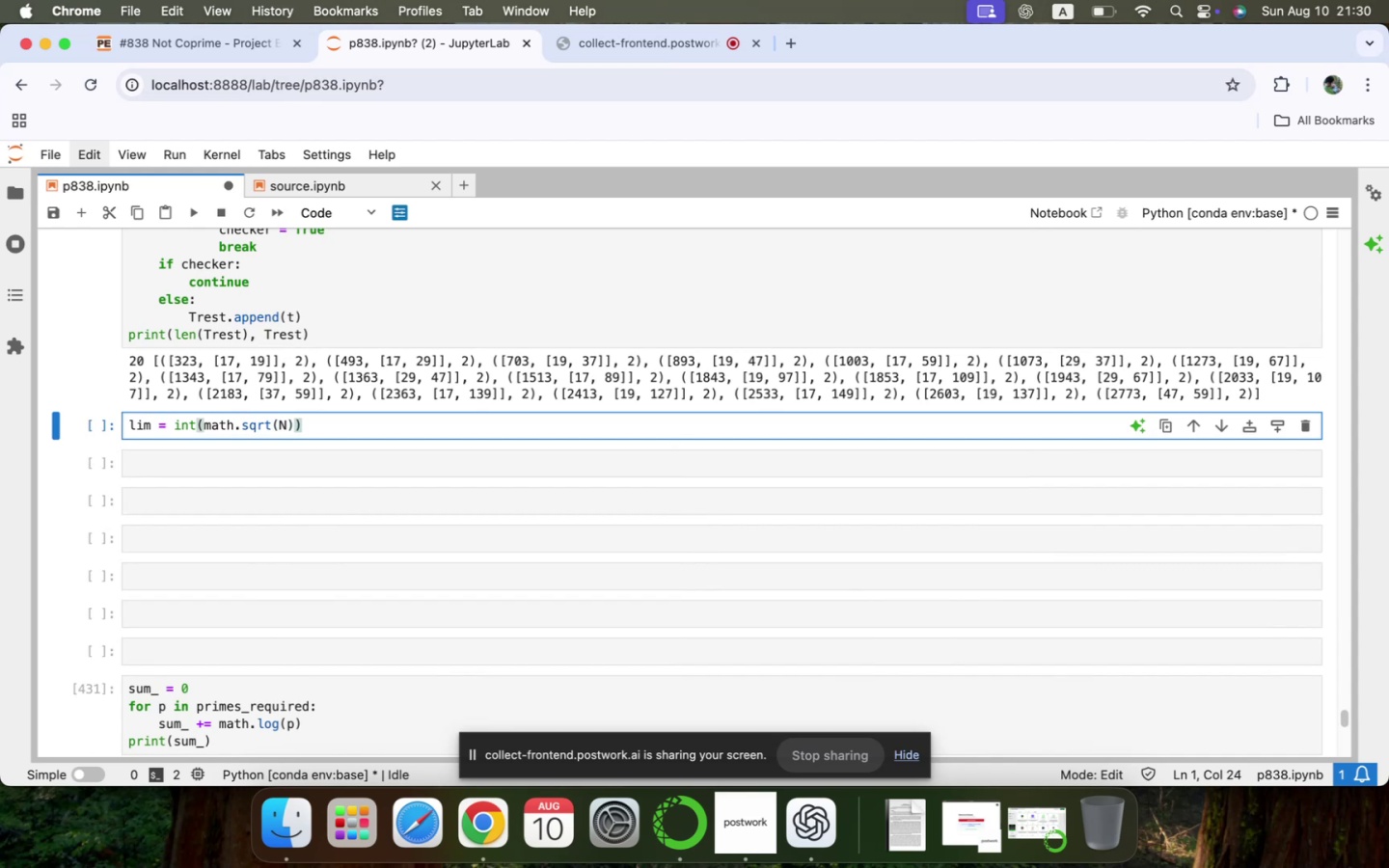 
key(Enter)
 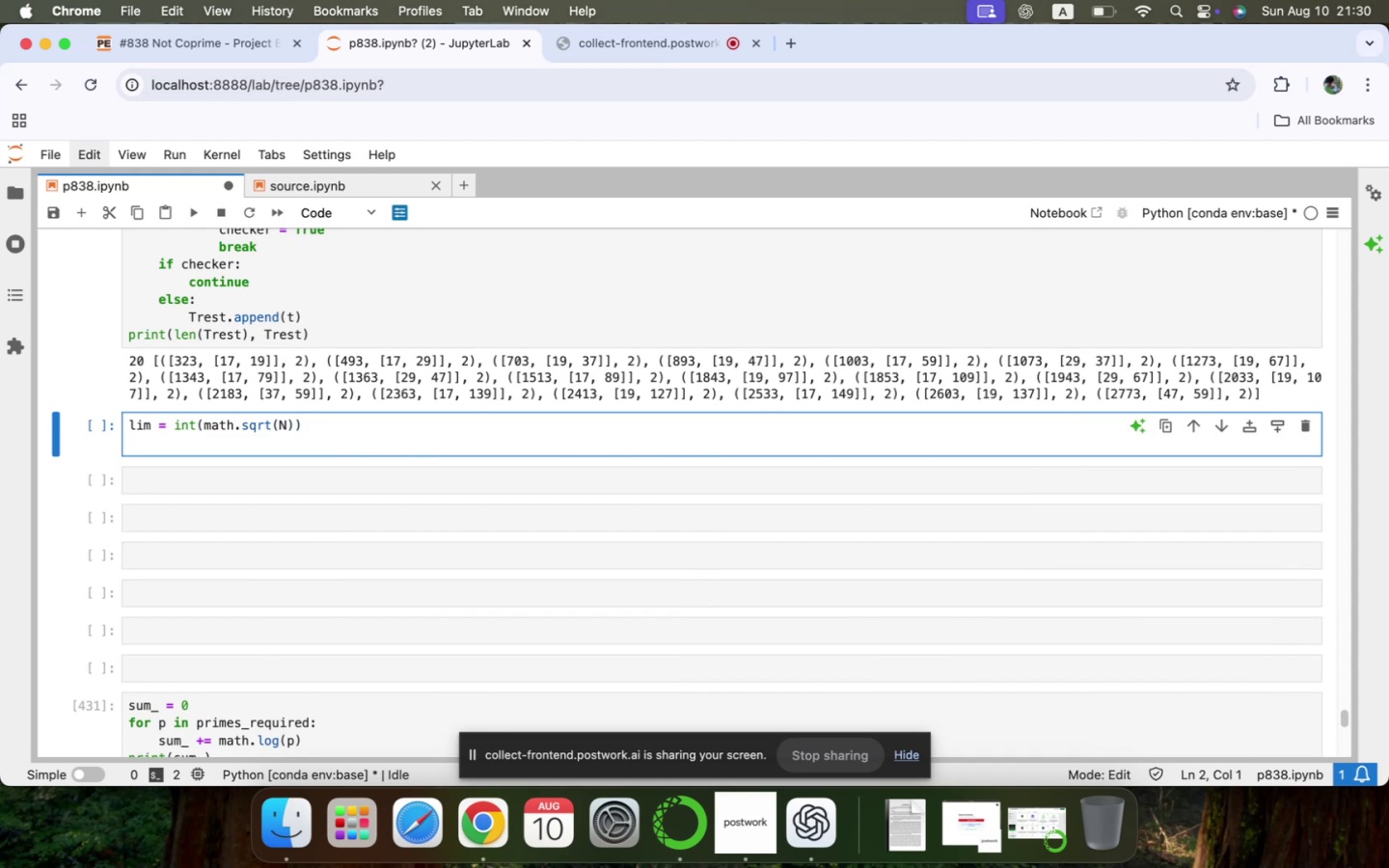 
type(lim)
 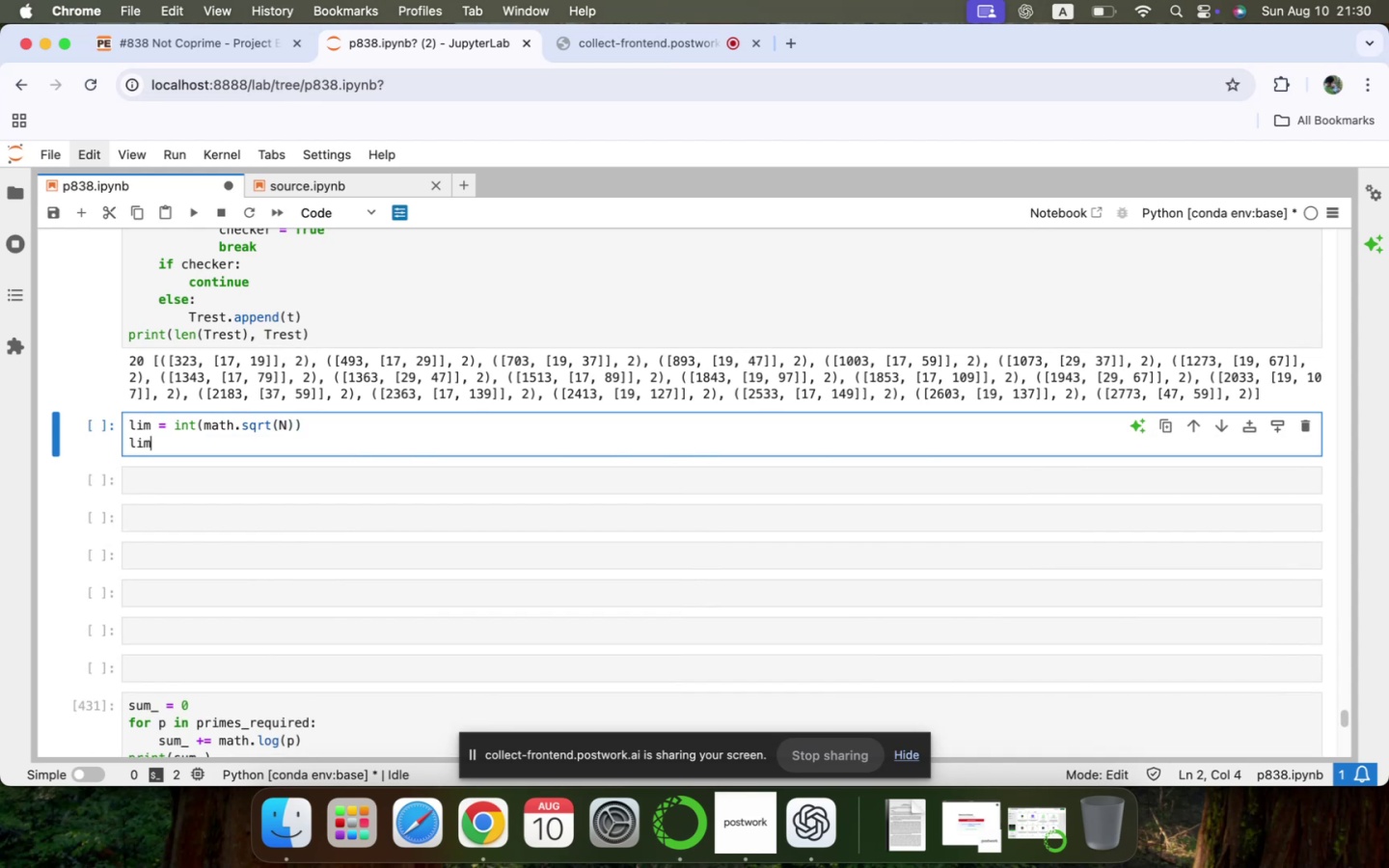 
key(Shift+Enter)
 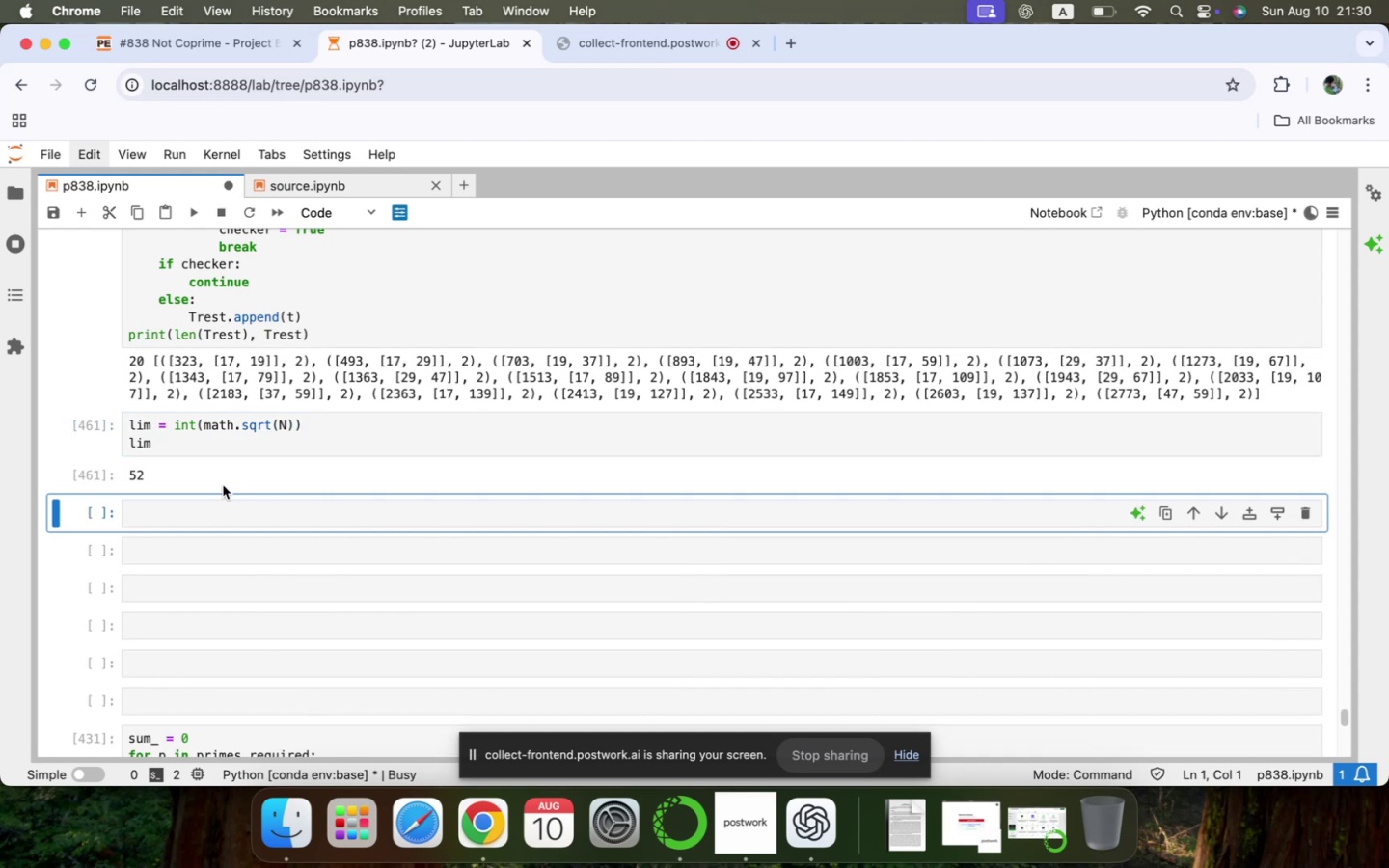 
left_click([188, 436])
 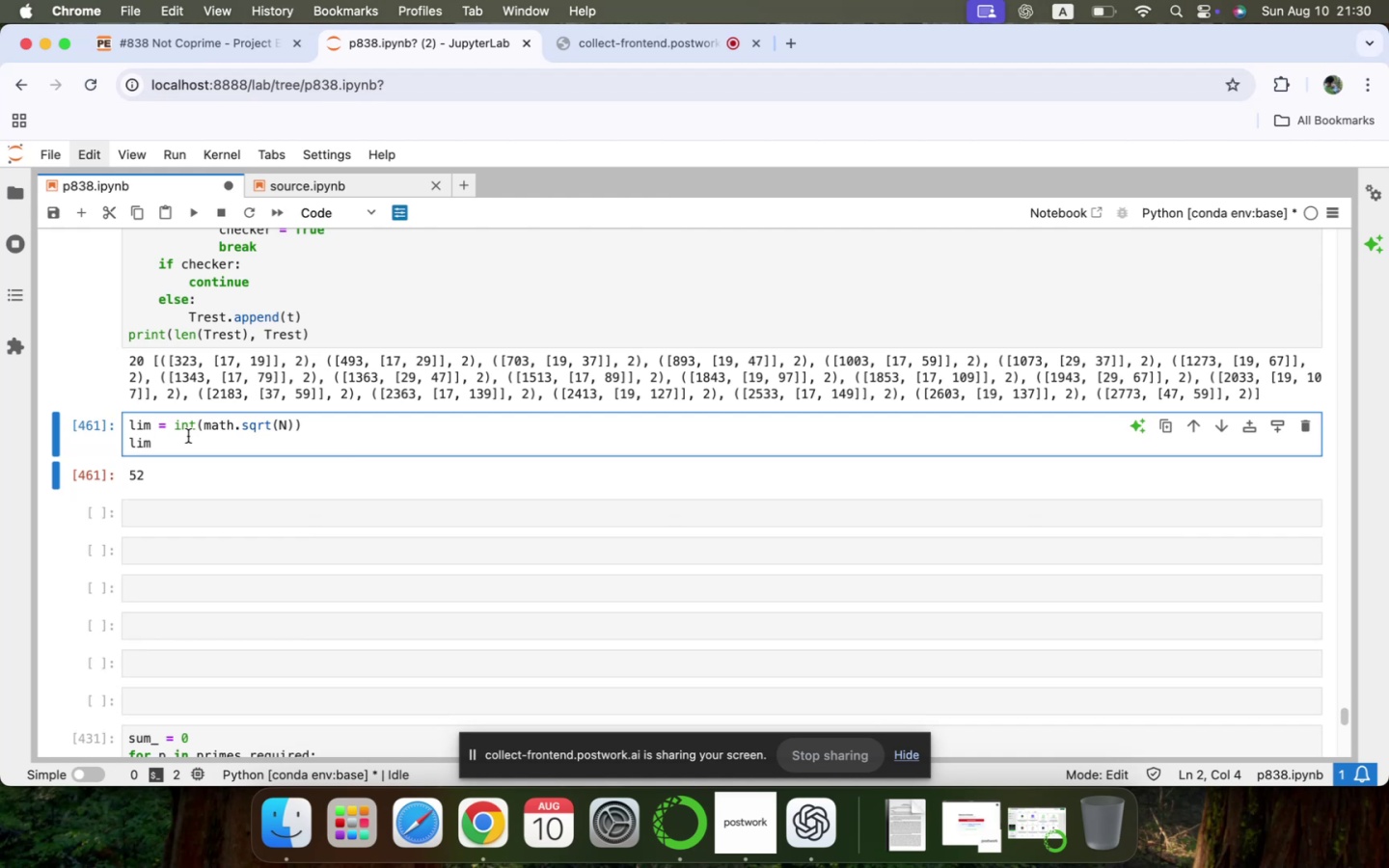 
wait(14.46)
 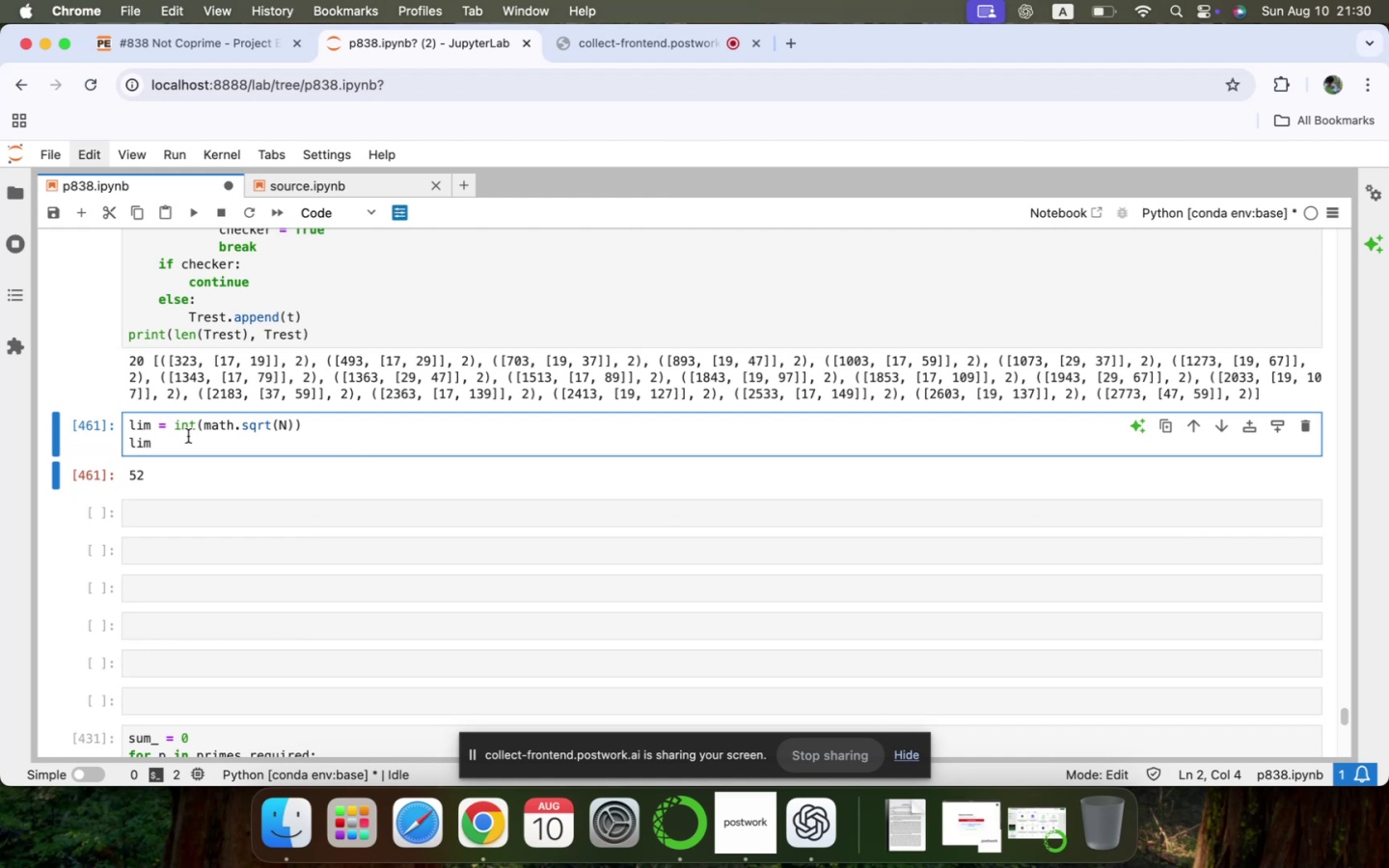 
key(Backspace)
key(Backspace)
key(Backspace)
type(prime_hit_counter = )
 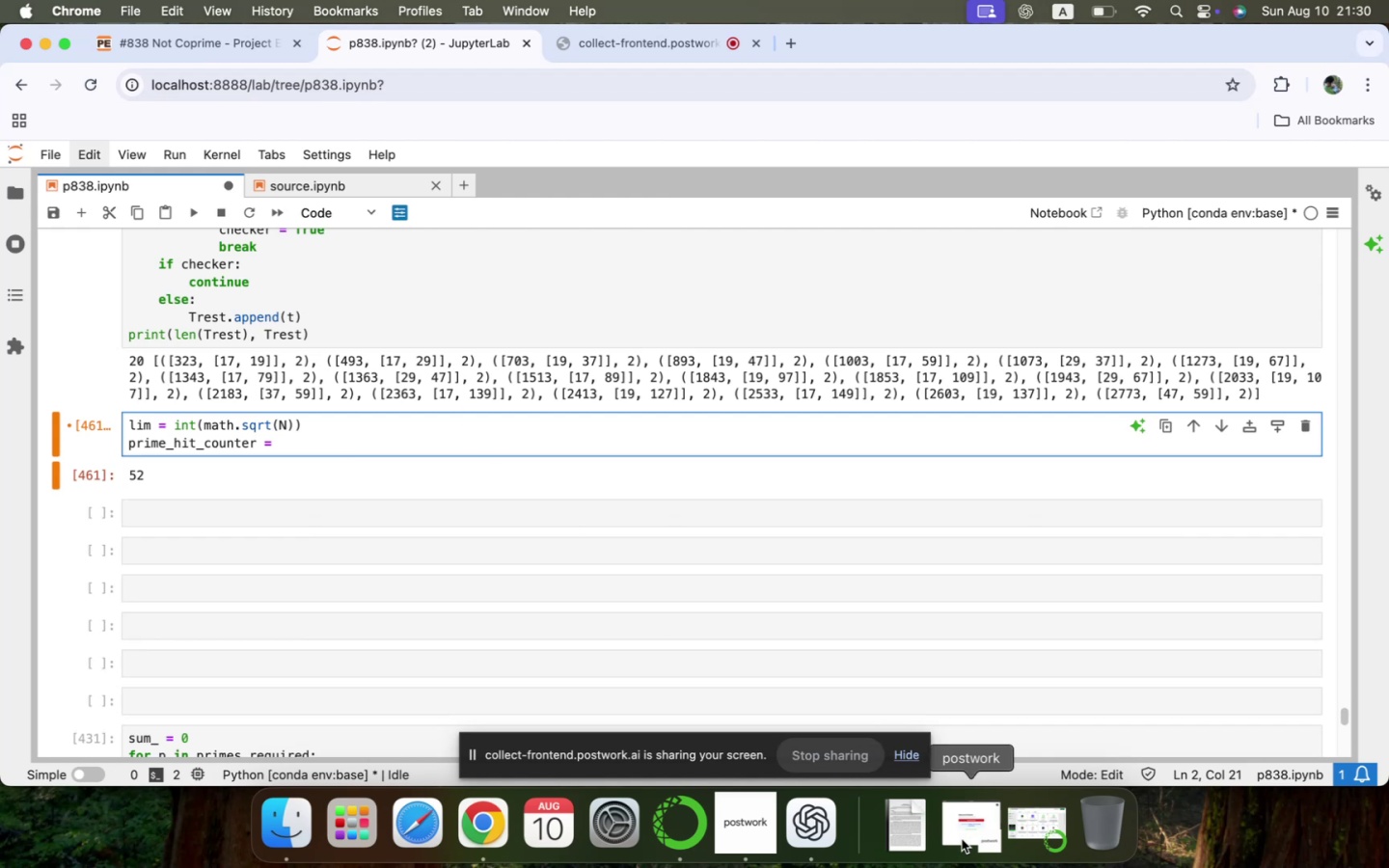 
wait(7.95)
 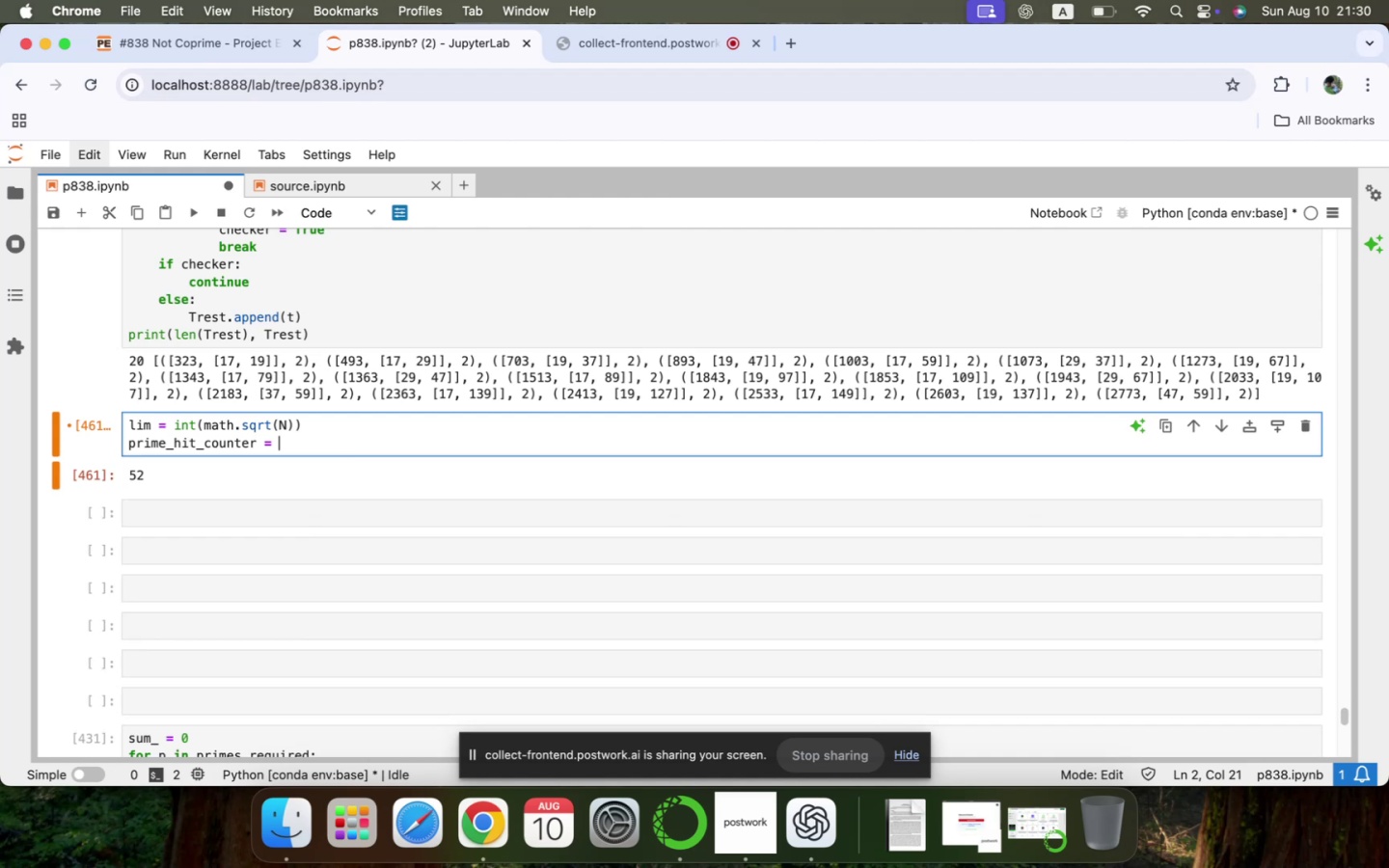 
left_click([806, 818])
 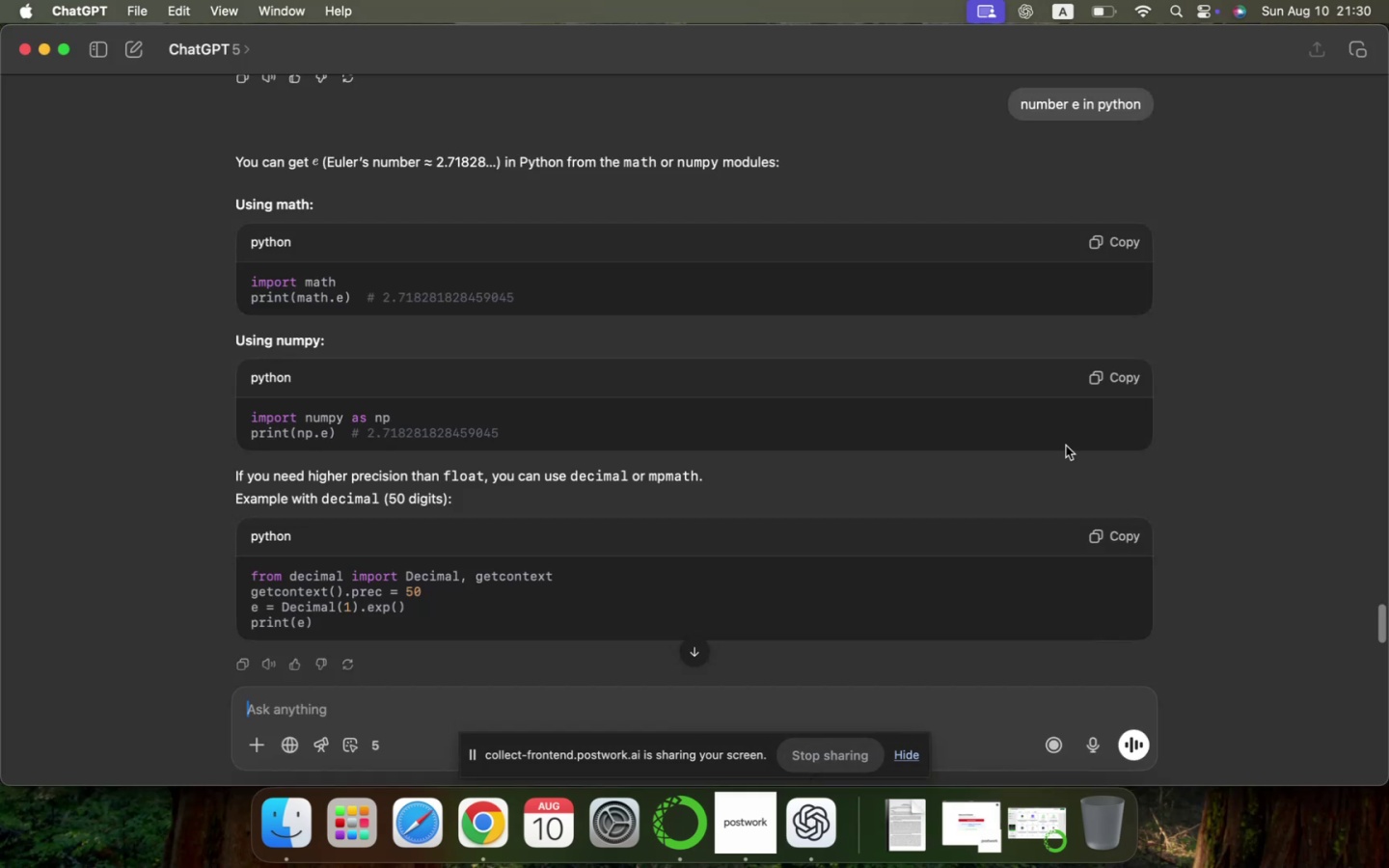 
scroll: coordinate [689, 475], scroll_direction: down, amount: 64.0
 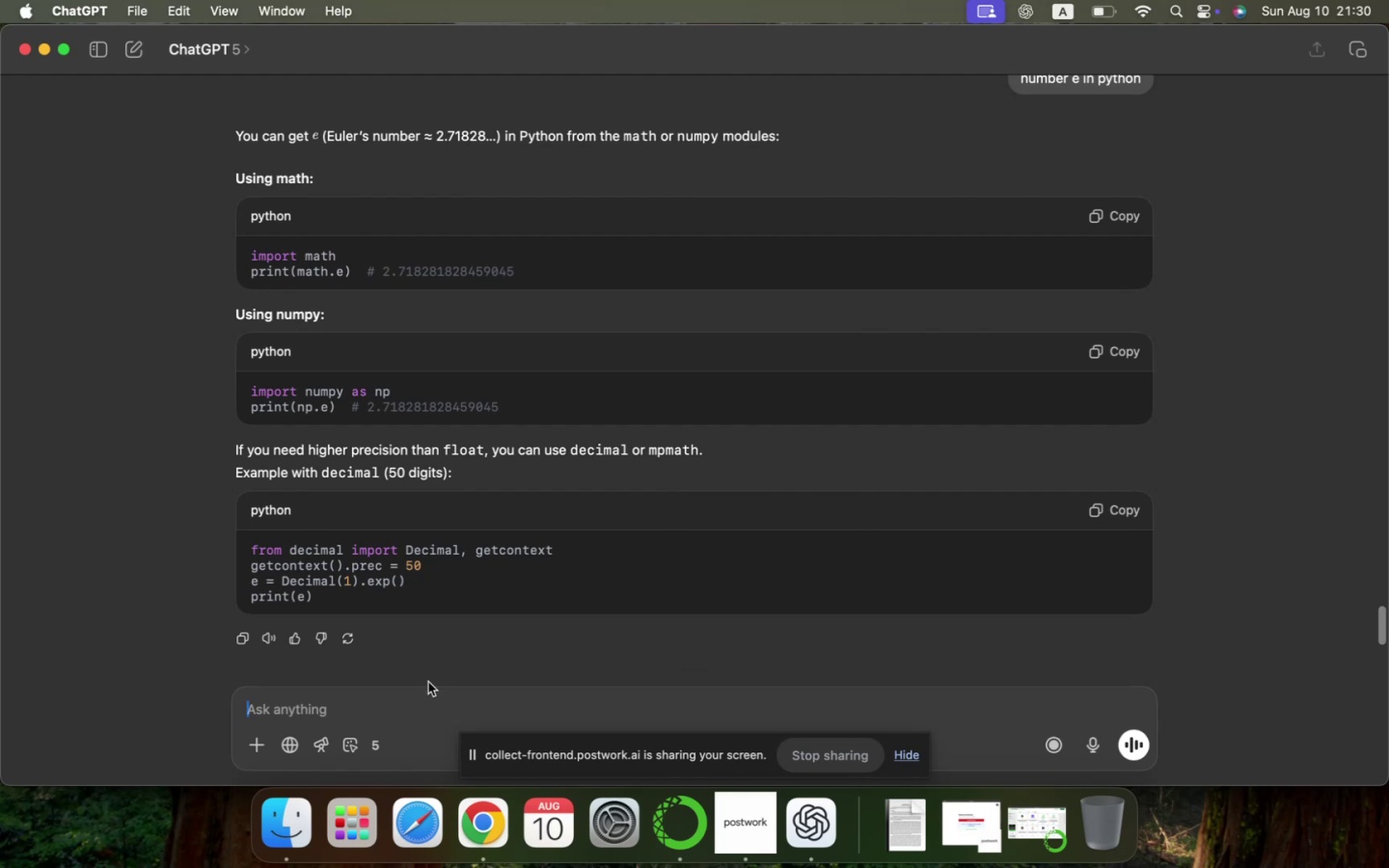 
left_click([402, 711])
 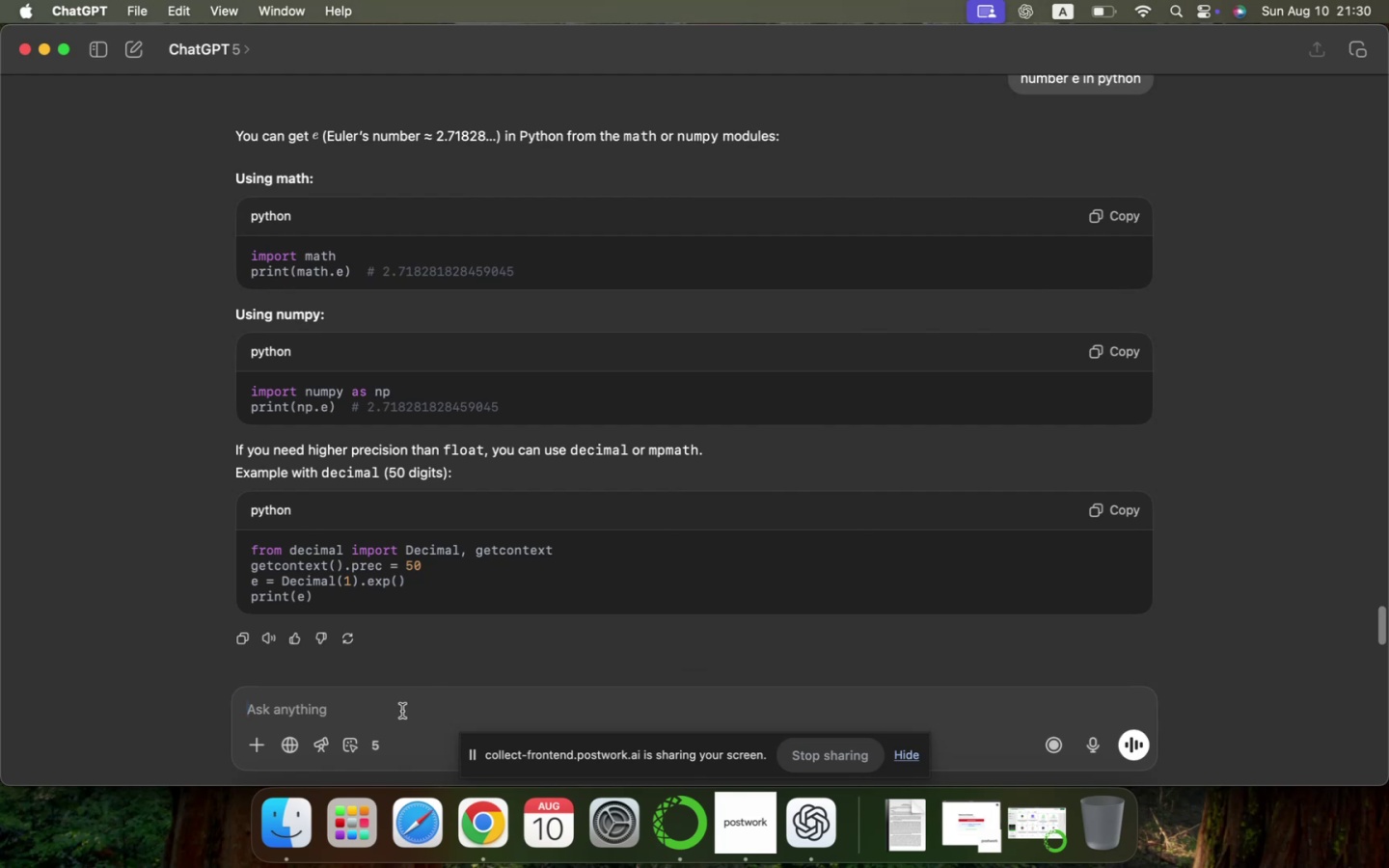 
type(and zeros od )
key(Backspace)
key(Backspace)
type(f size n)
 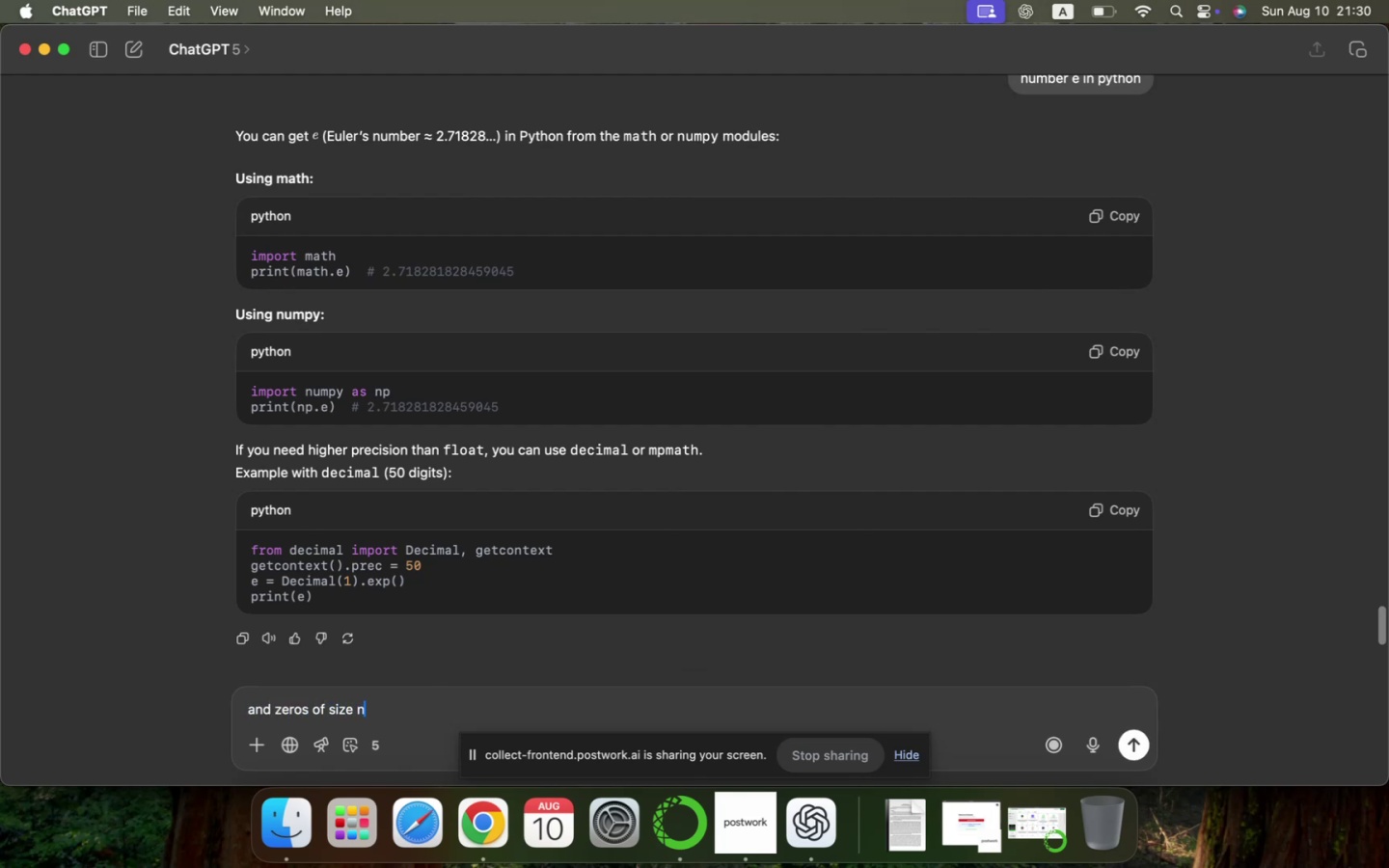 
key(Enter)
 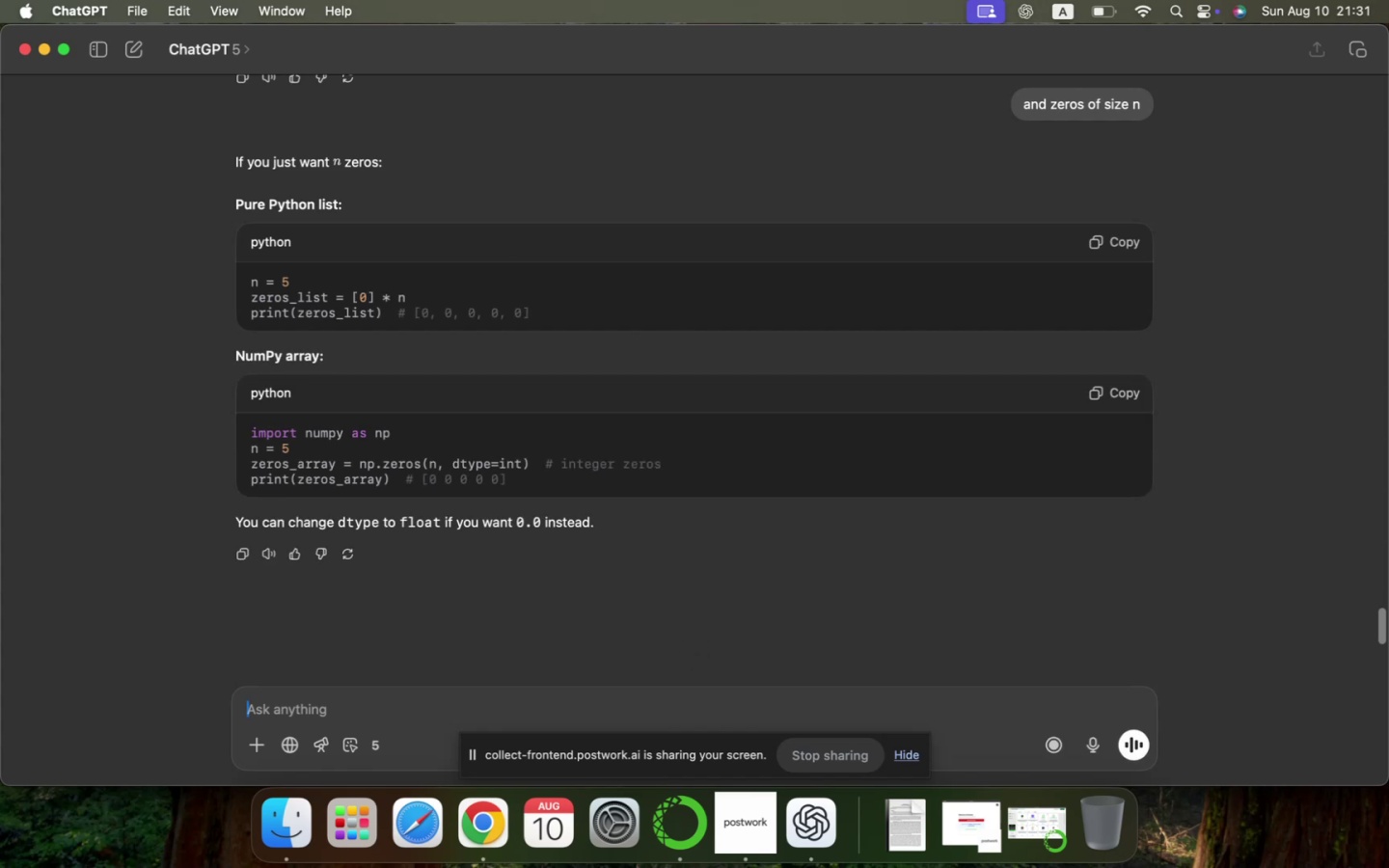 
wait(7.7)
 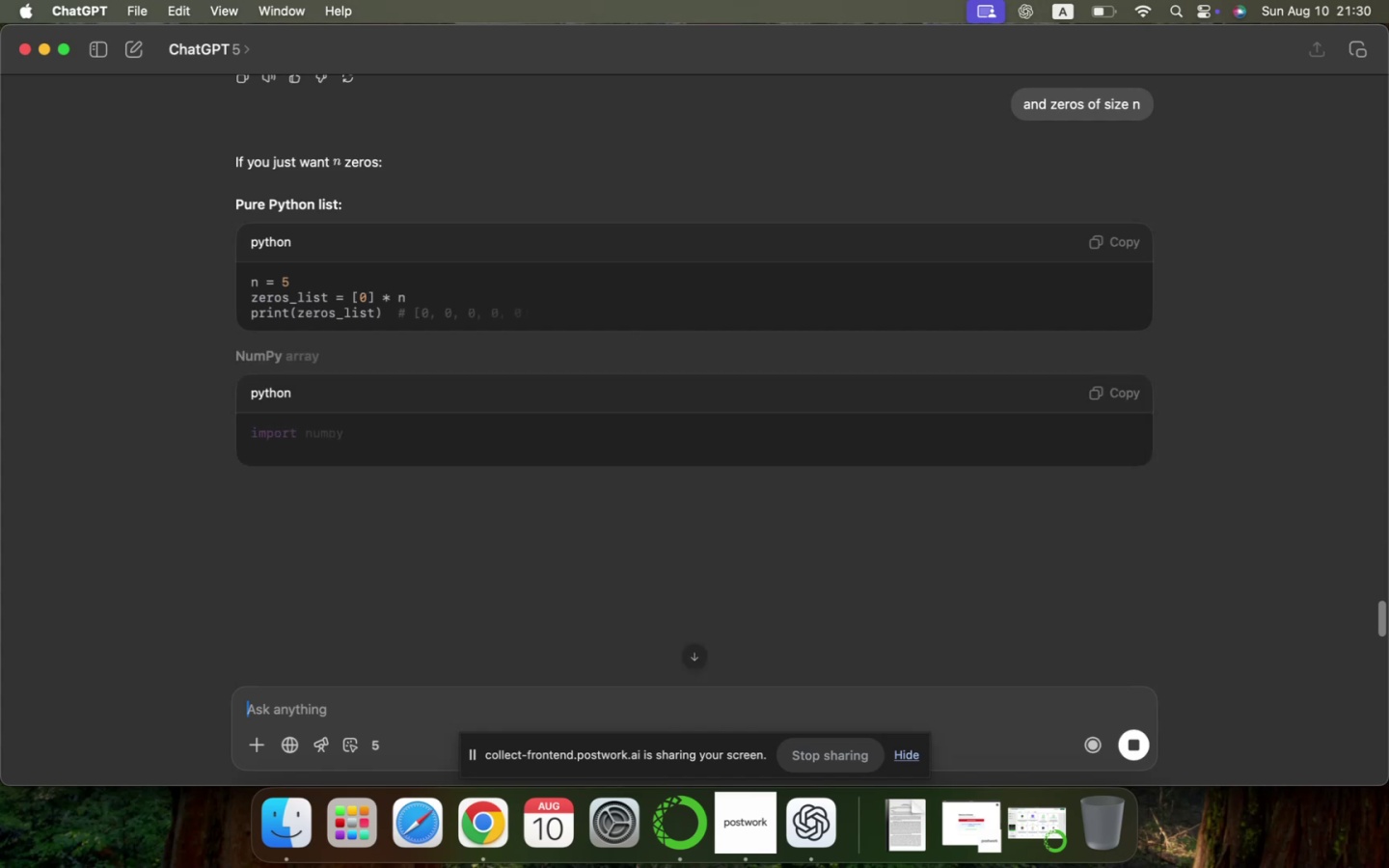 
key(Meta+Tab)
 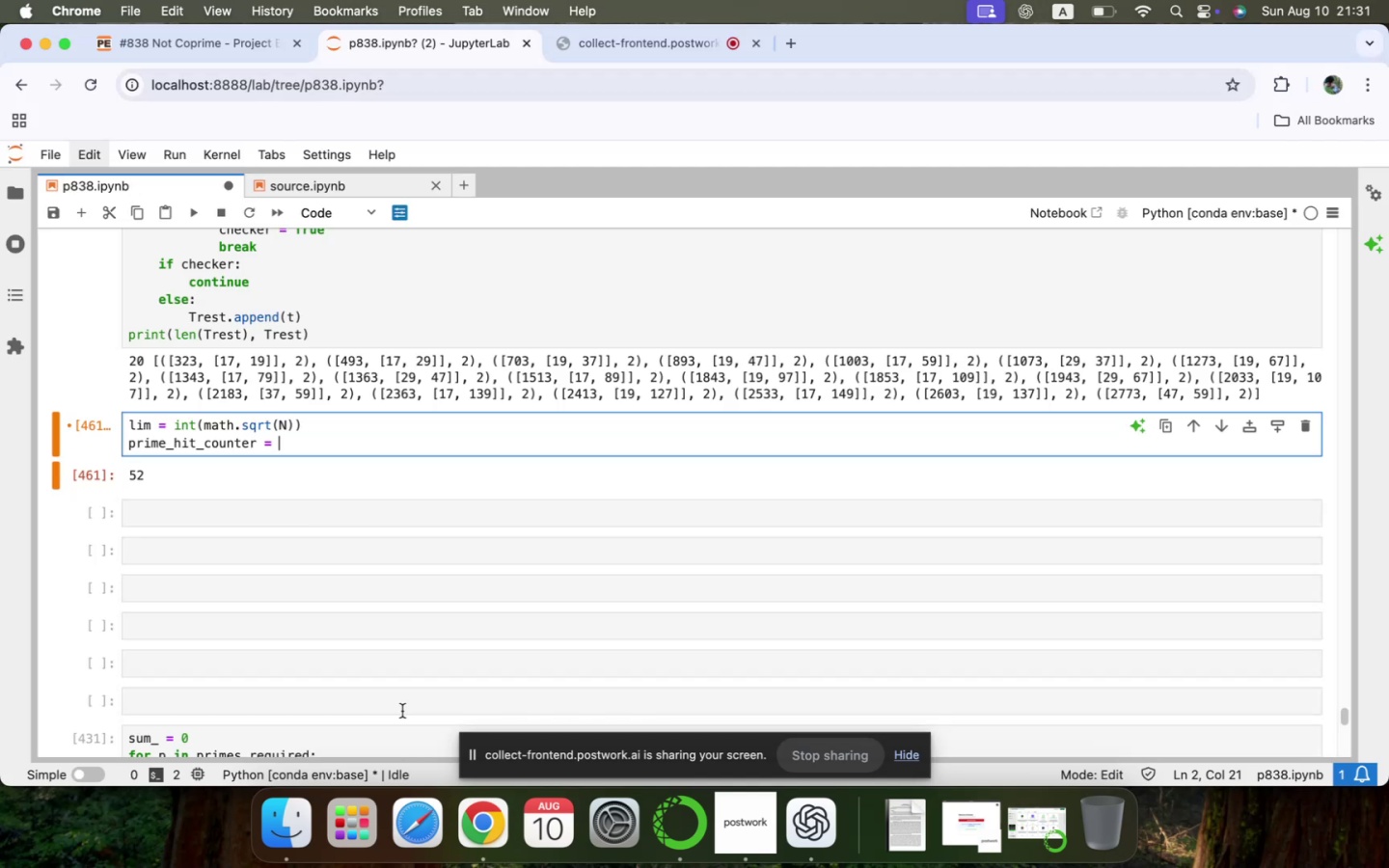 
key(BracketLeft)
 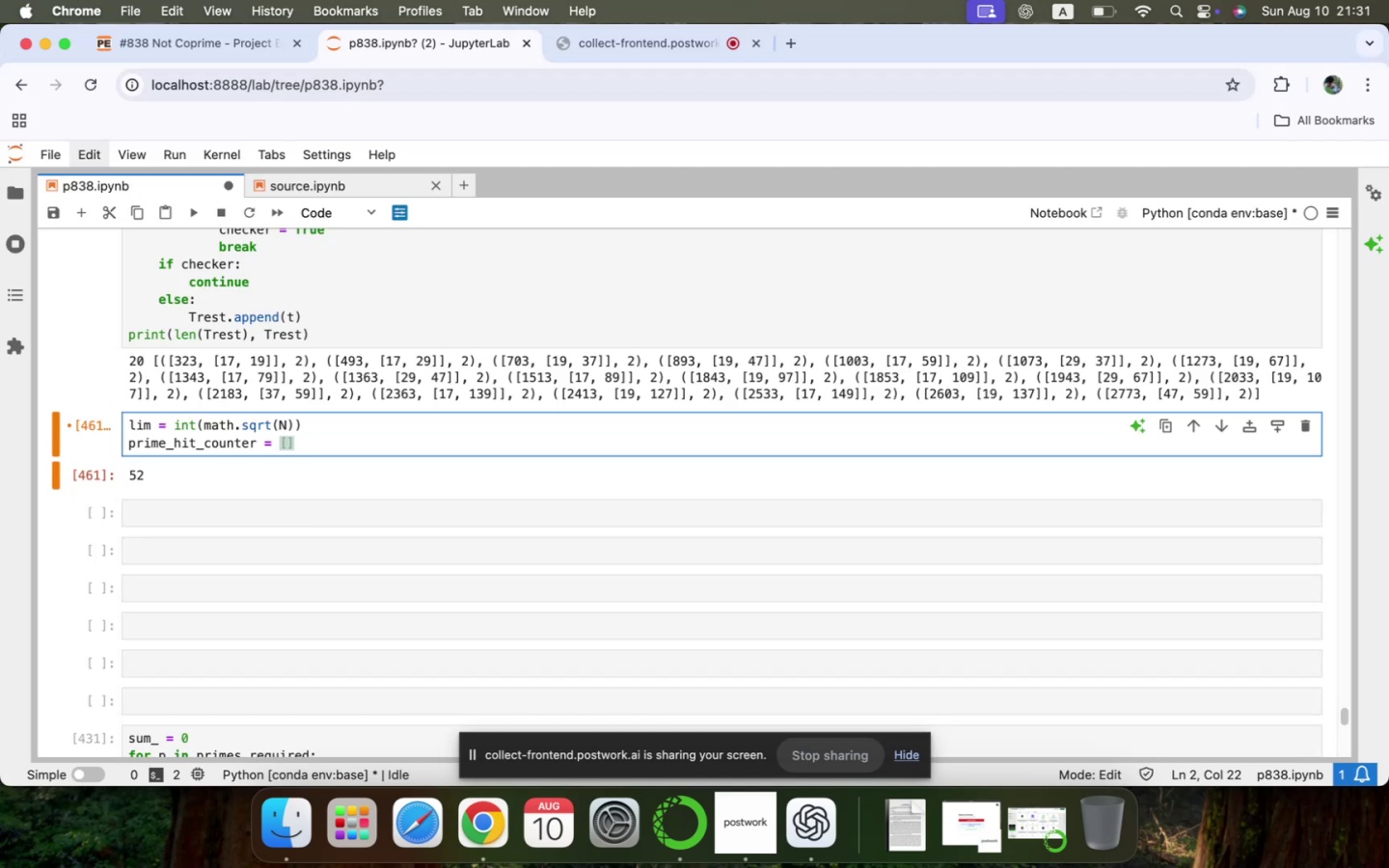 
key(0)
 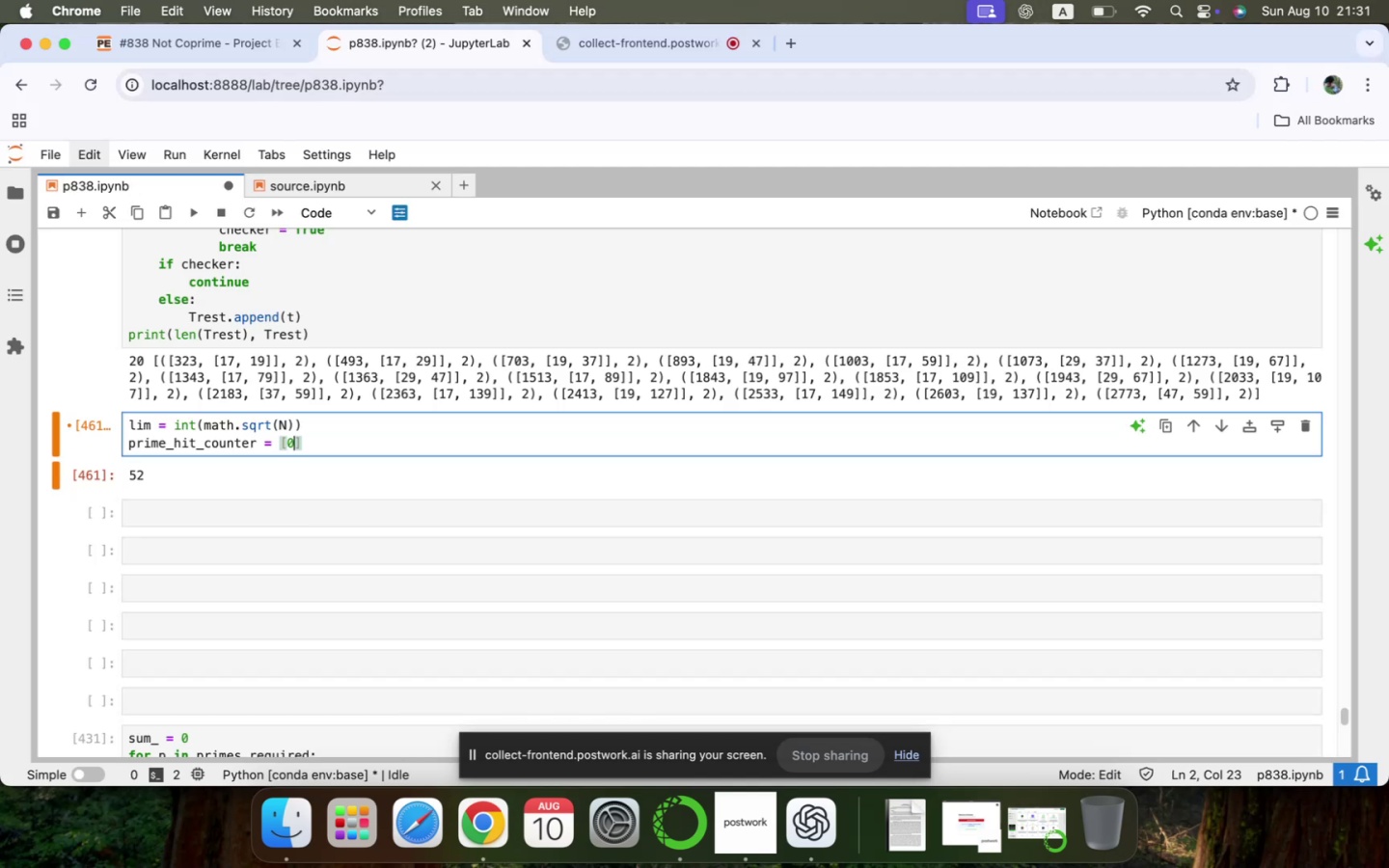 
key(ArrowRight)
 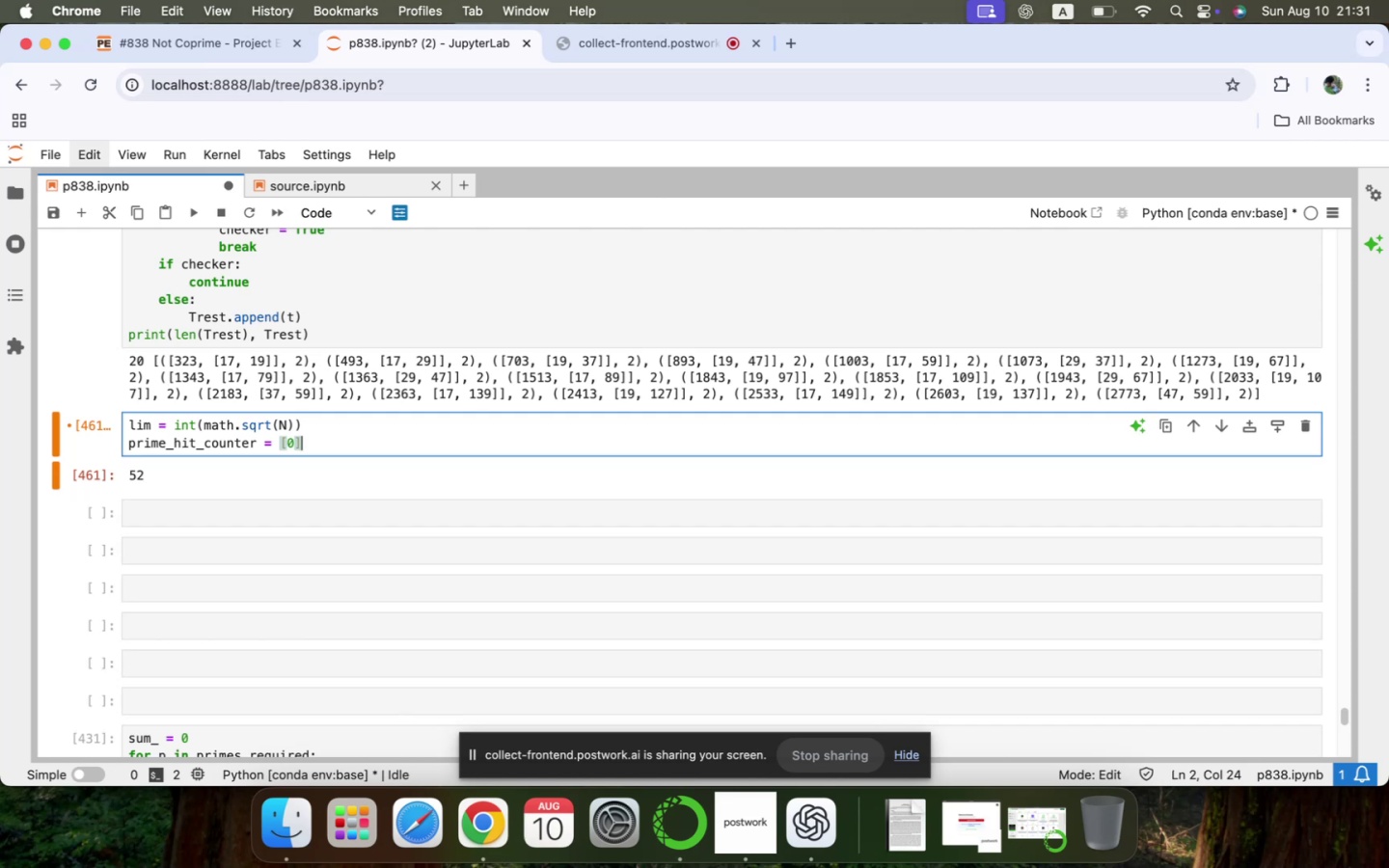 
type( * lim)
 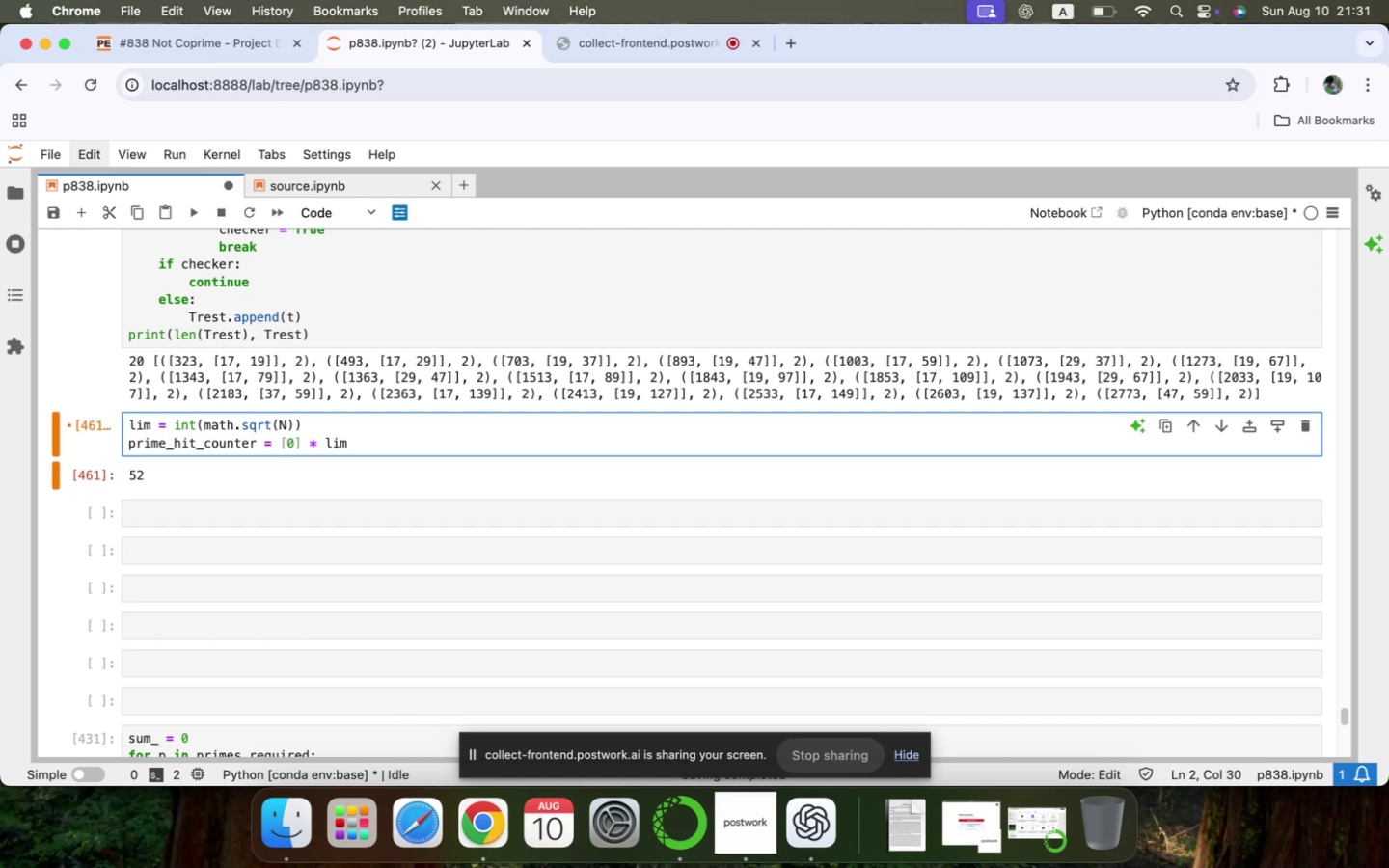 
key(Enter)
 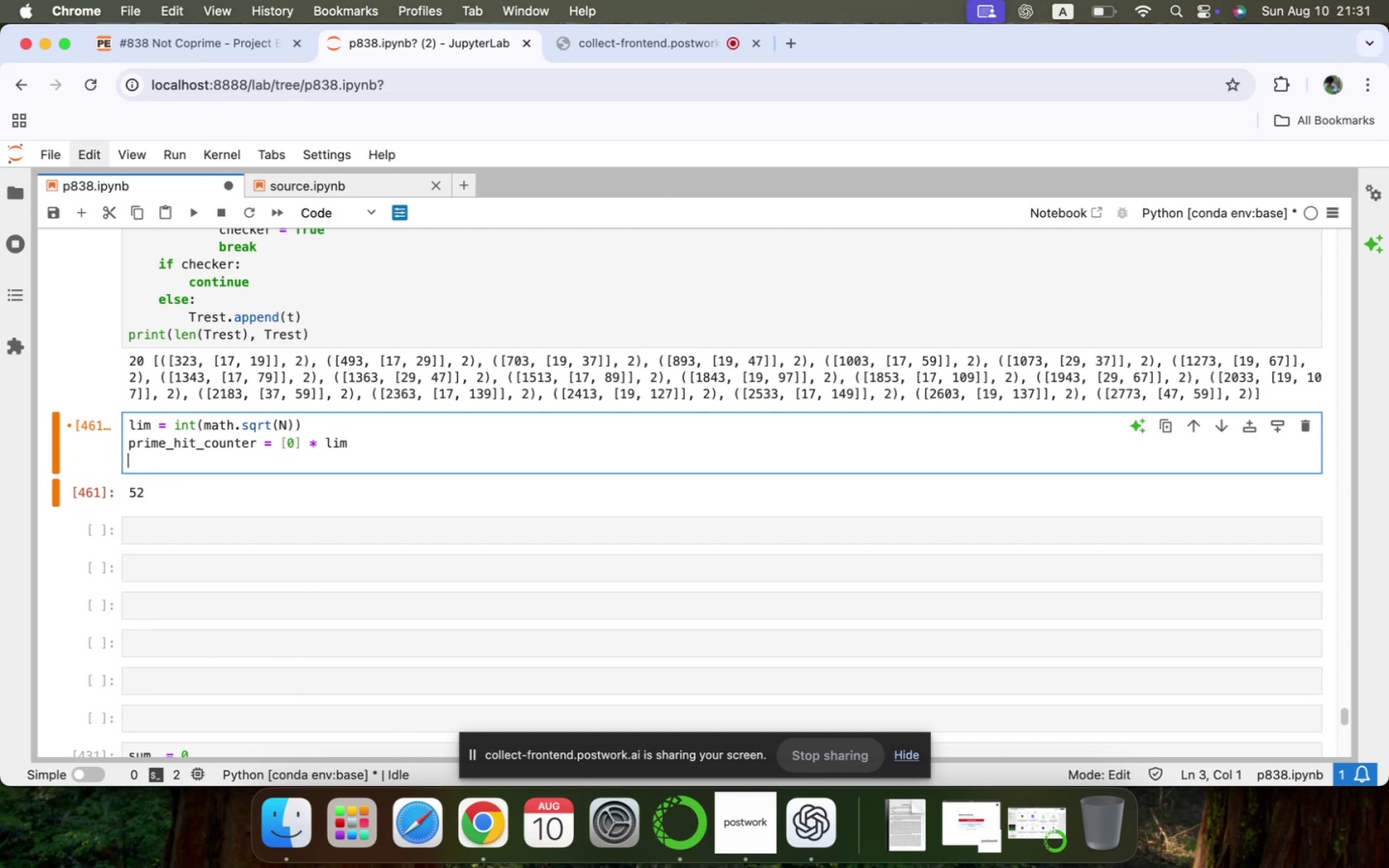 
type(for t in Trest:)
 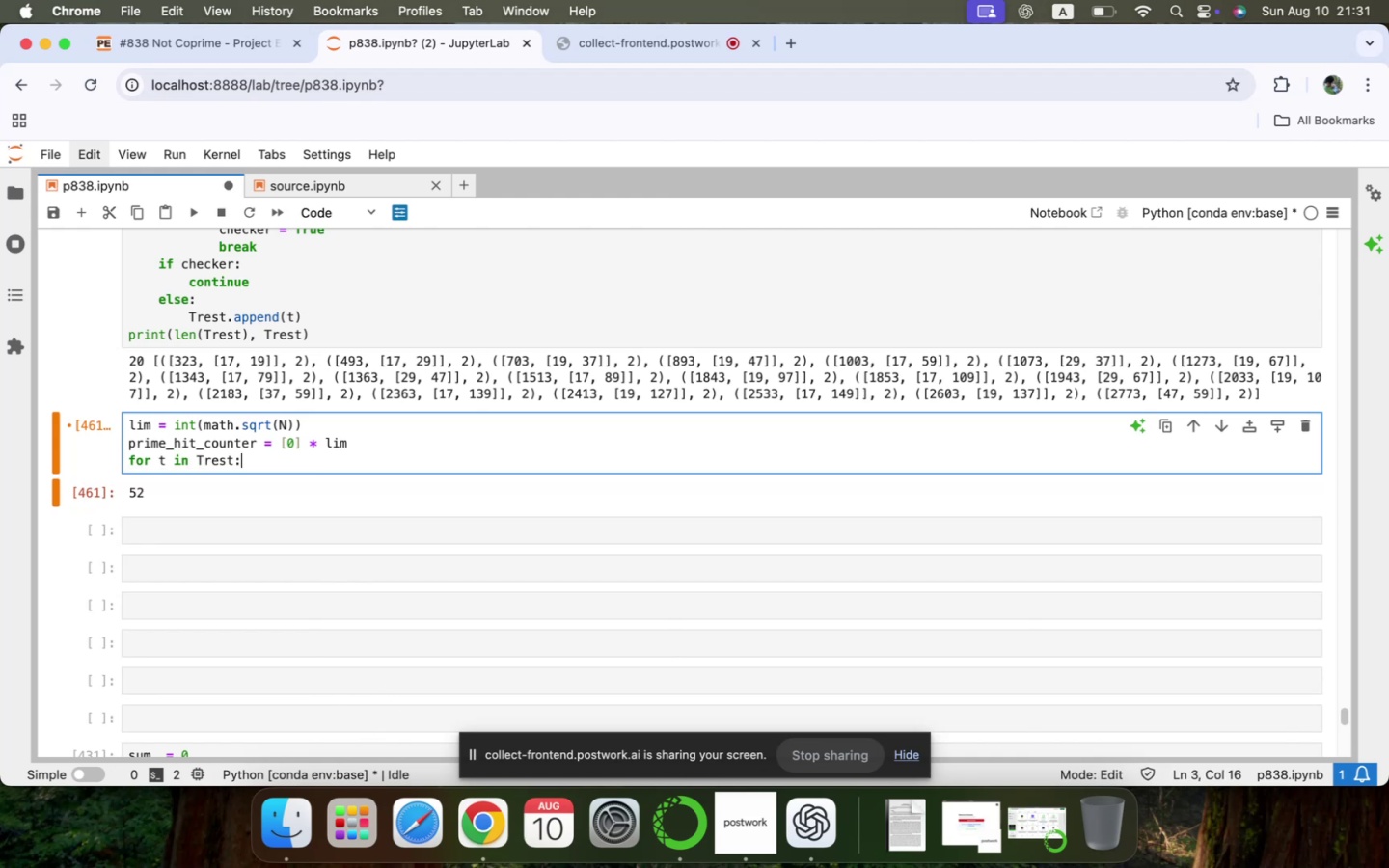 
key(Enter)
 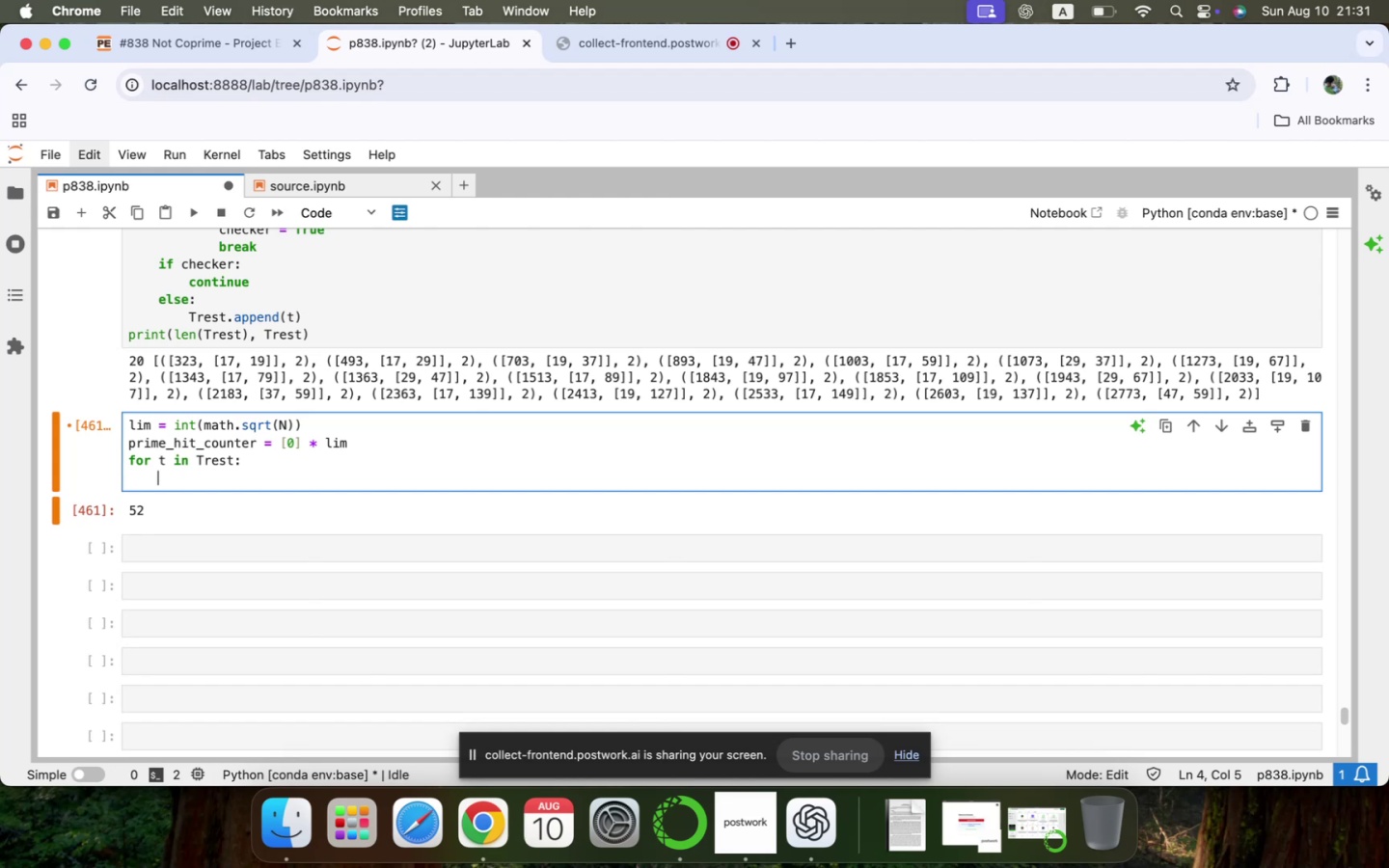 
wait(5.61)
 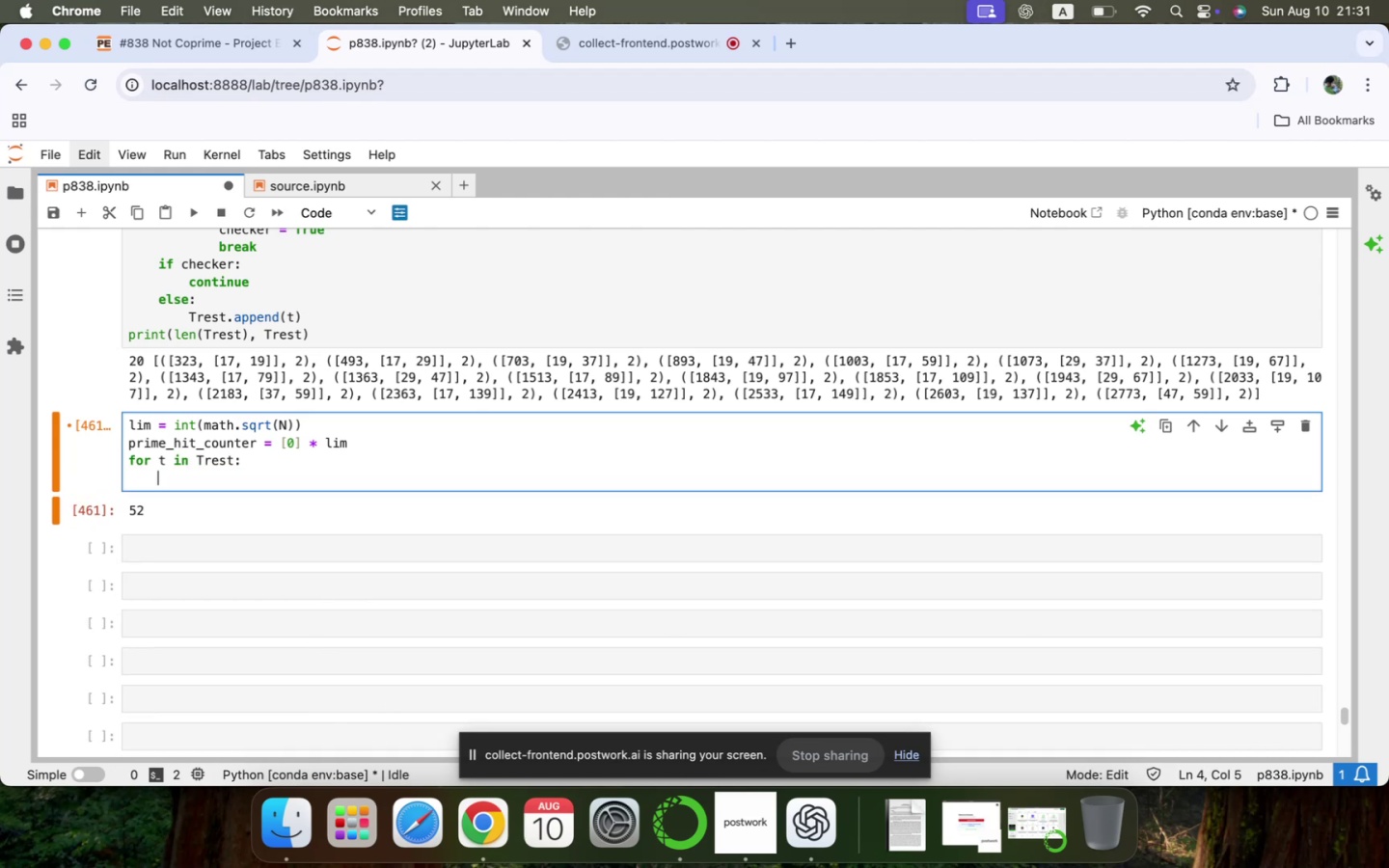 
type(for tt in t[0)
 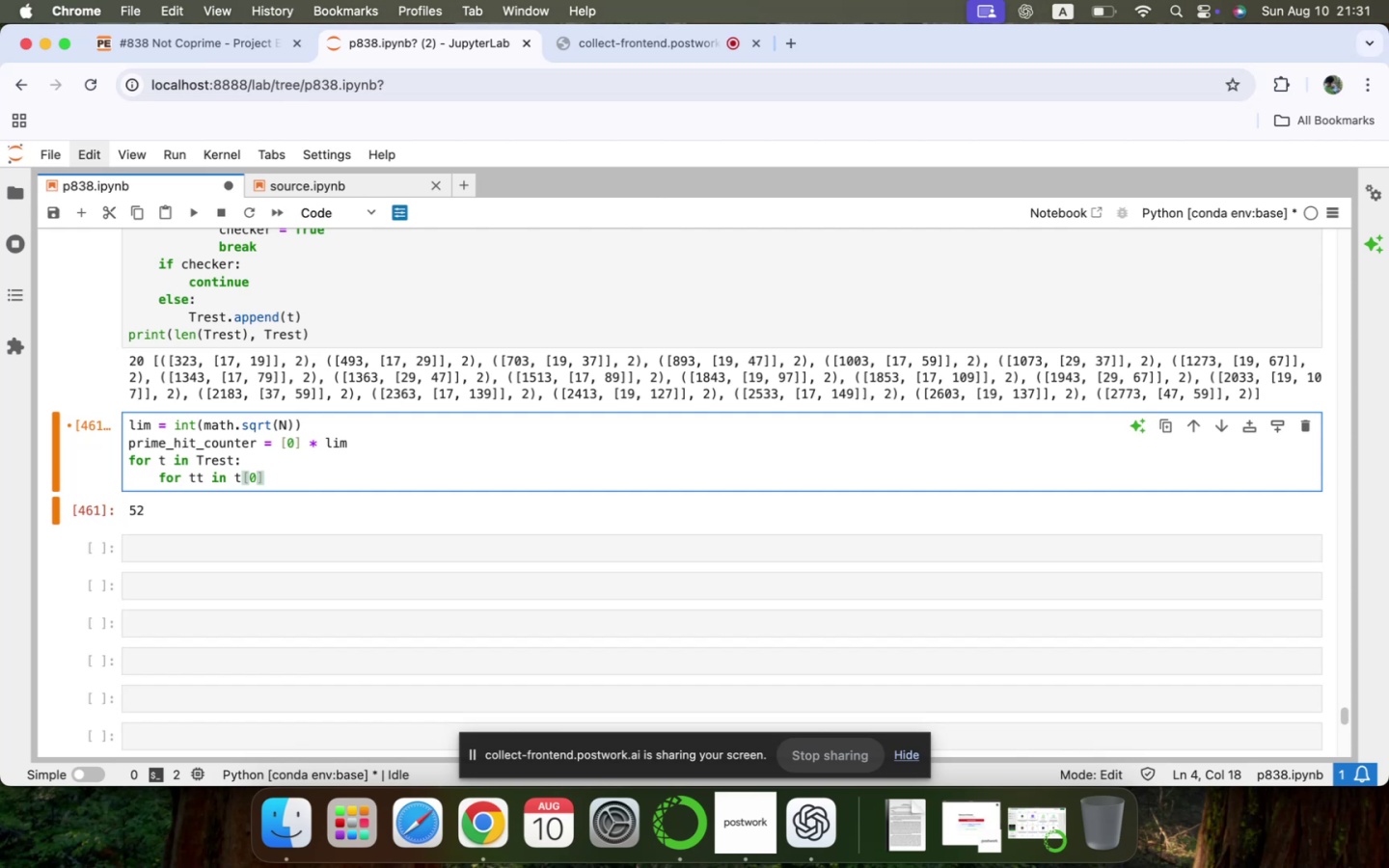 
key(ArrowRight)
 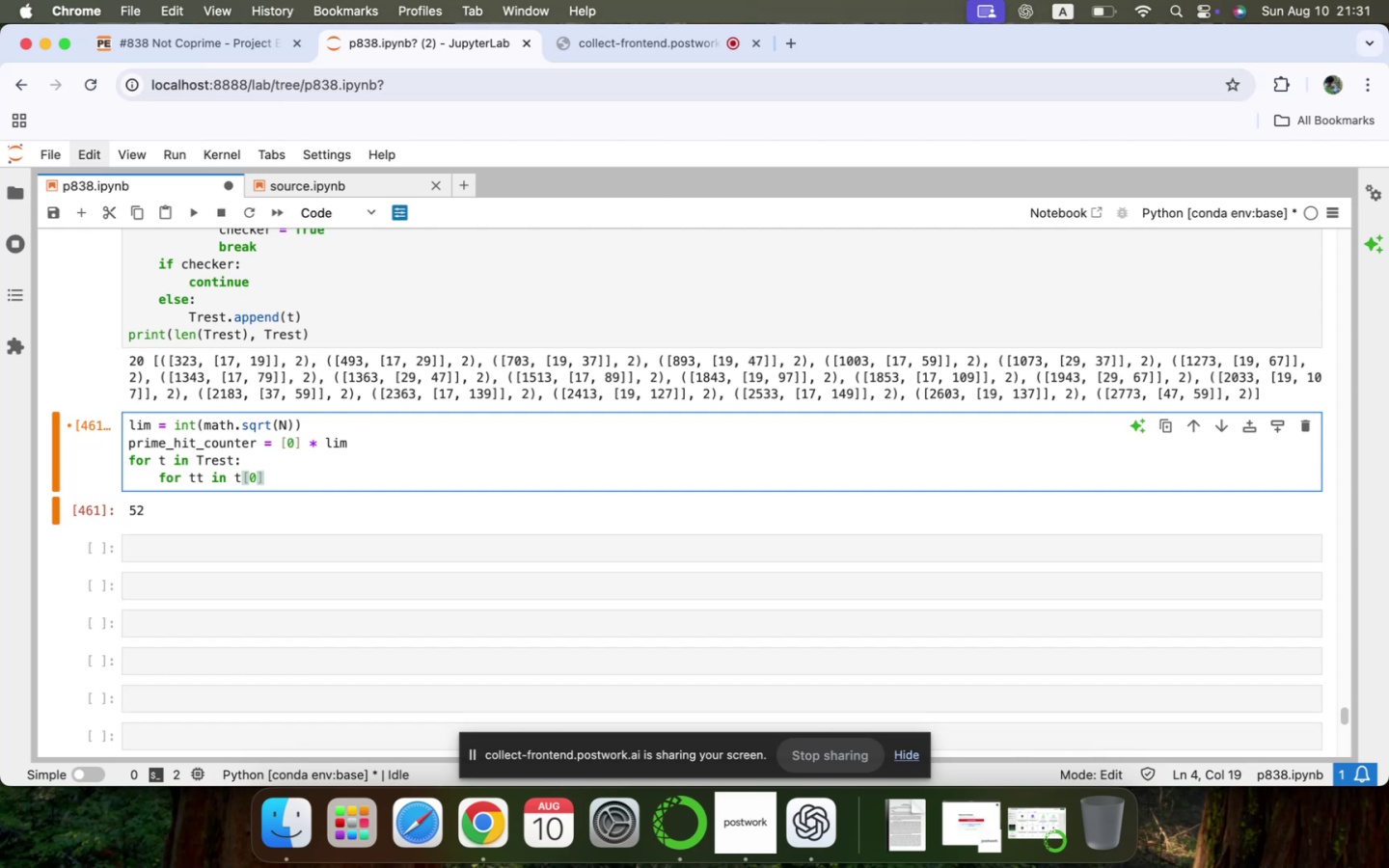 
key(BracketLeft)
 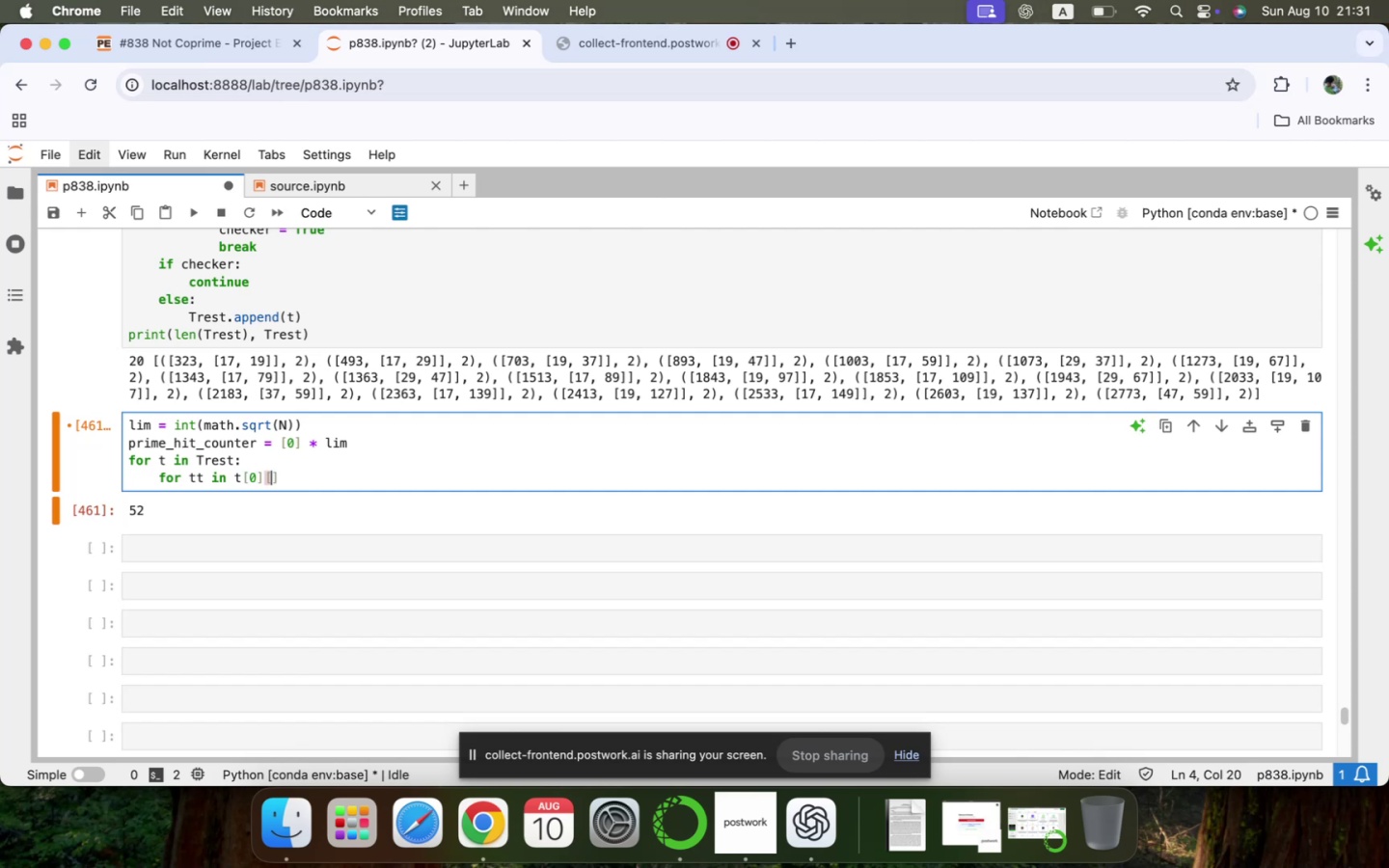 
key(1)
 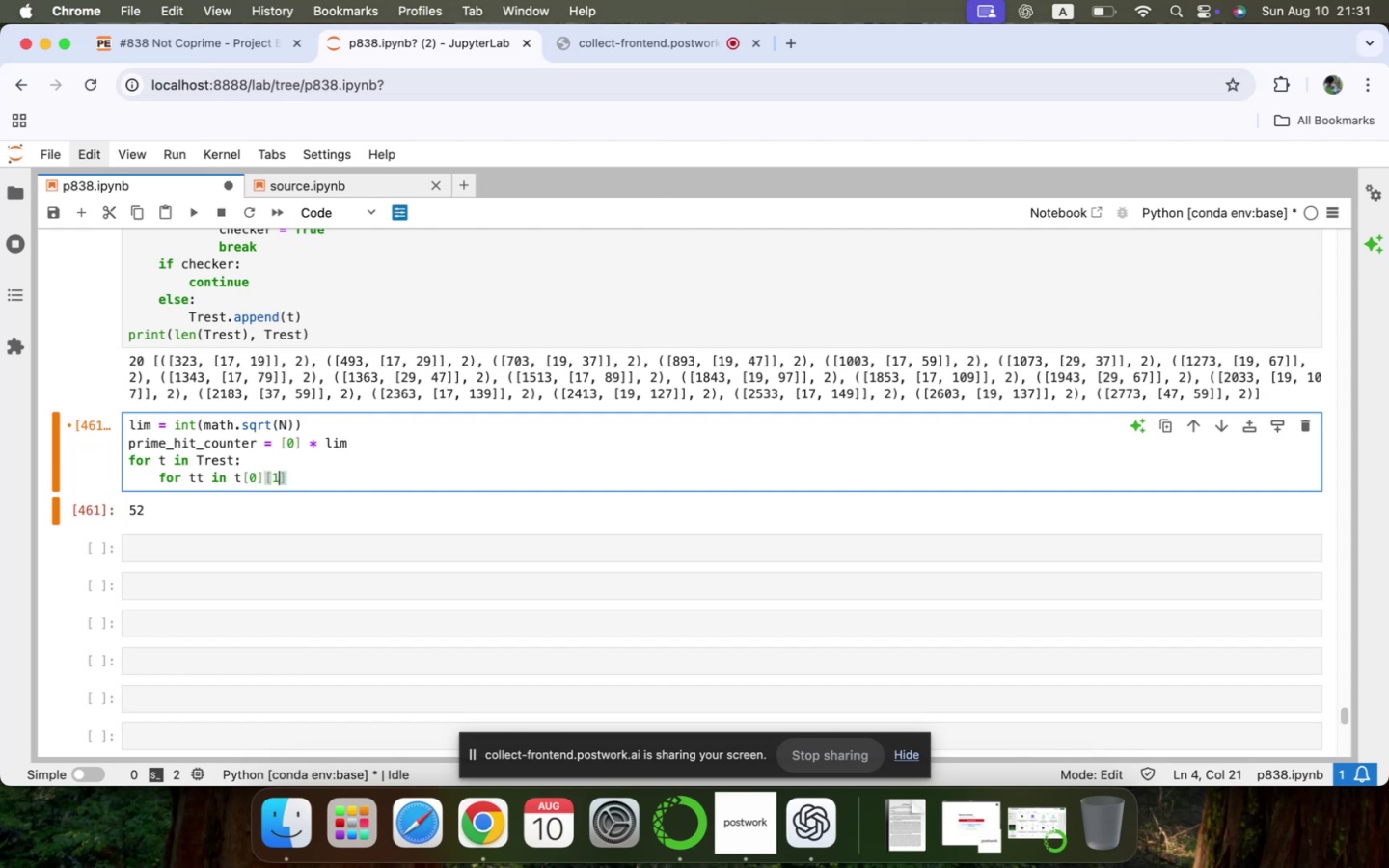 
key(ArrowRight)
 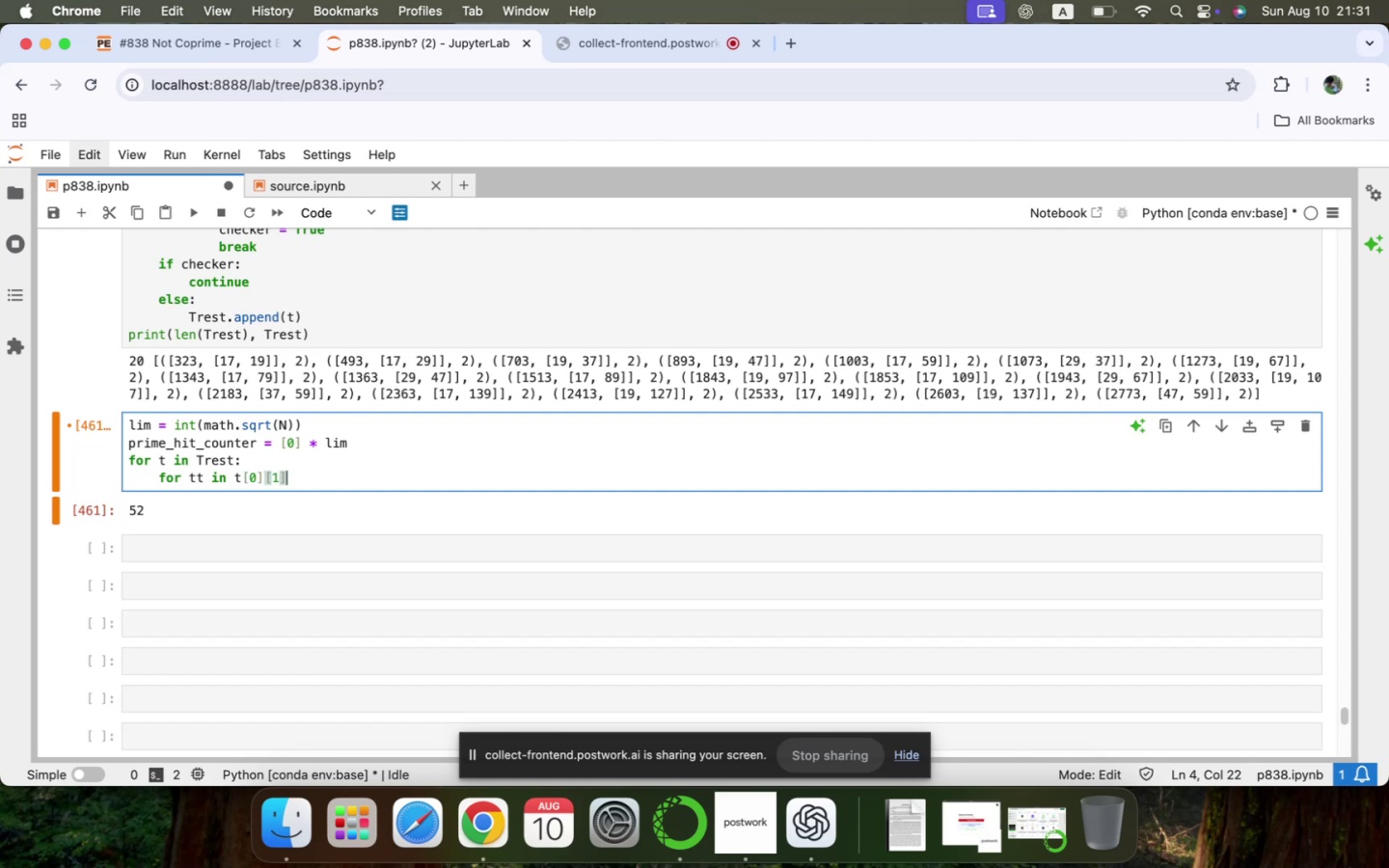 
key(Shift+Semicolon)
 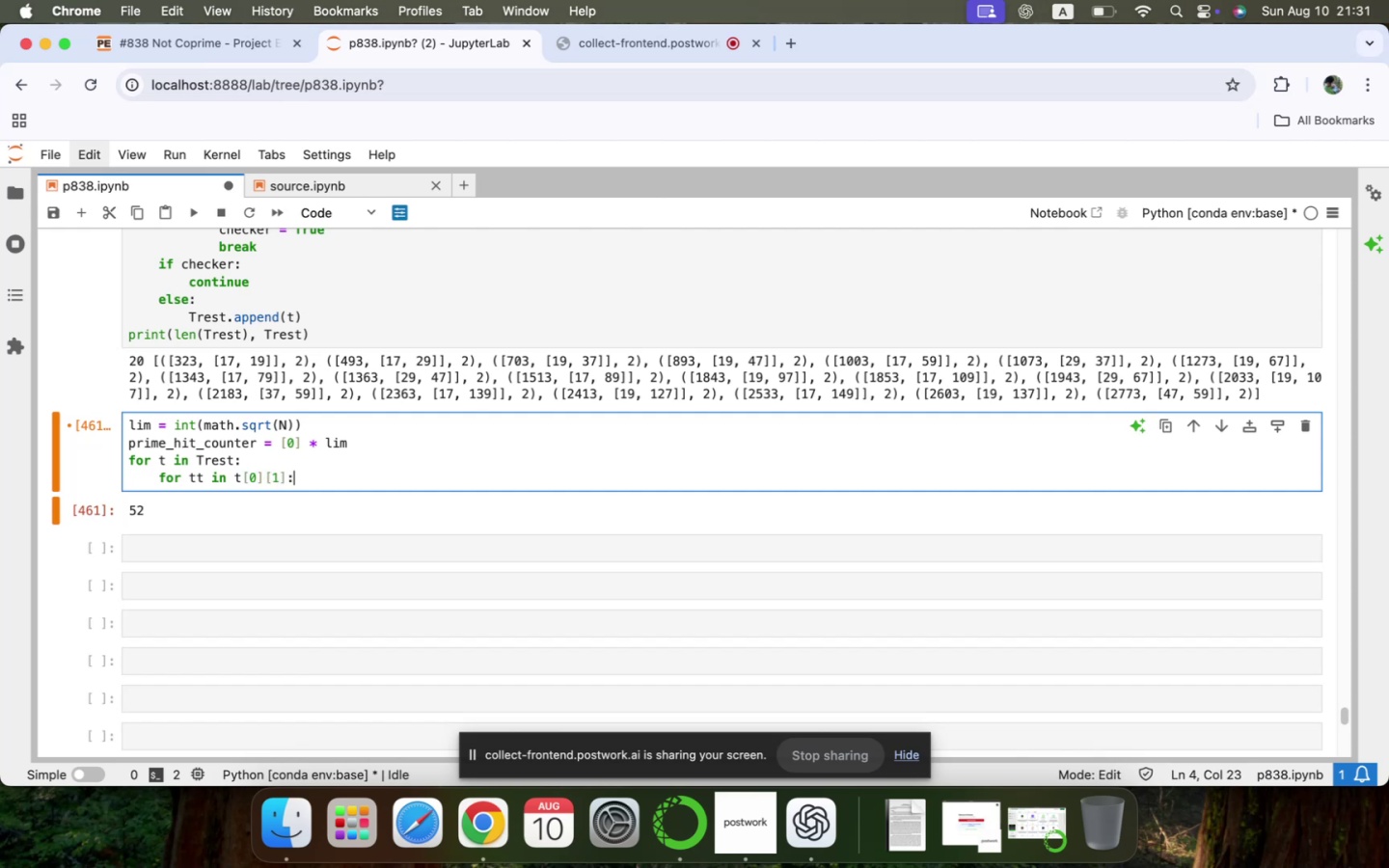 
key(Enter)
 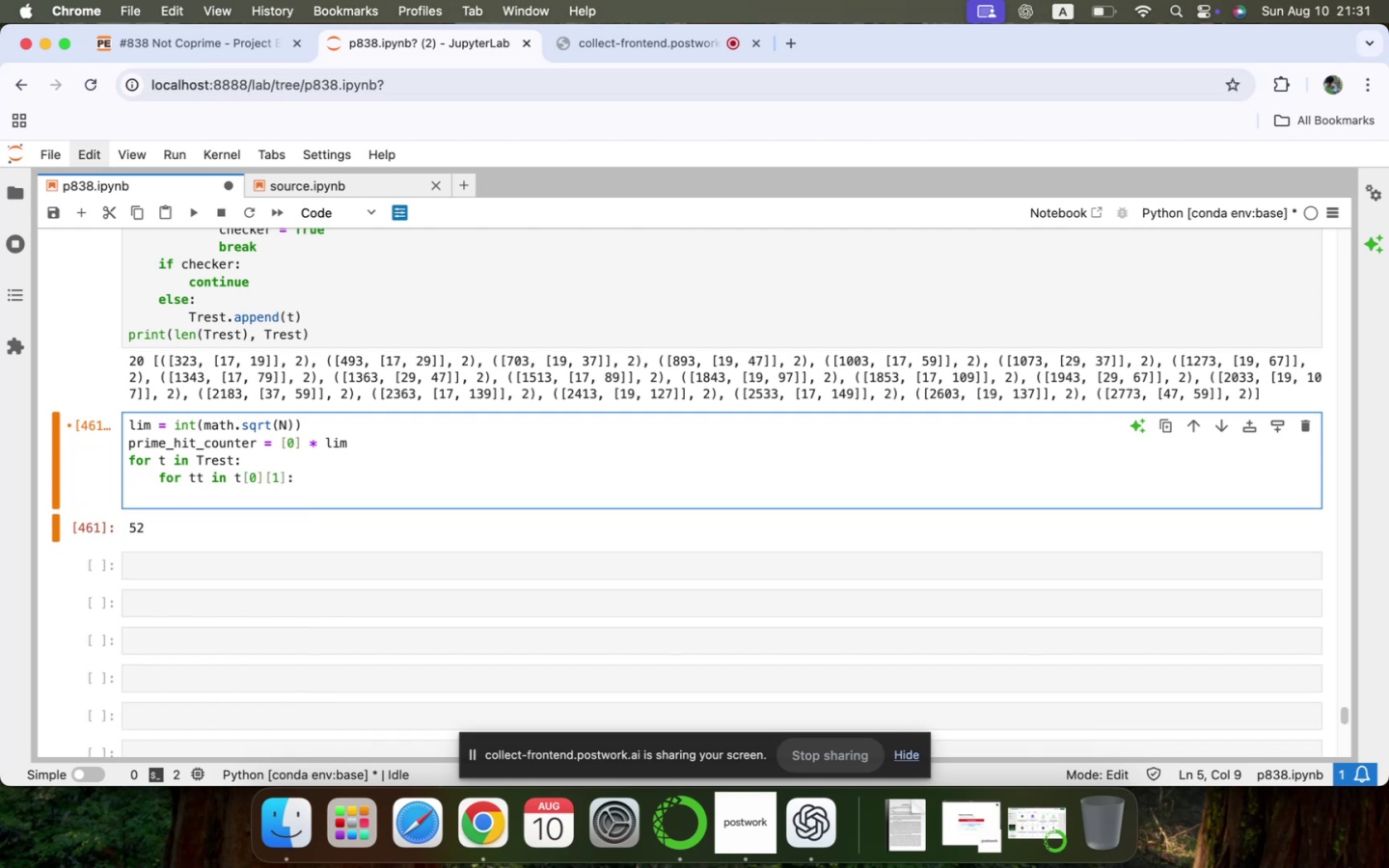 
type(prime_hit)
key(Tab)
key(Tab)
type([tt)
 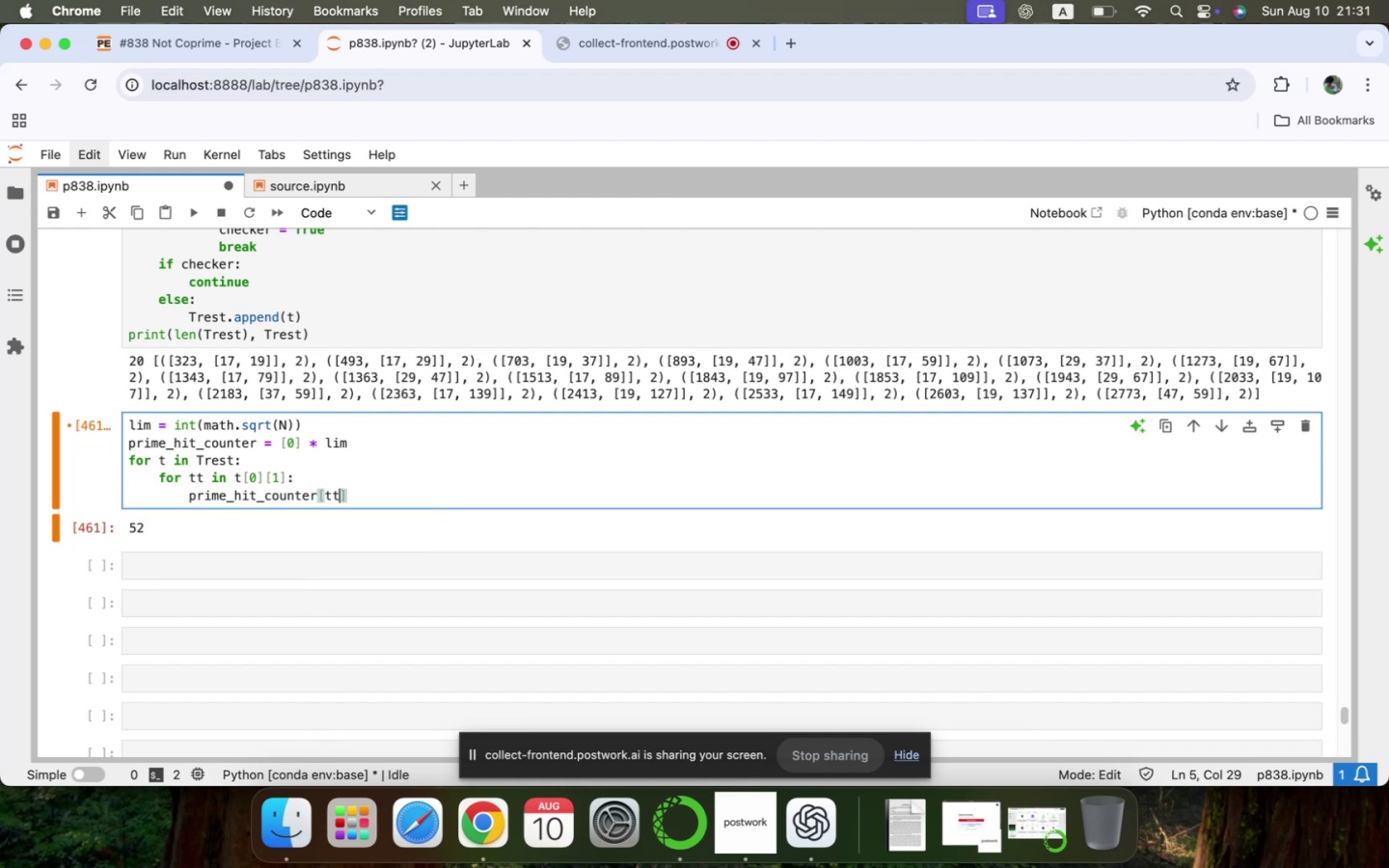 
key(ArrowRight)
 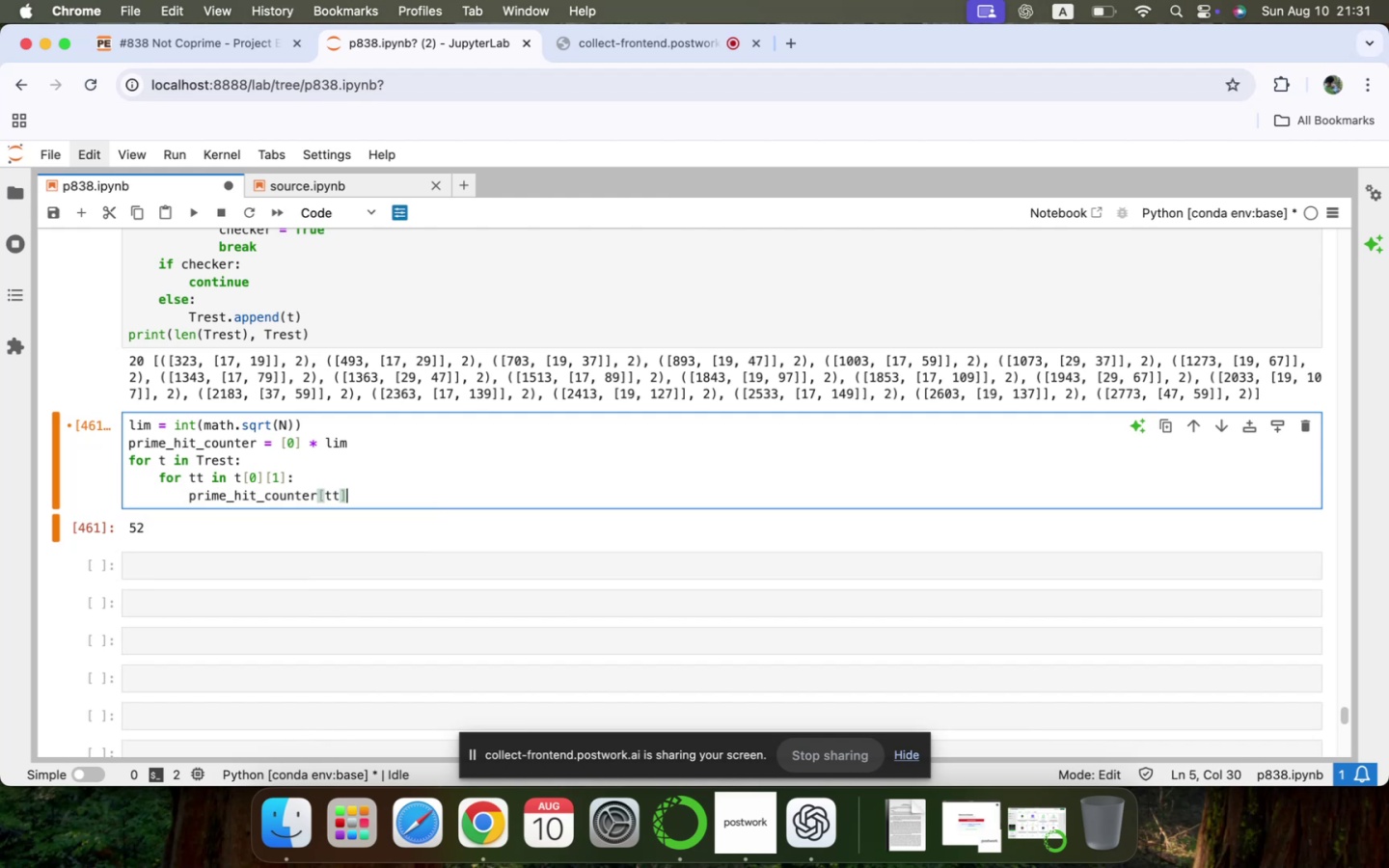 
key(Space)
 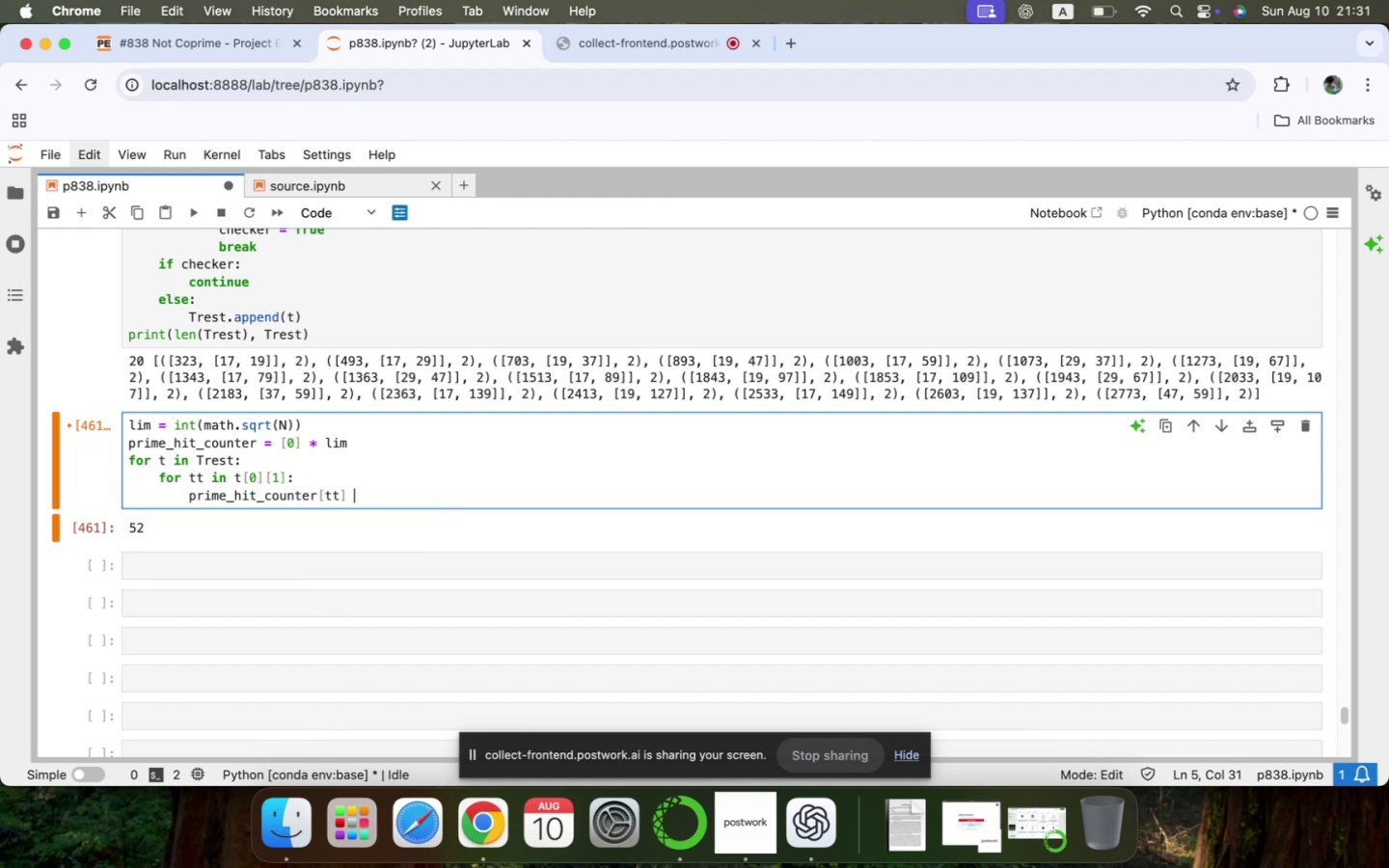 
key(Shift+ShiftLeft)
 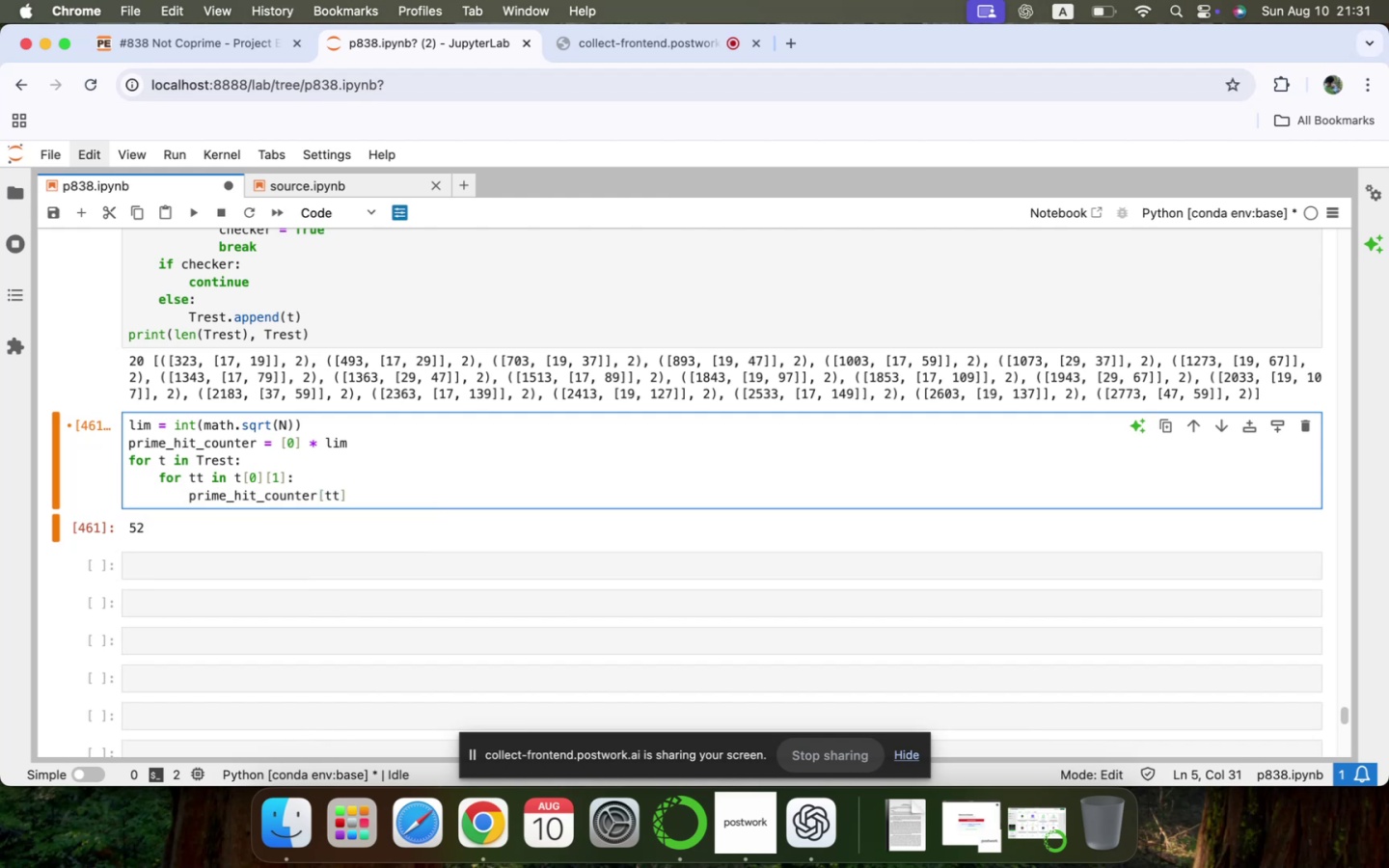 
key(Shift+Equal)
 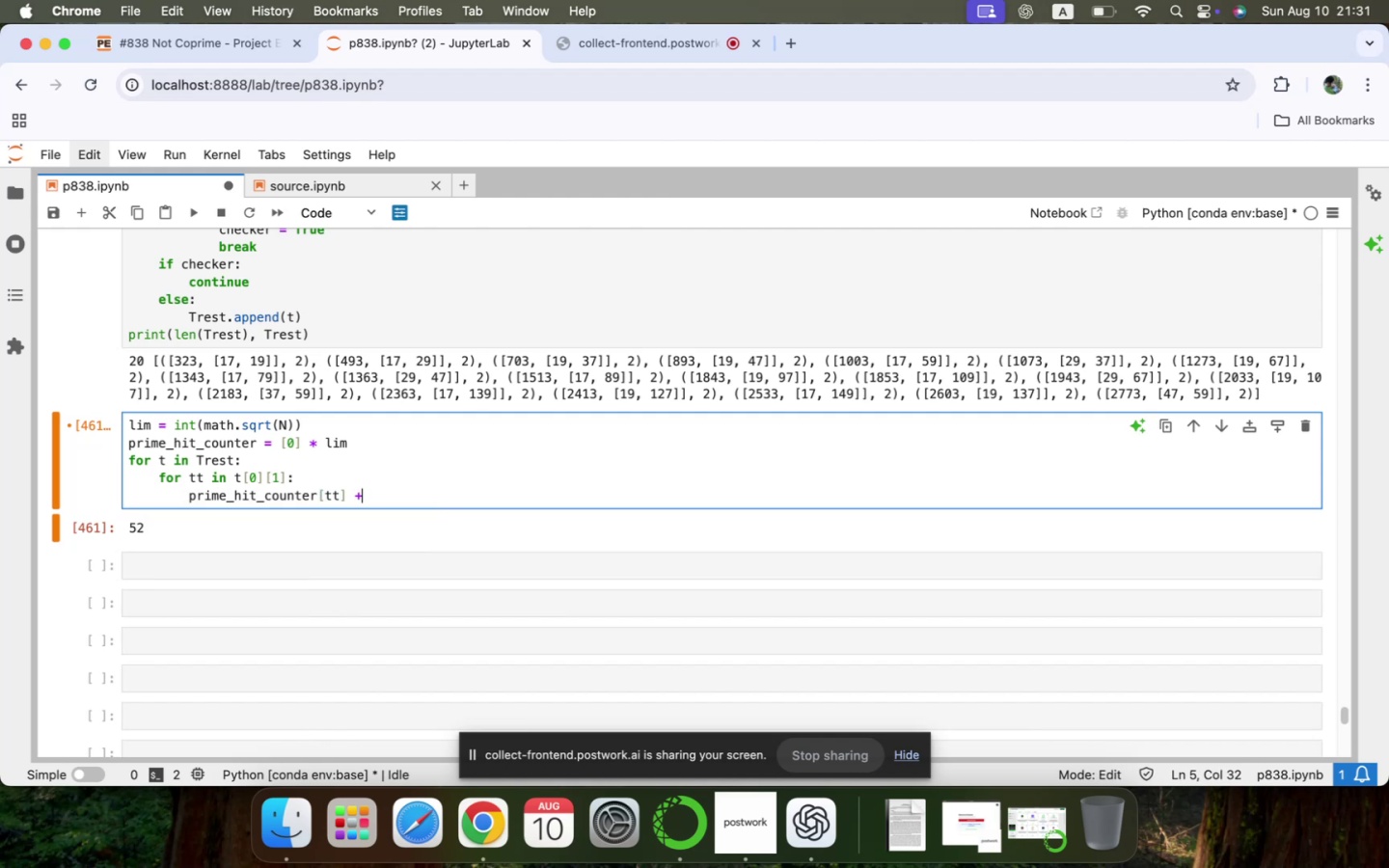 
key(Equal)
 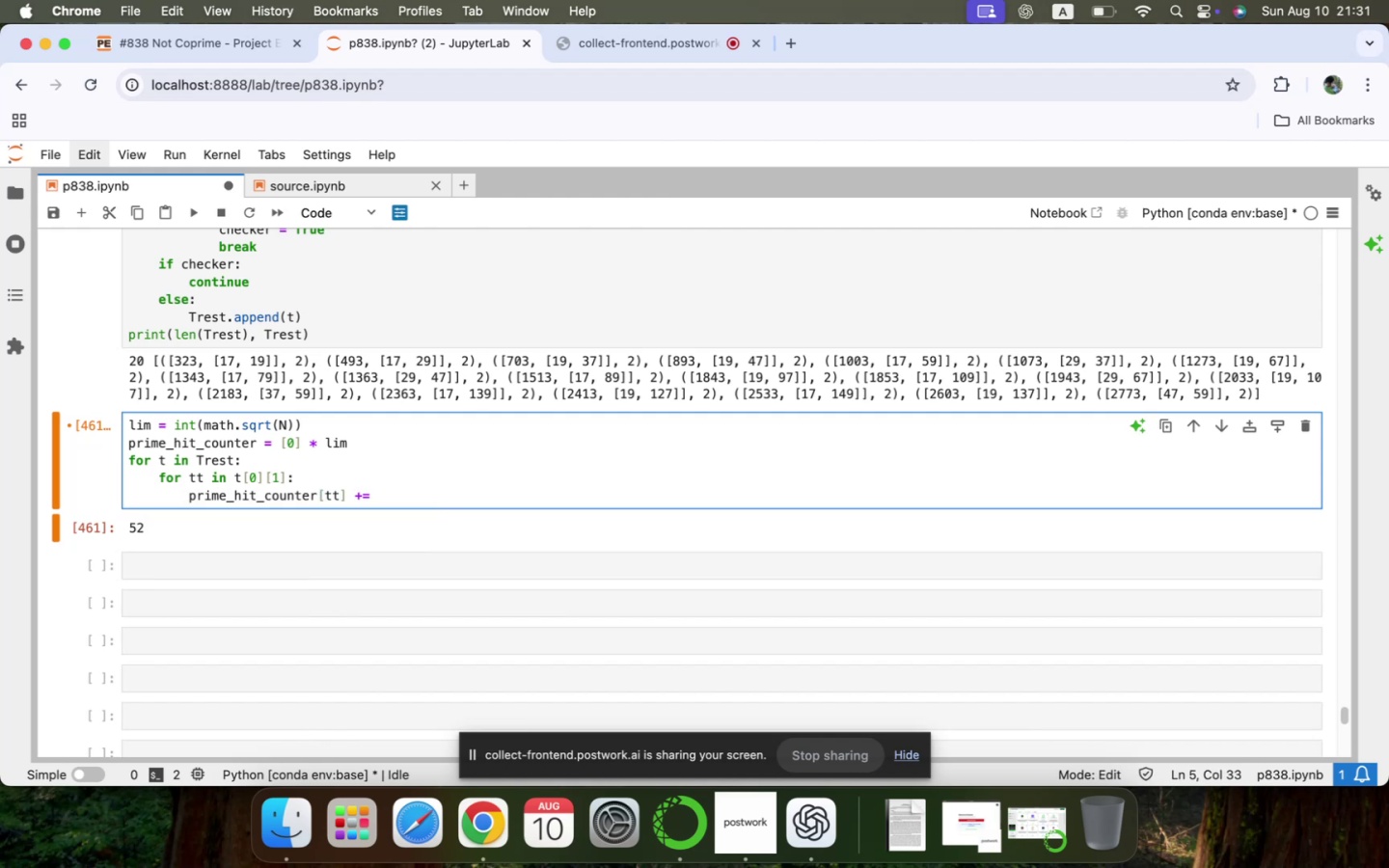 
key(1)
 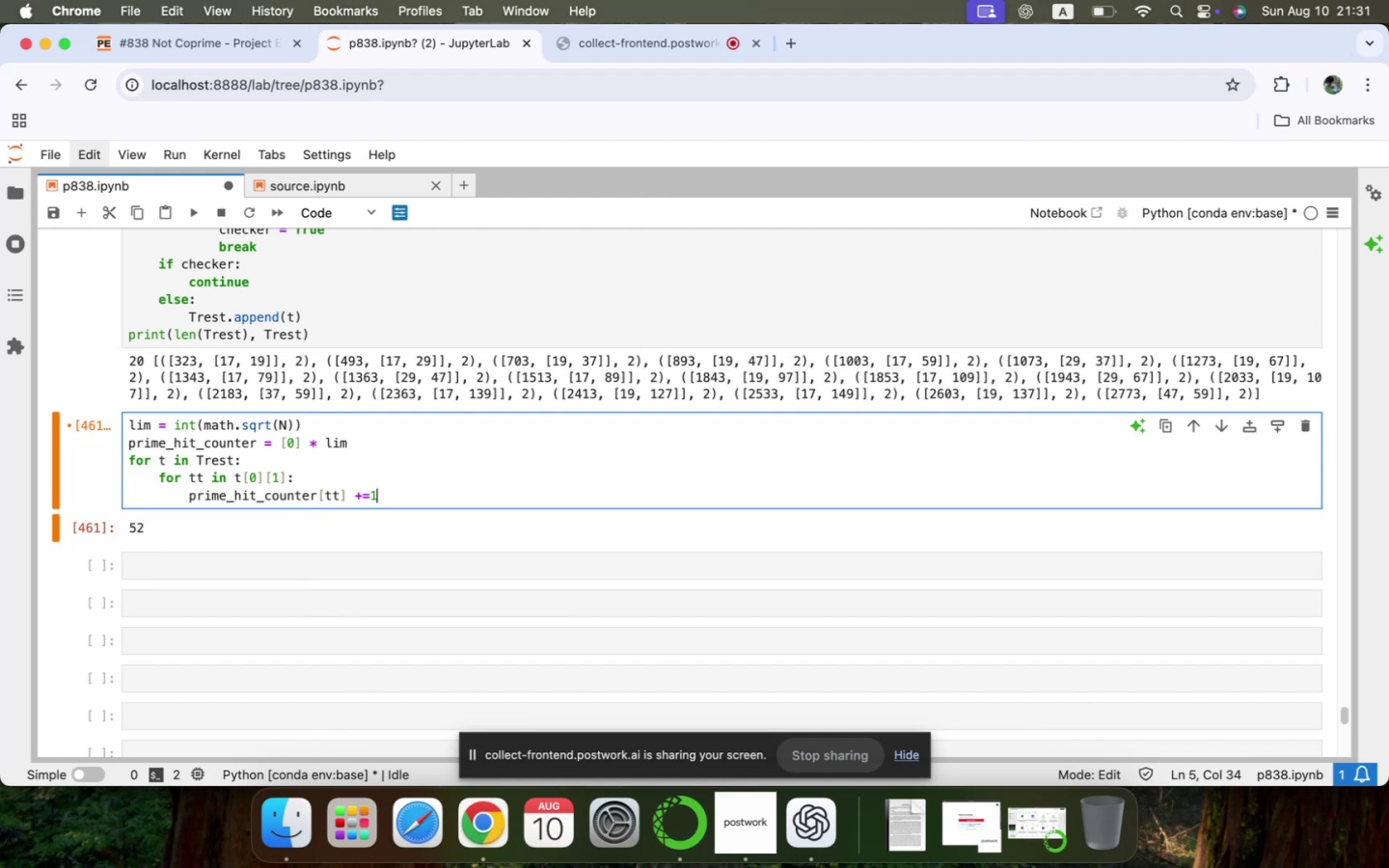 
key(Enter)
 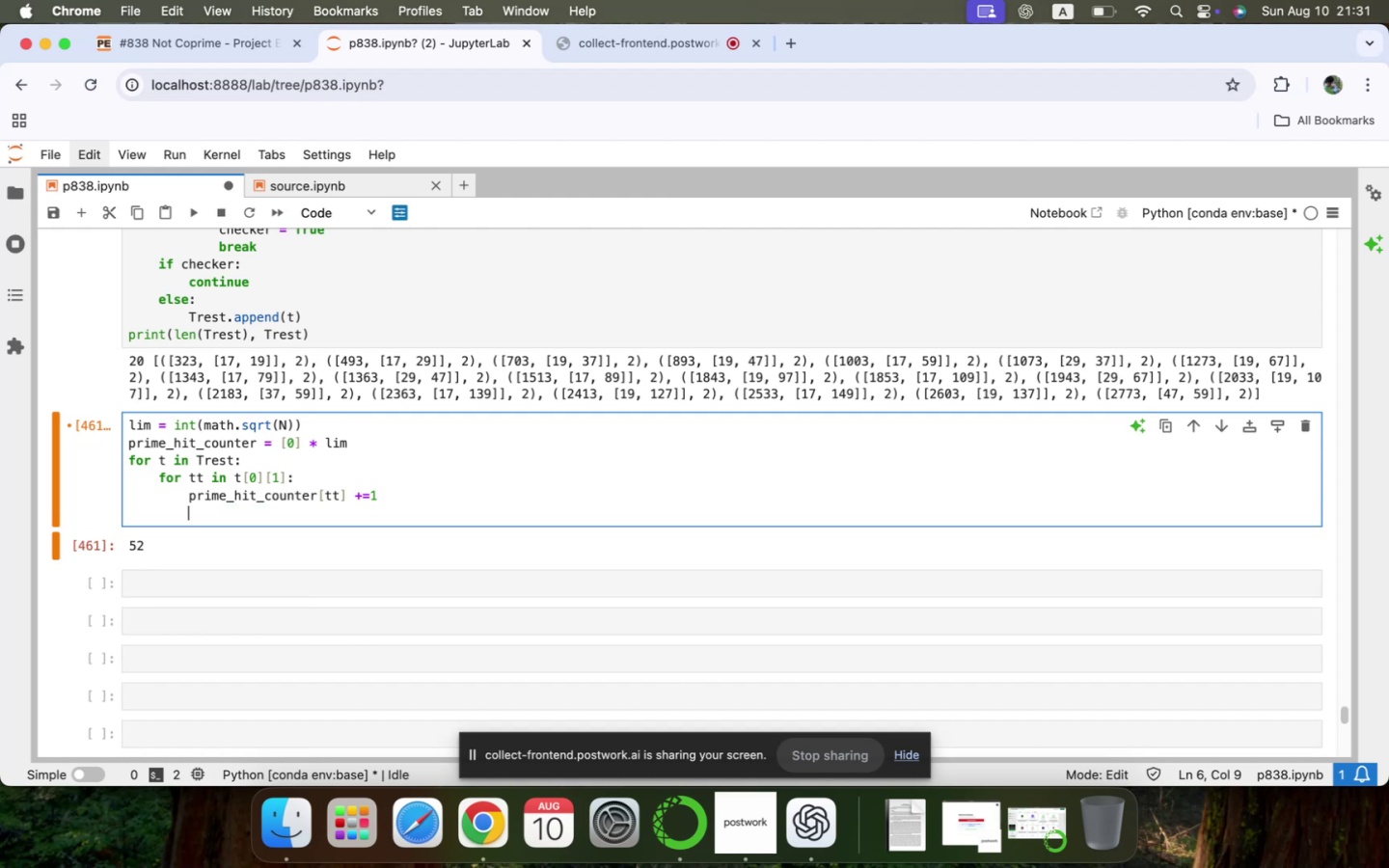 
key(Backspace)
 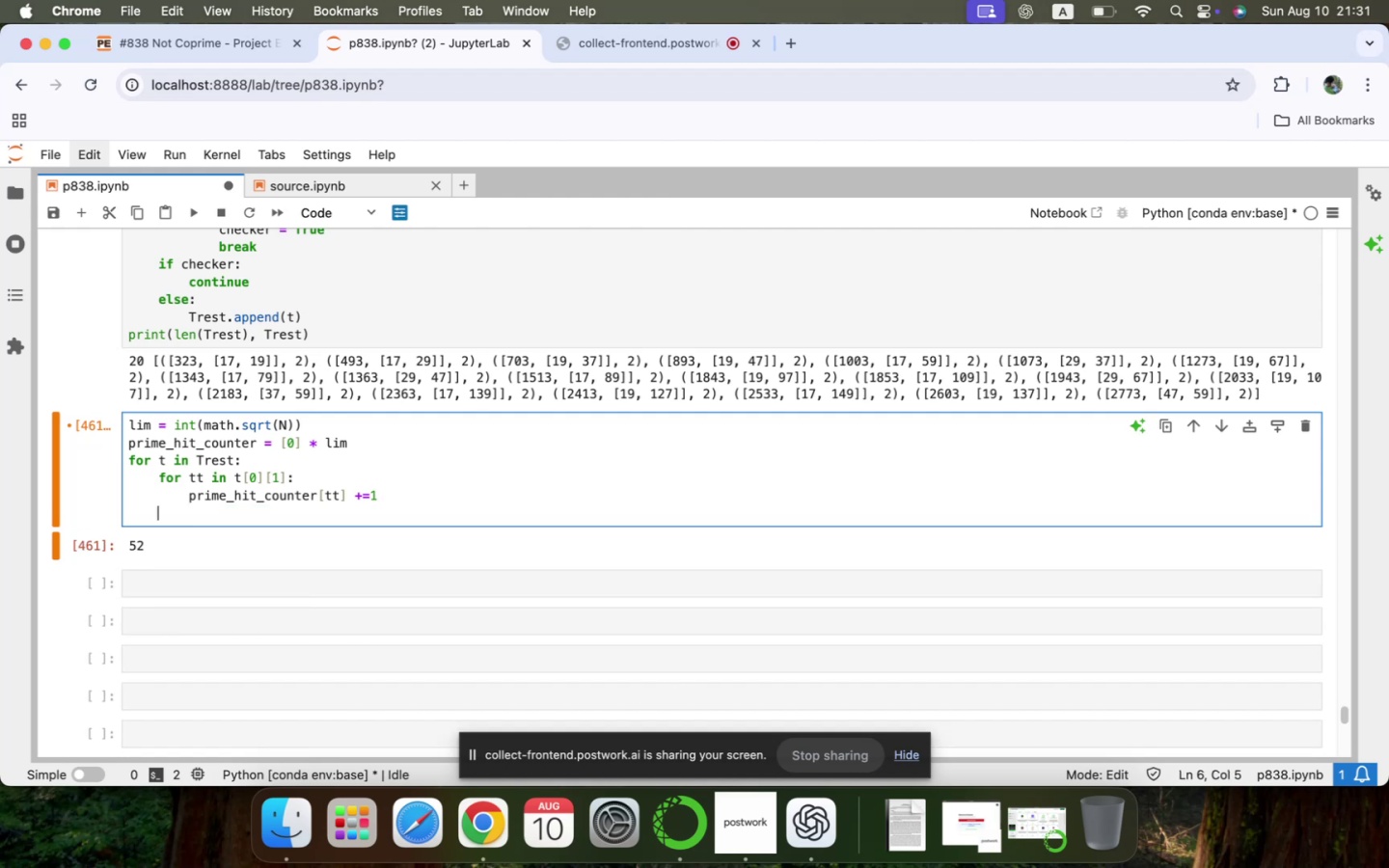 
key(Backspace)
 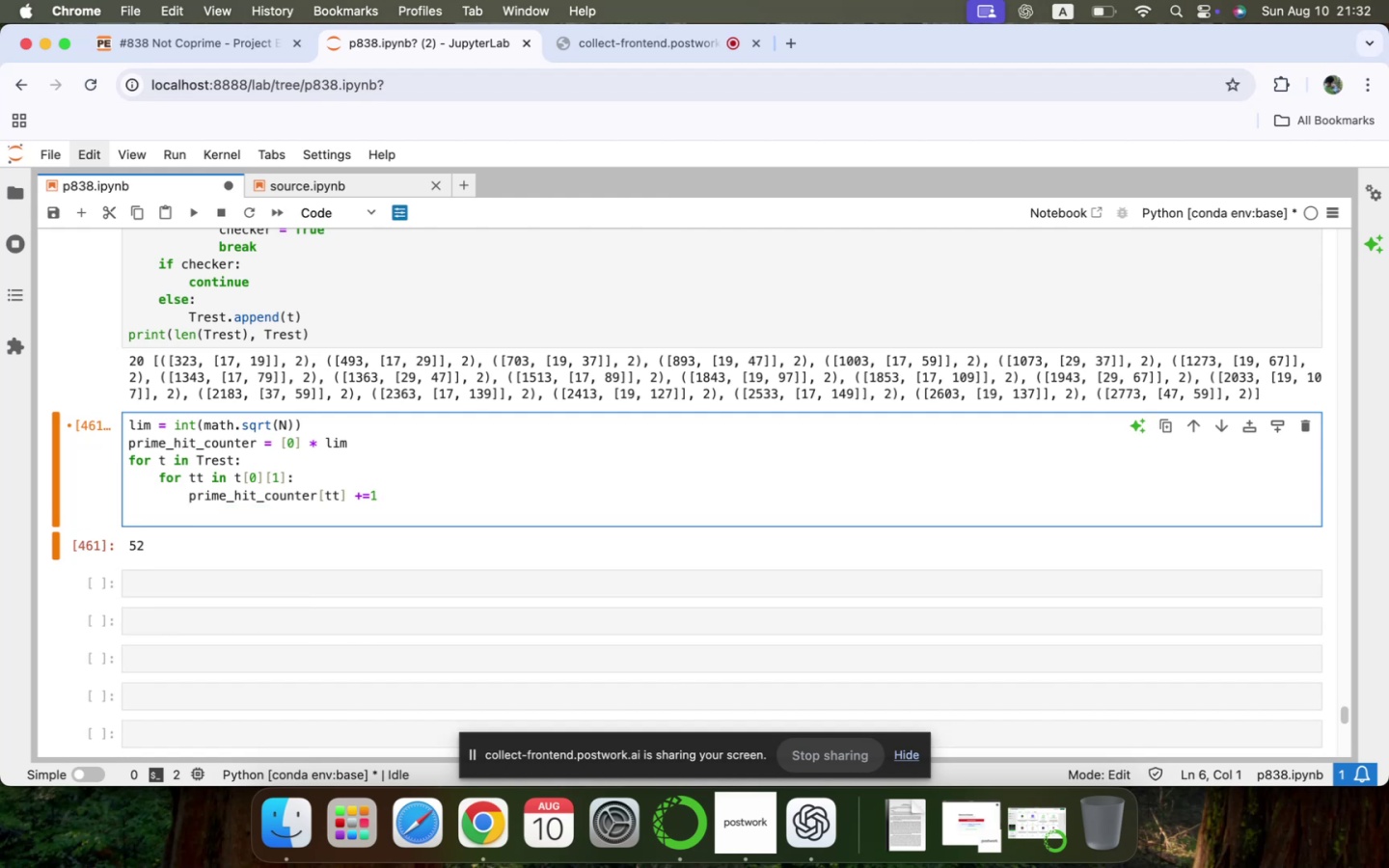 
key(Enter)
 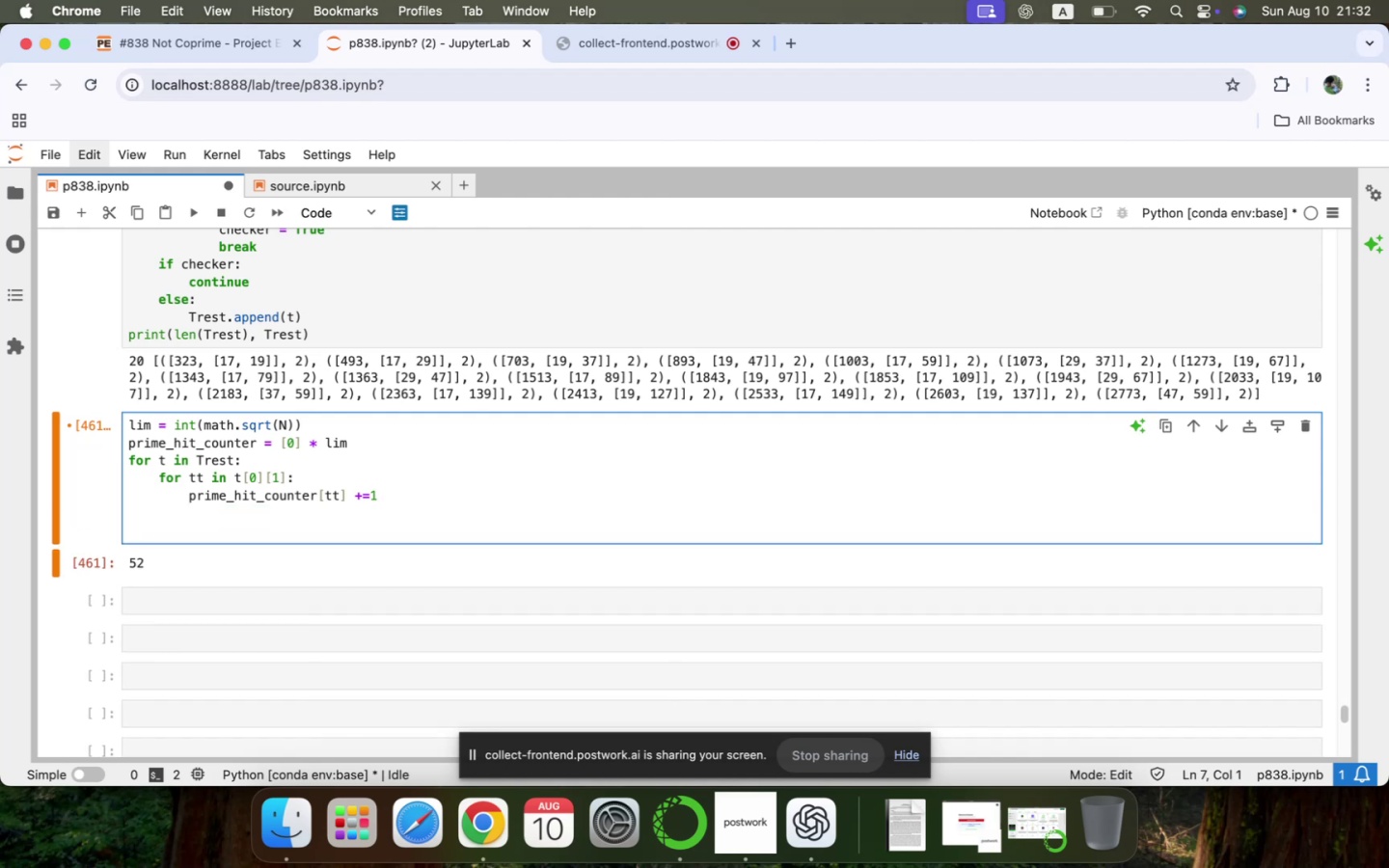 
type(for ss in prime)
key(Tab)
key(Backspace)
key(Backspace)
key(Backspace)
key(Backspace)
key(Backspace)
type(range(lim)
 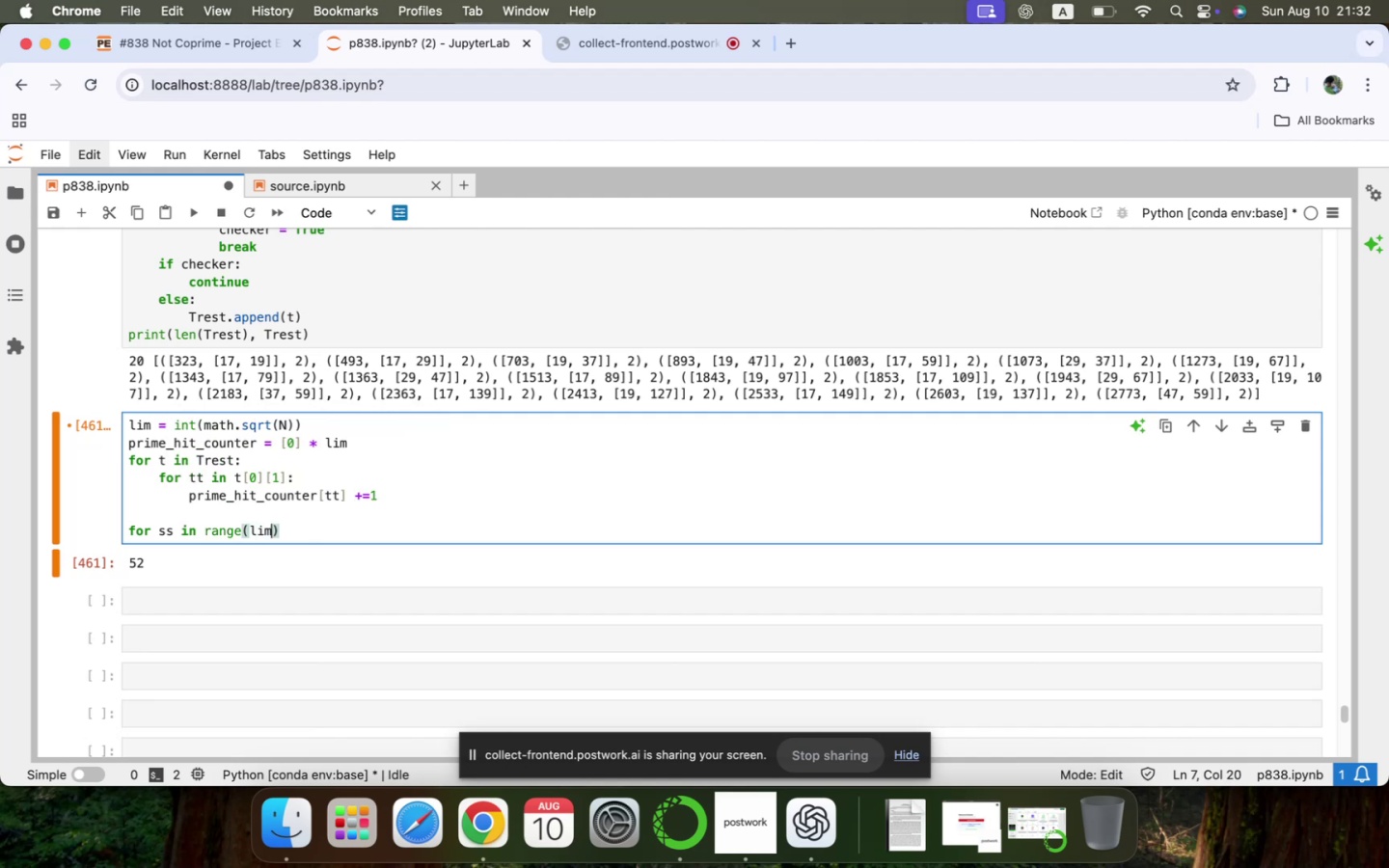 
key(ArrowRight)
 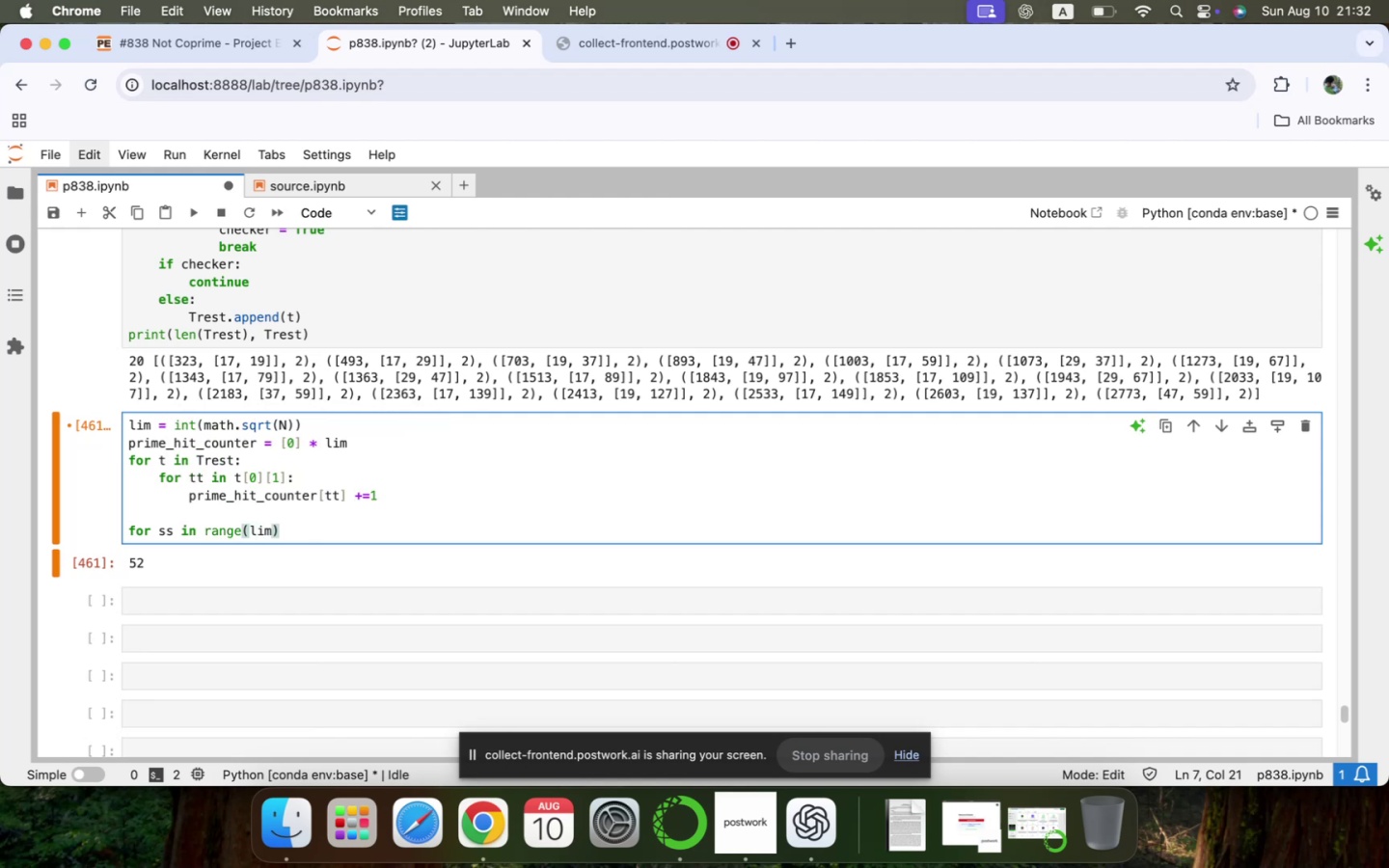 
key(Shift+ShiftLeft)
 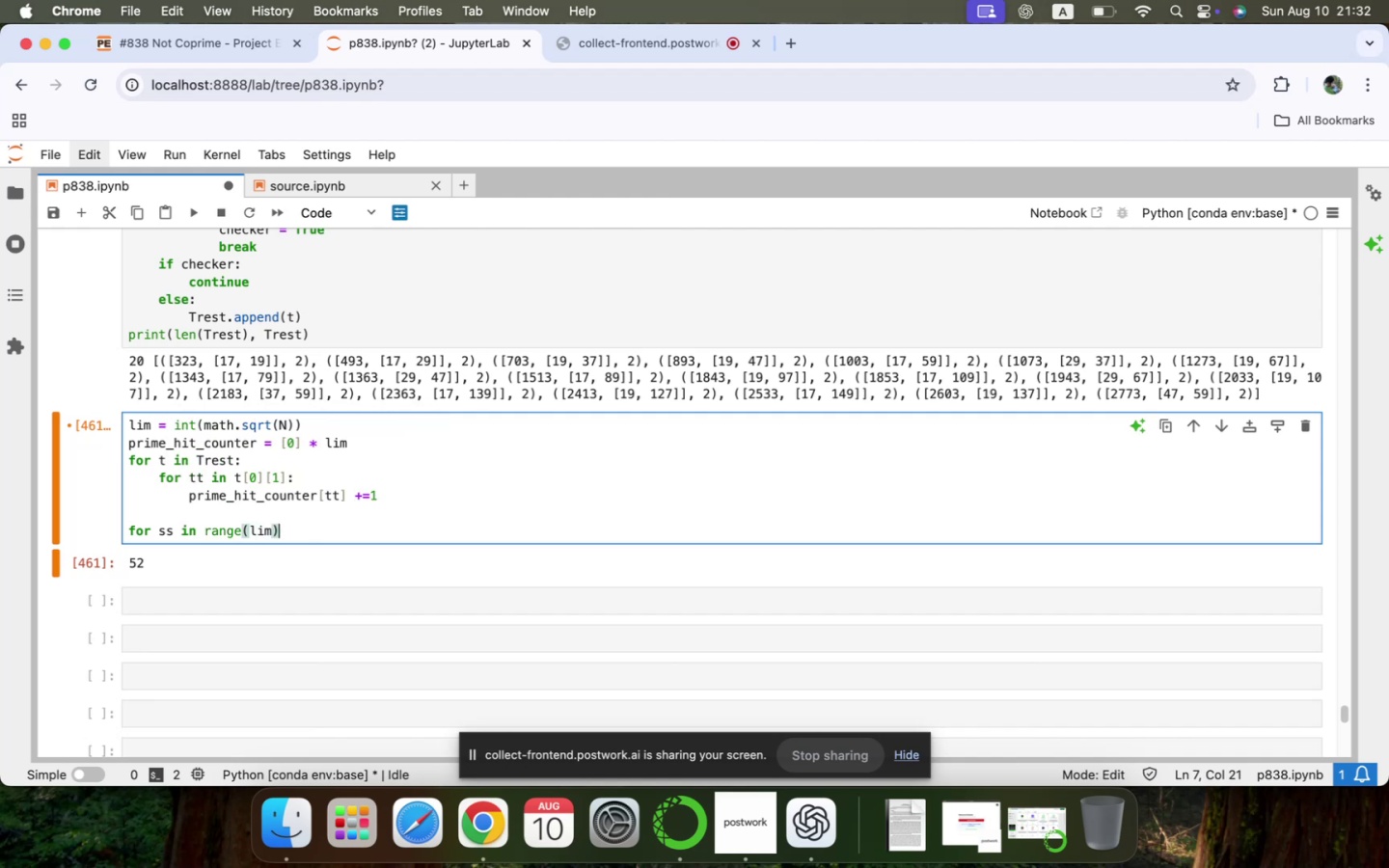 
key(Shift+Semicolon)
 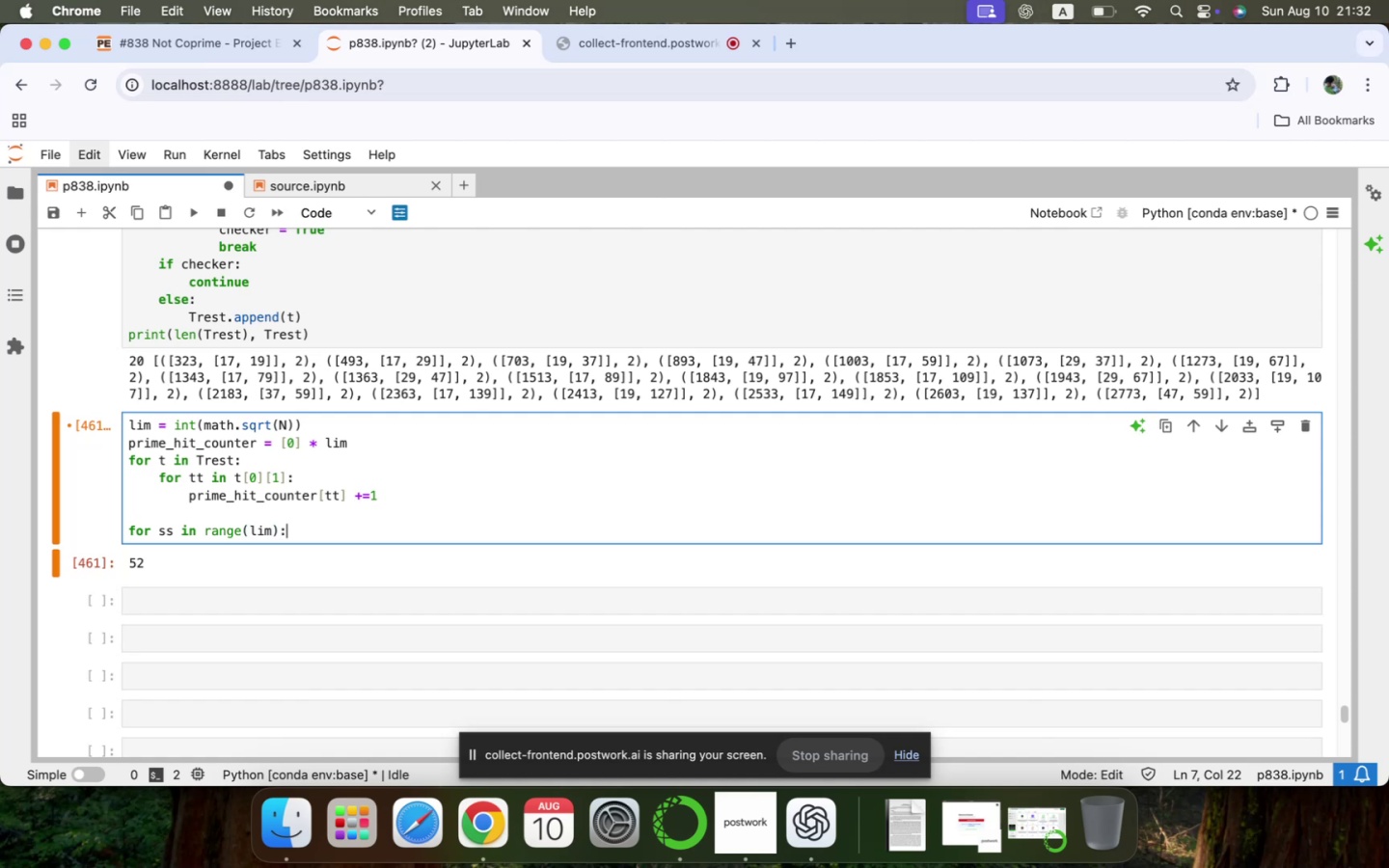 
key(Enter)
 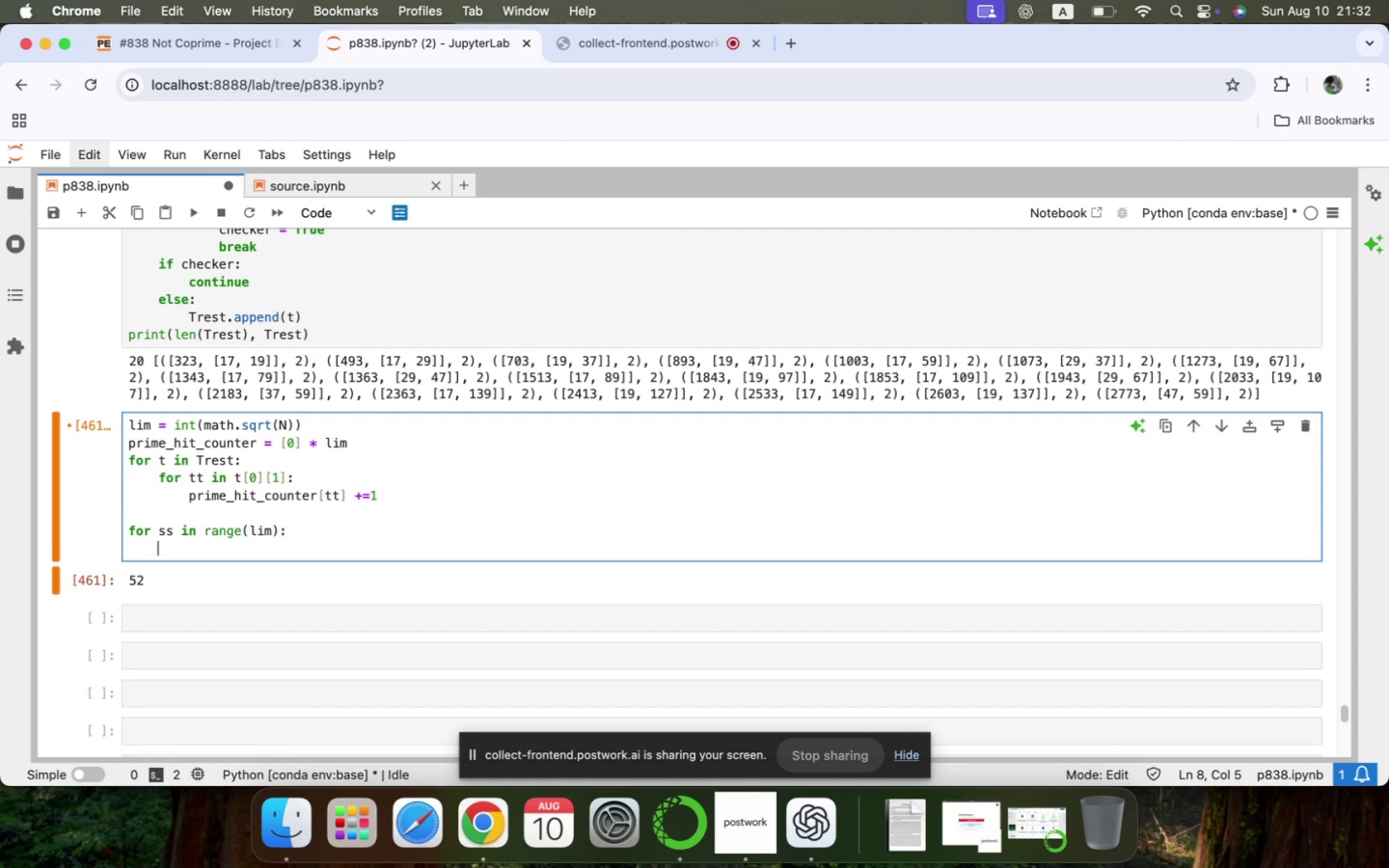 
type(if prime)
key(Tab)
 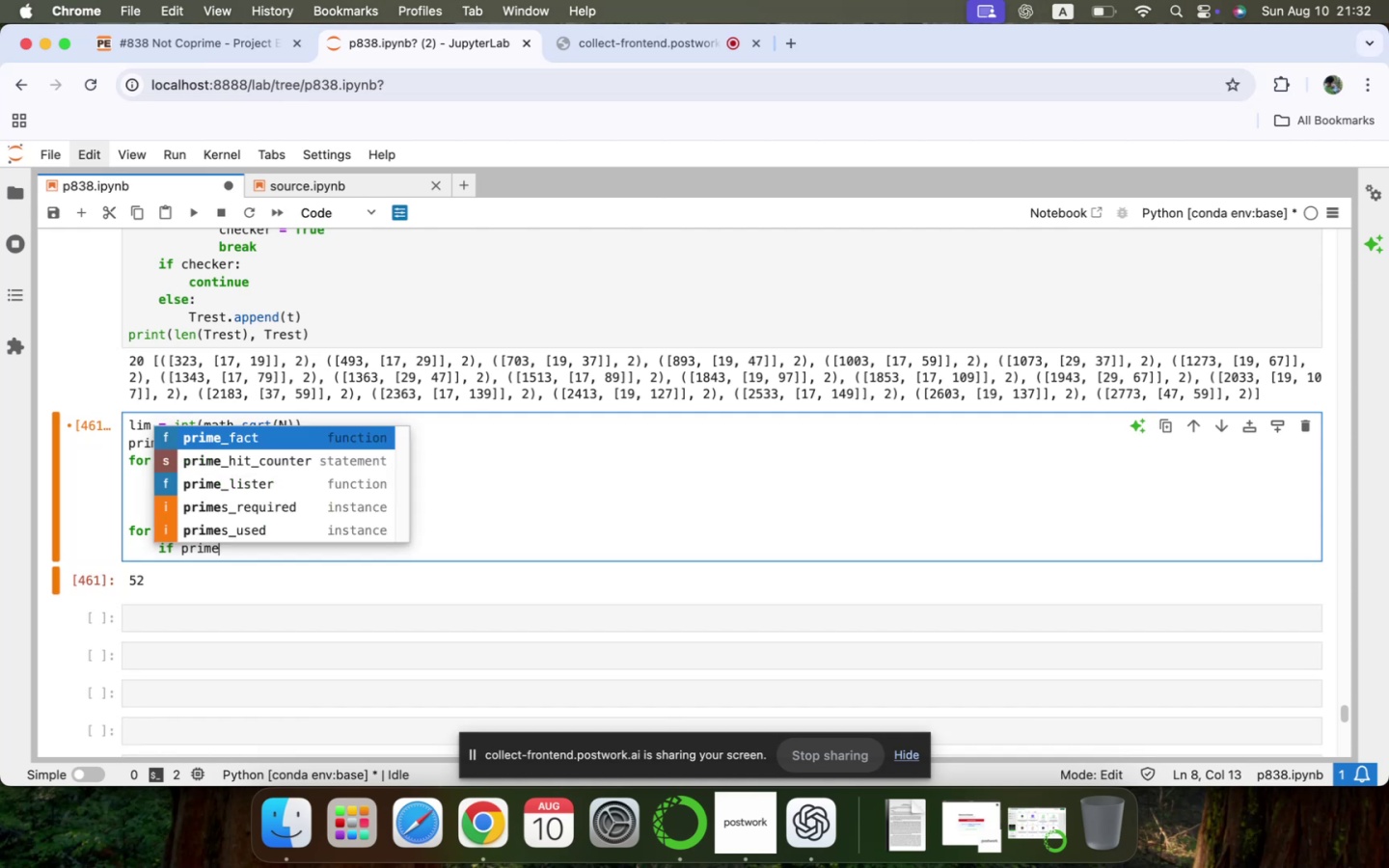 
key(ArrowDown)
 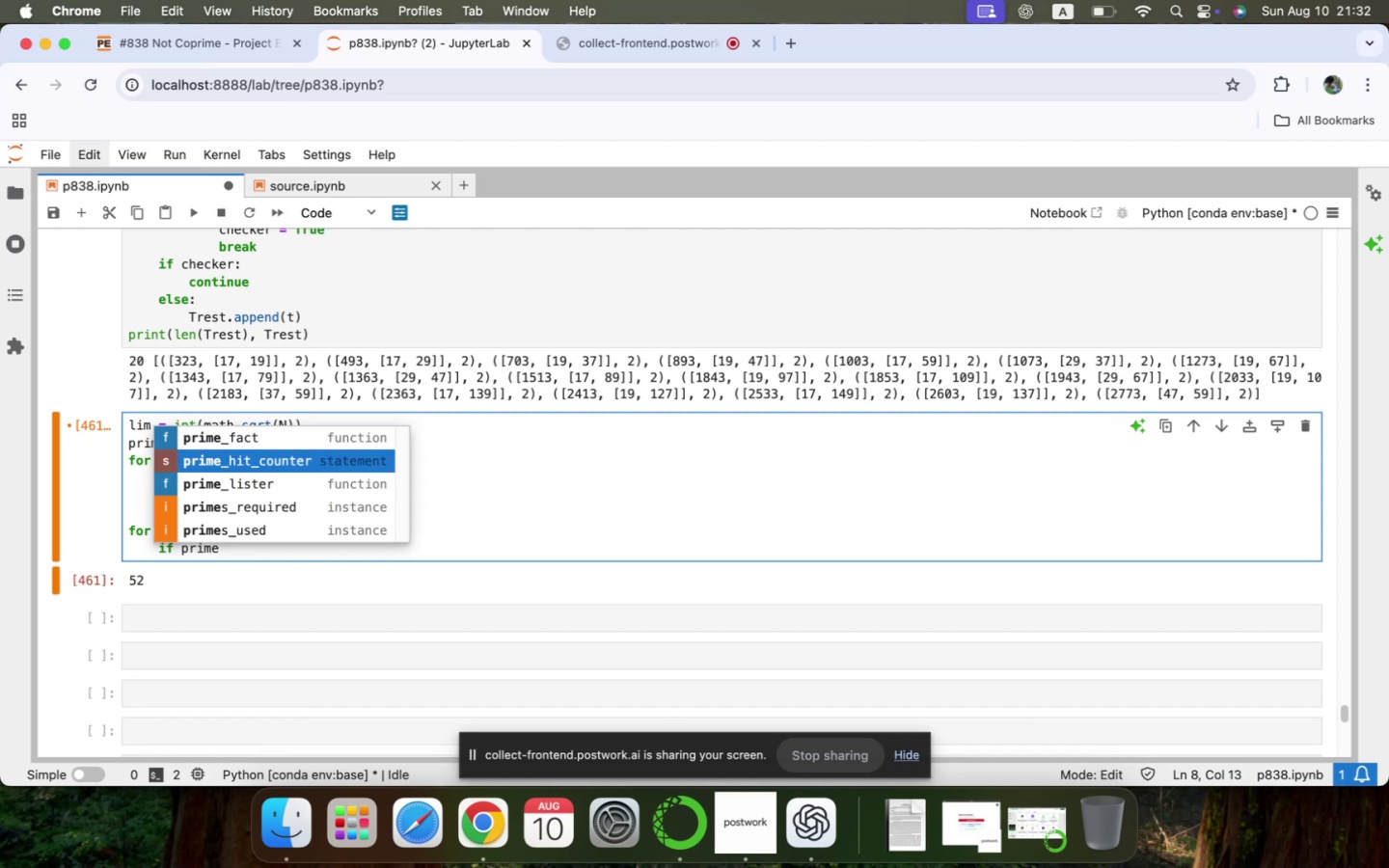 
key(Enter)
 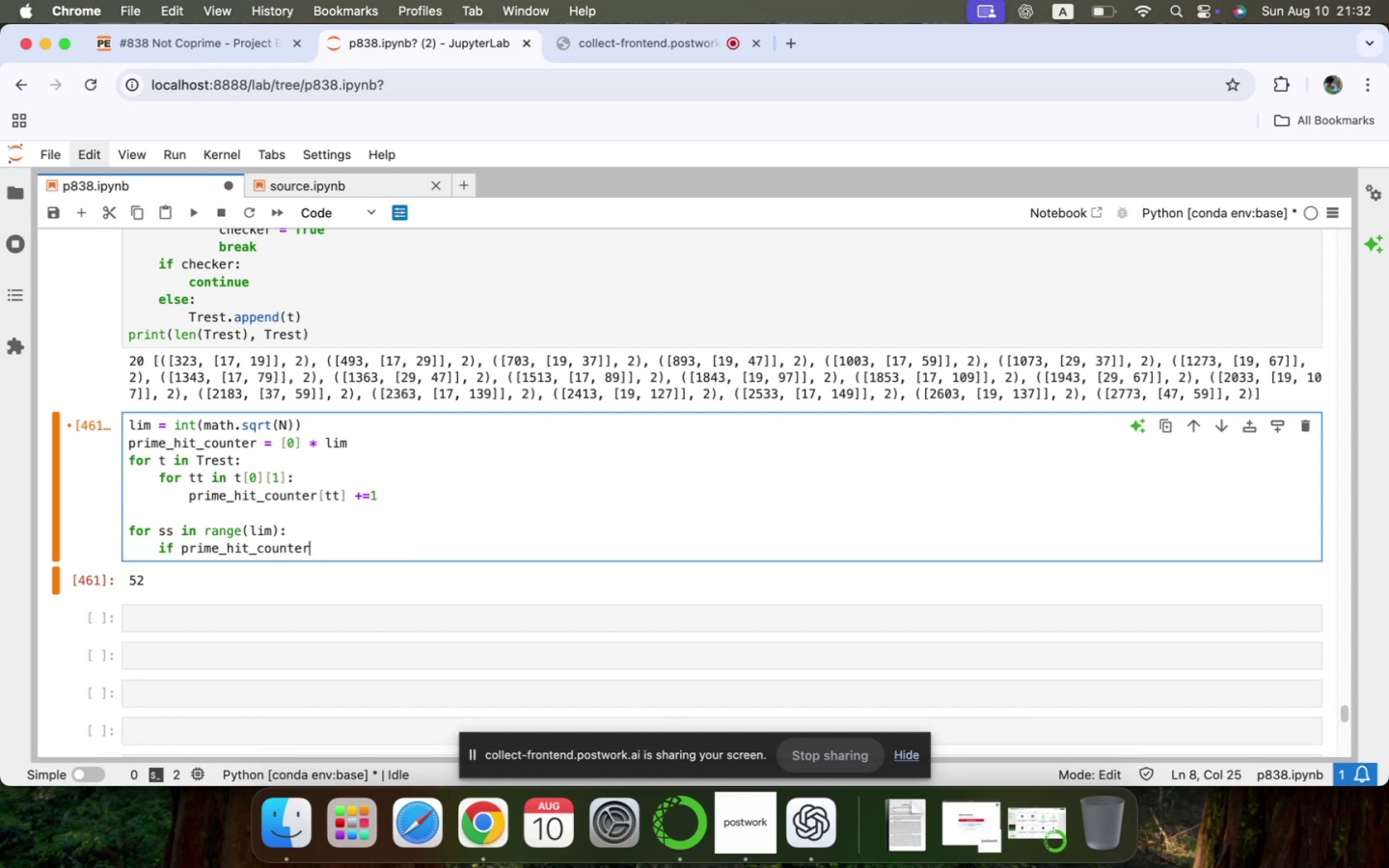 
type([ss)
 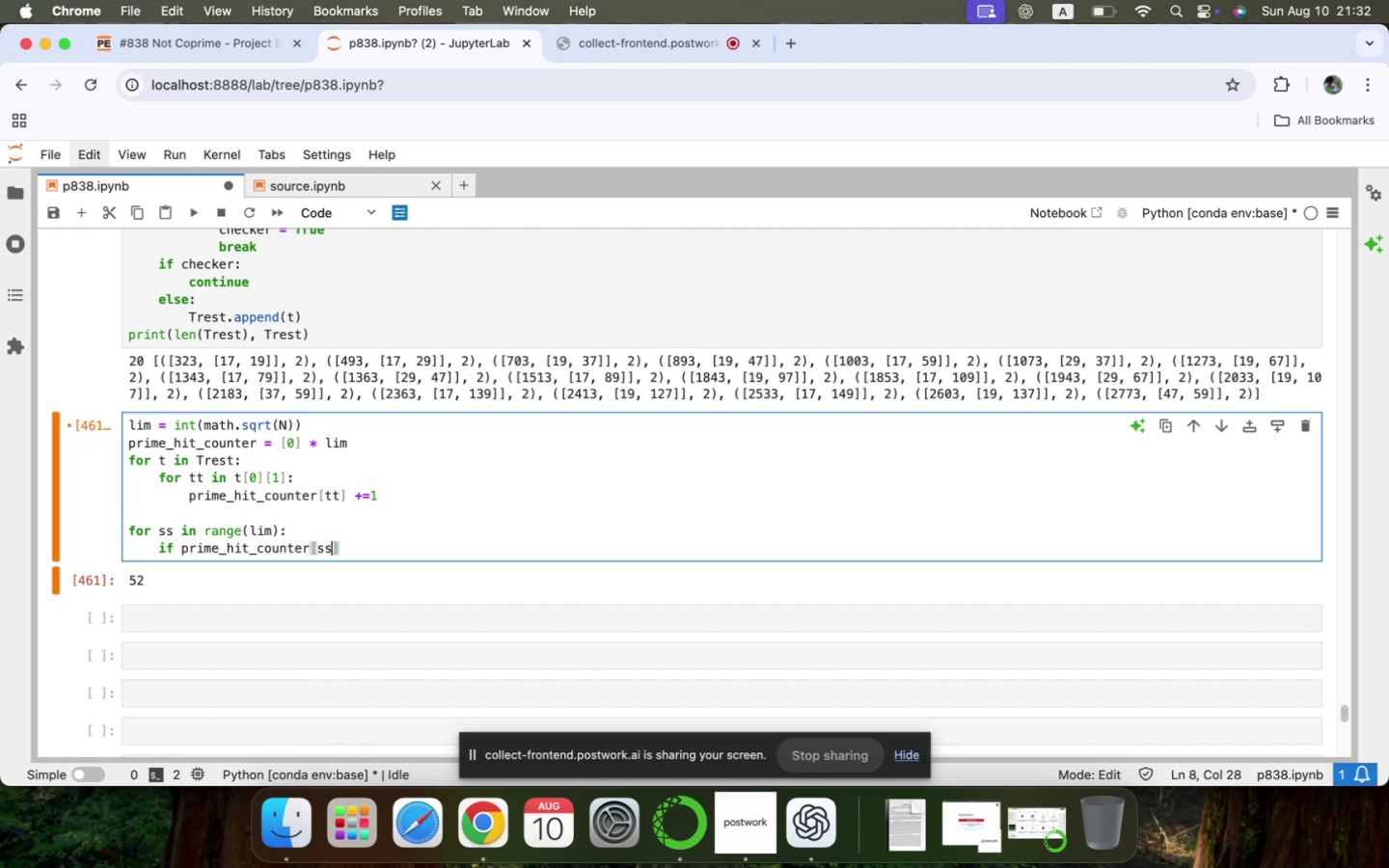 
key(ArrowRight)
 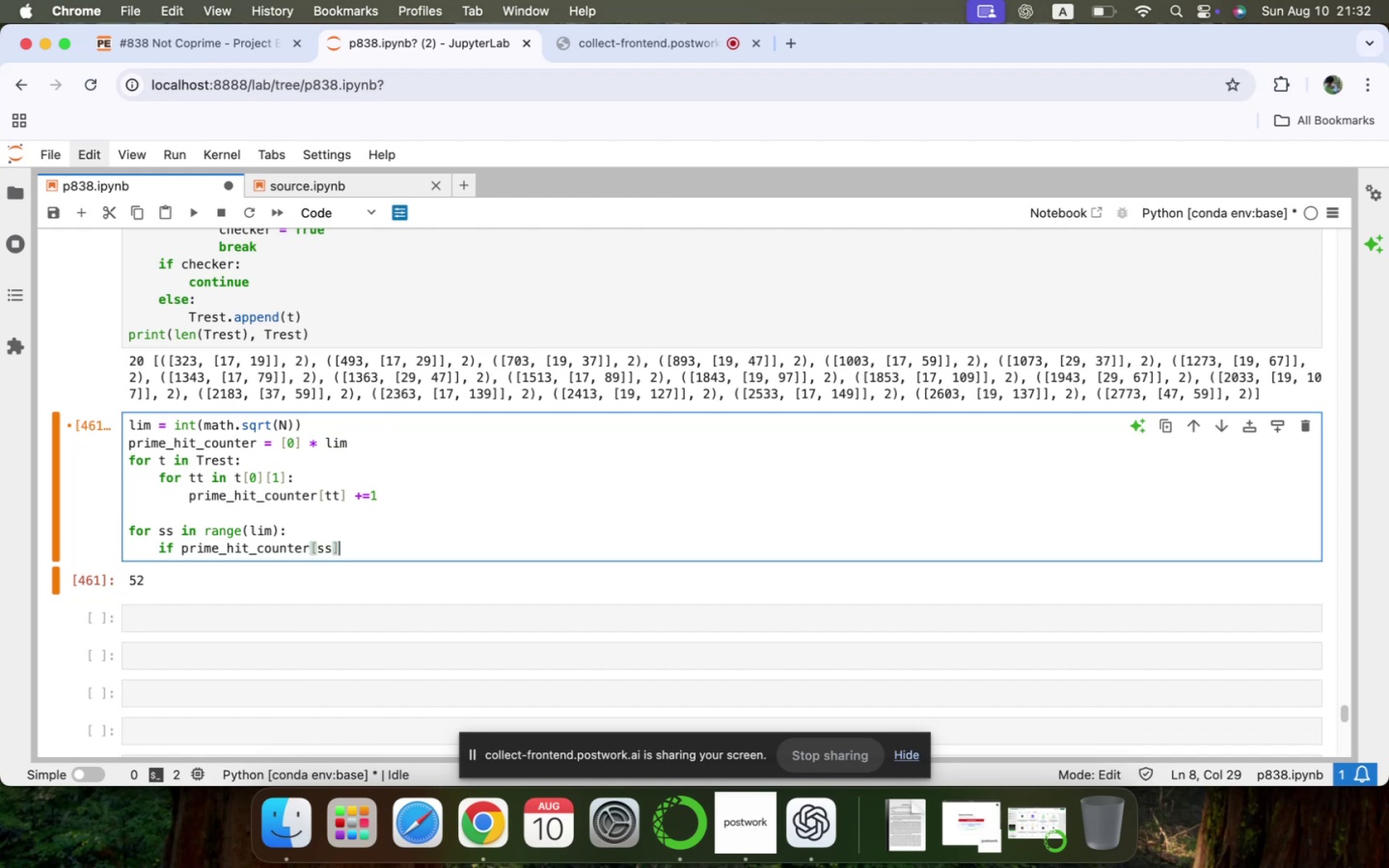 
key(Shift+Period)
 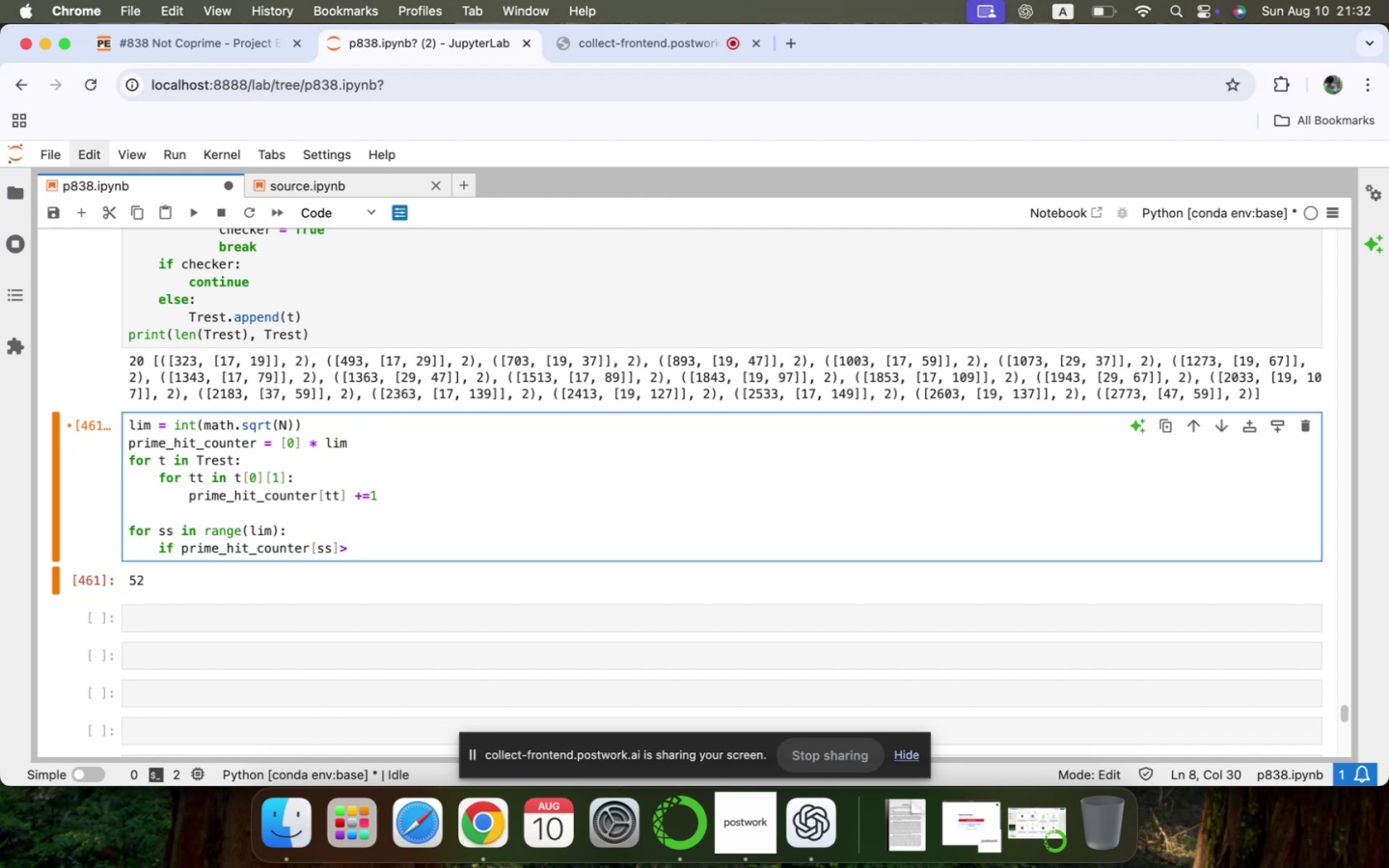 
key(0)
 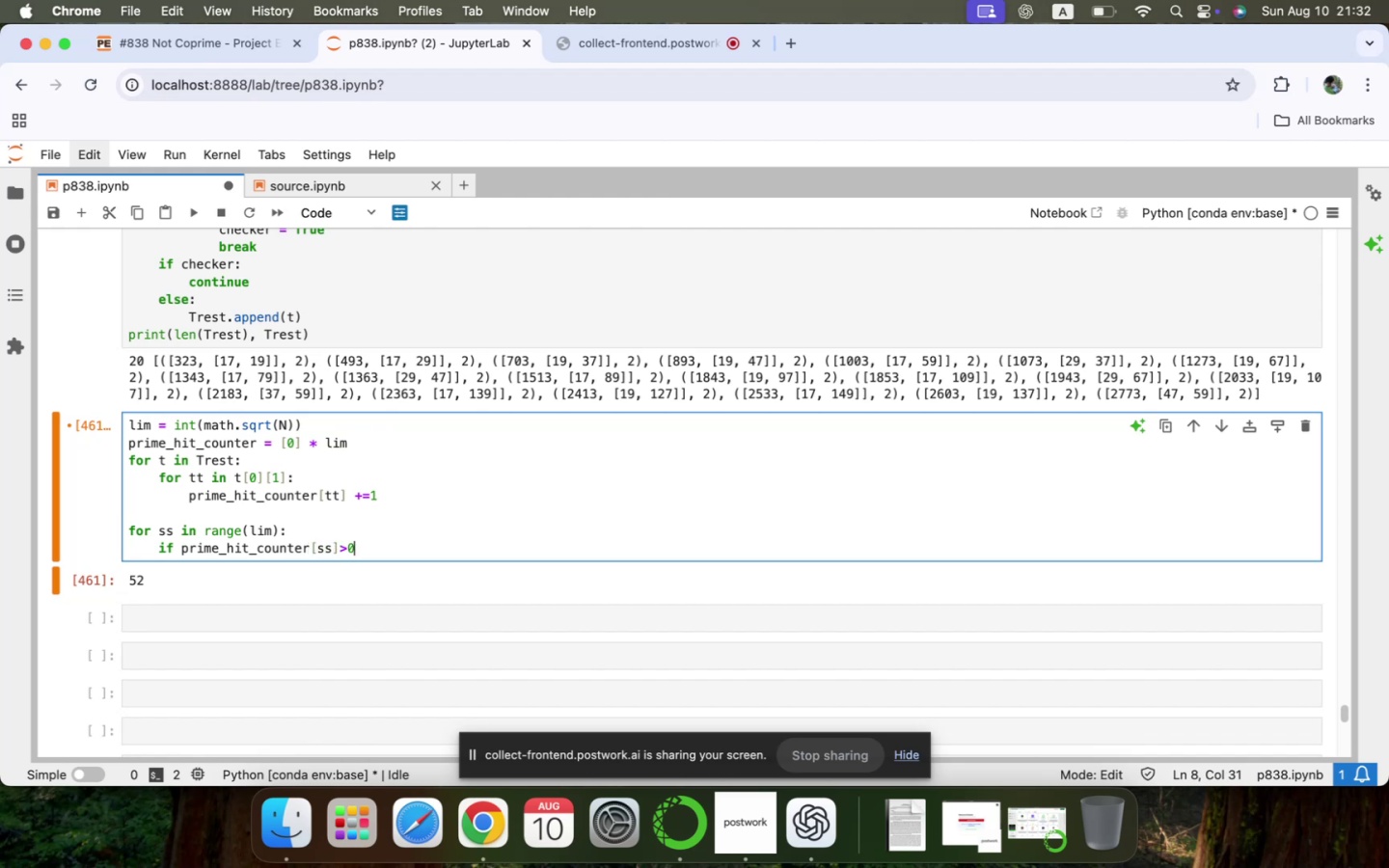 
key(Shift+Semicolon)
 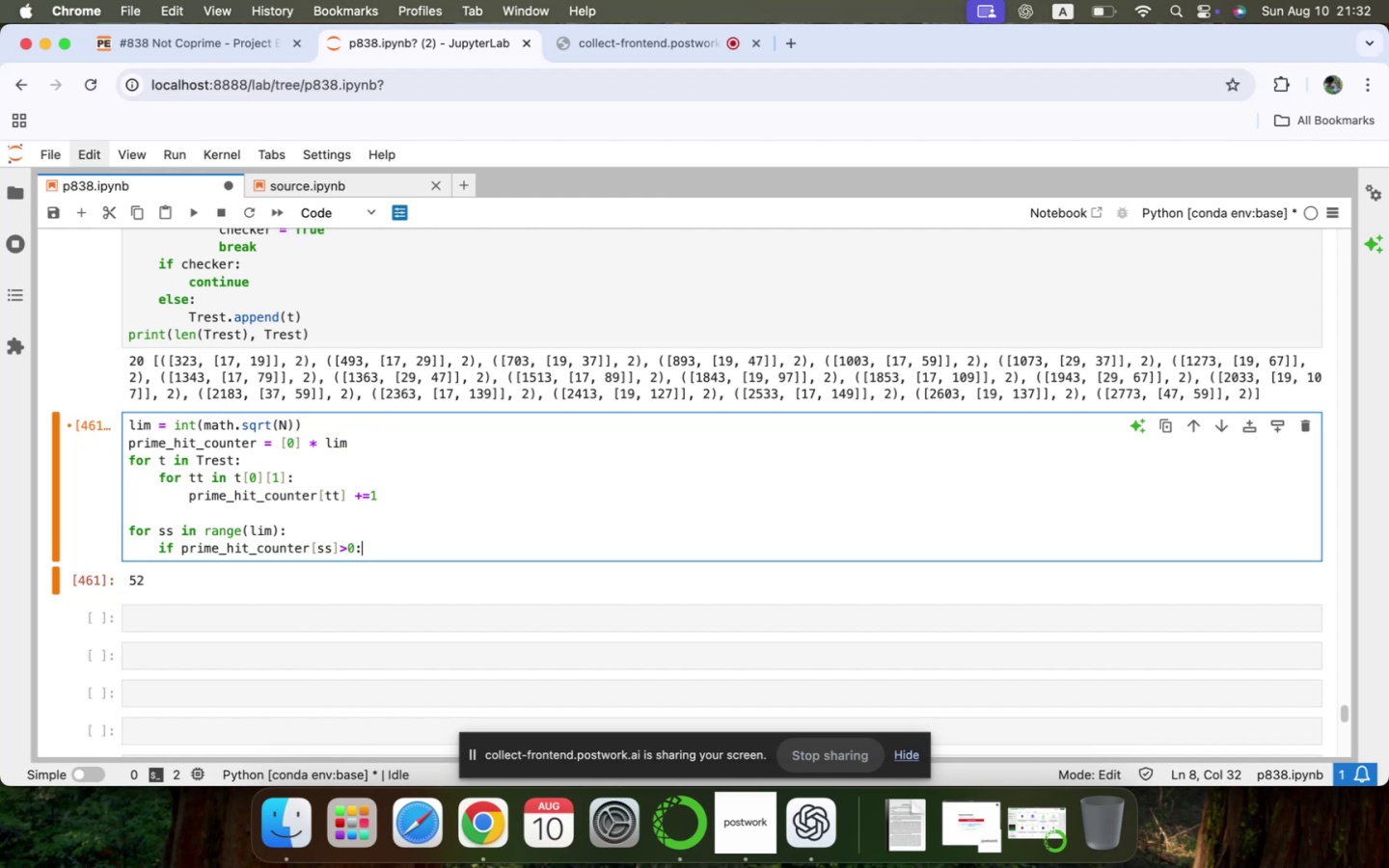 
key(Enter)
 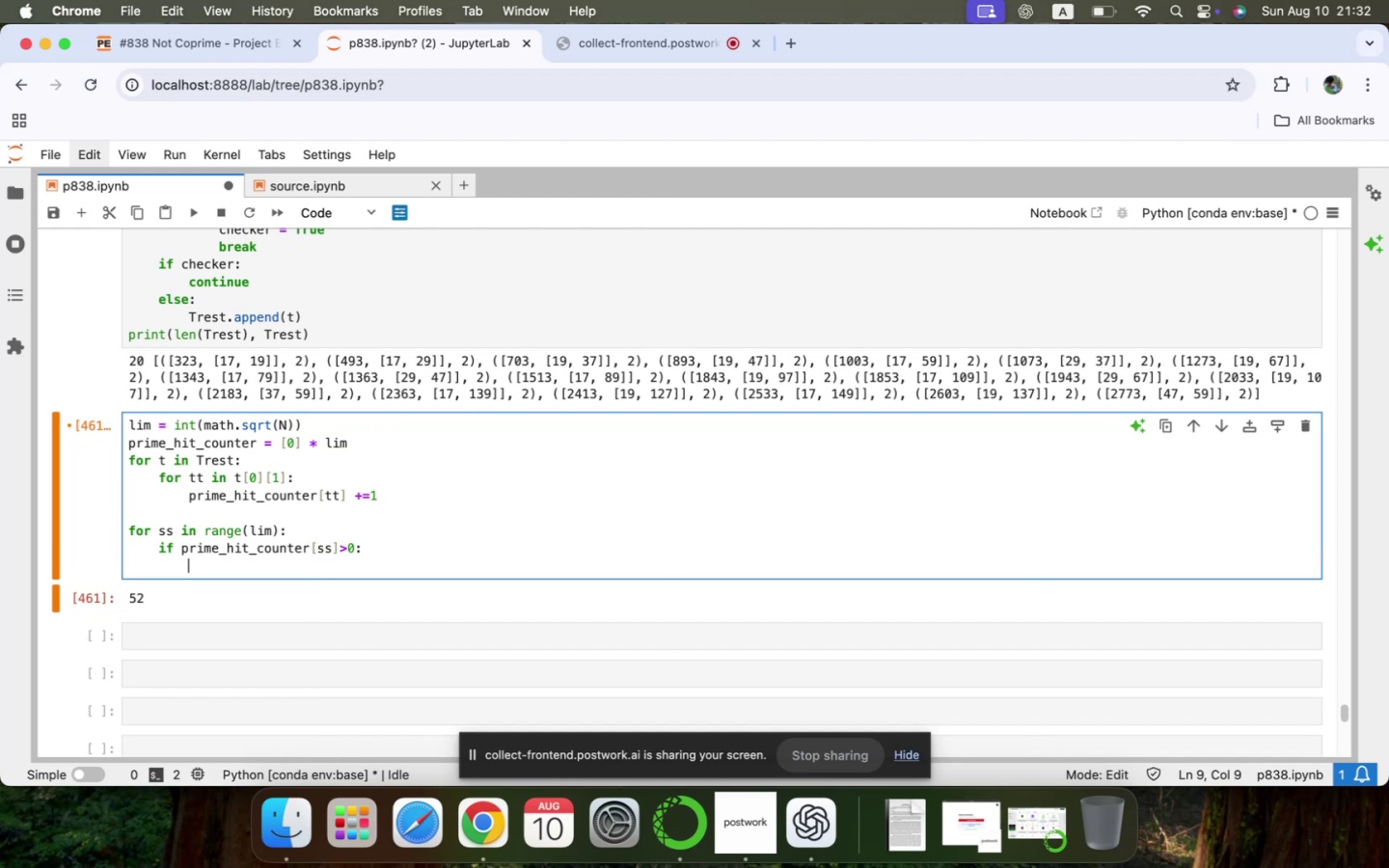 
type(print)
 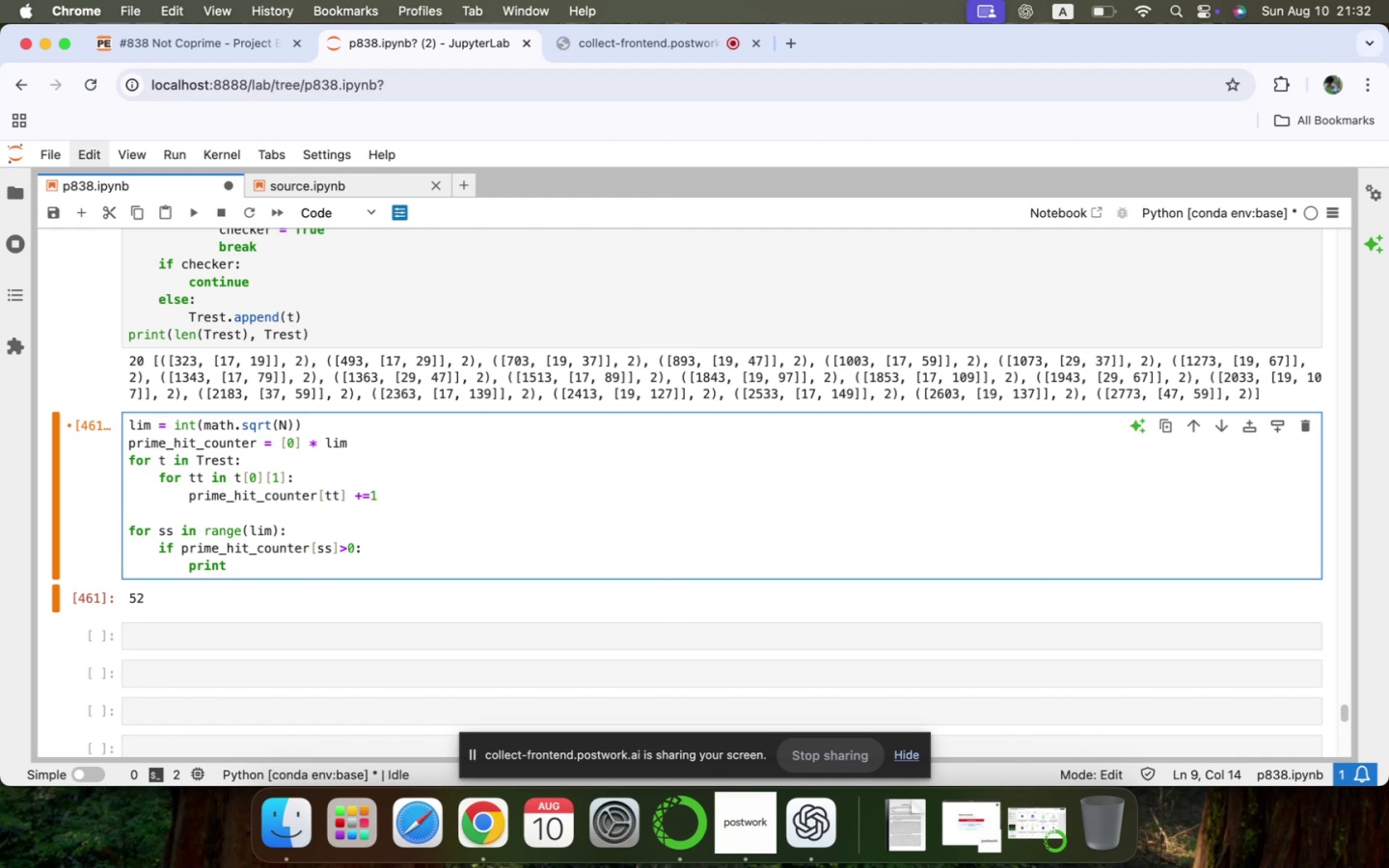 
type((ss, )
 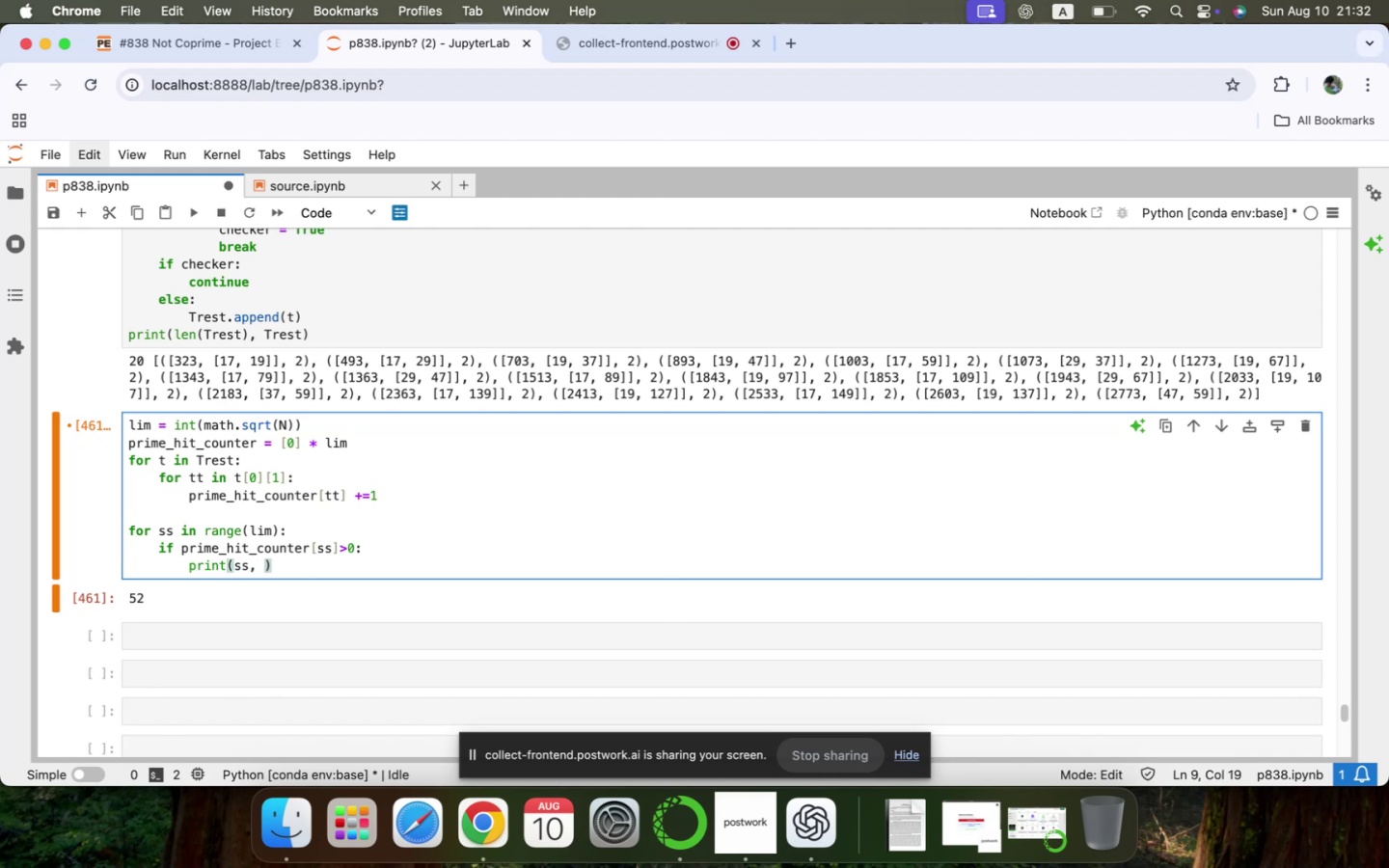 
key(ArrowUp)
 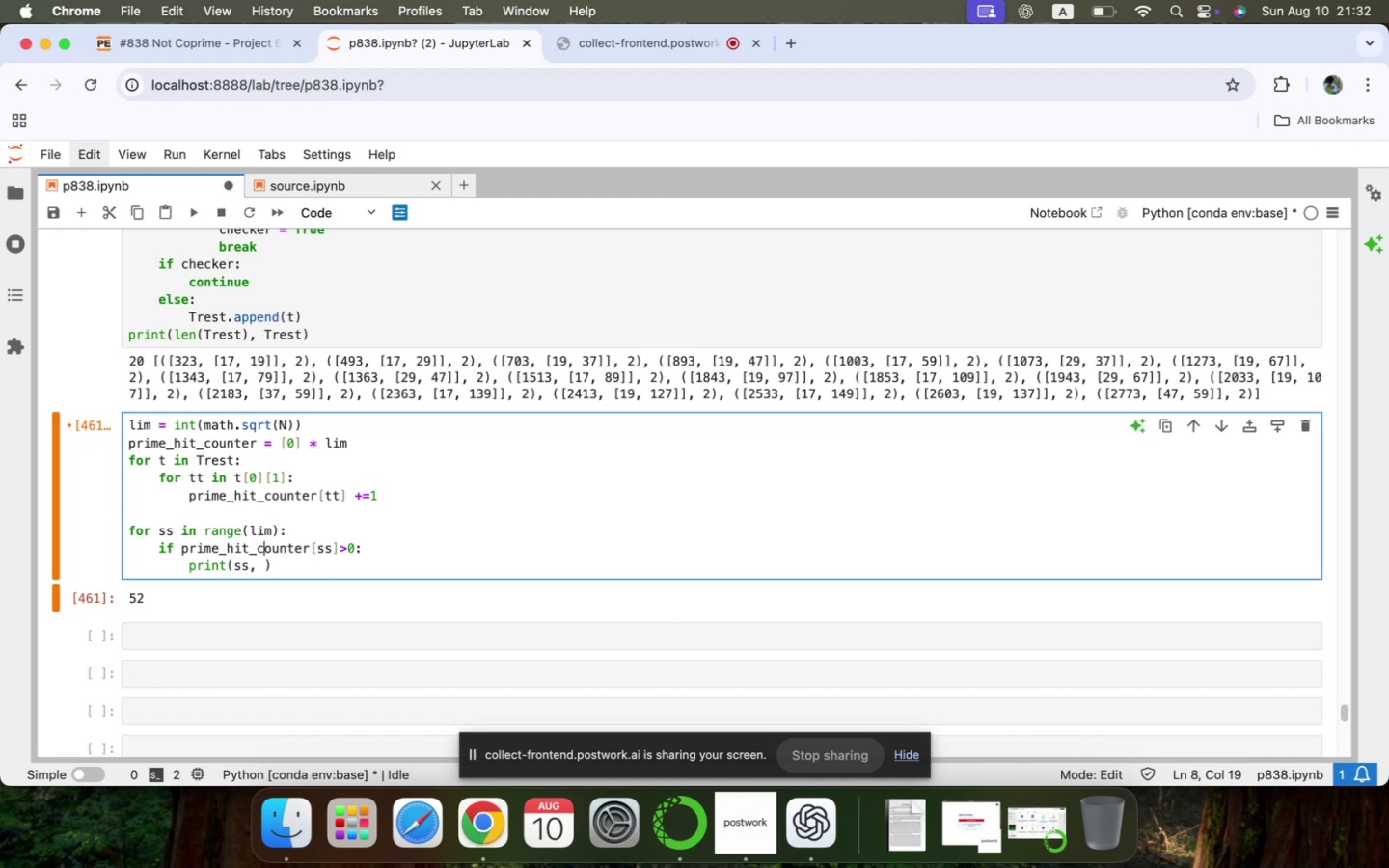 
hold_key(key=ArrowLeft, duration=1.21)
 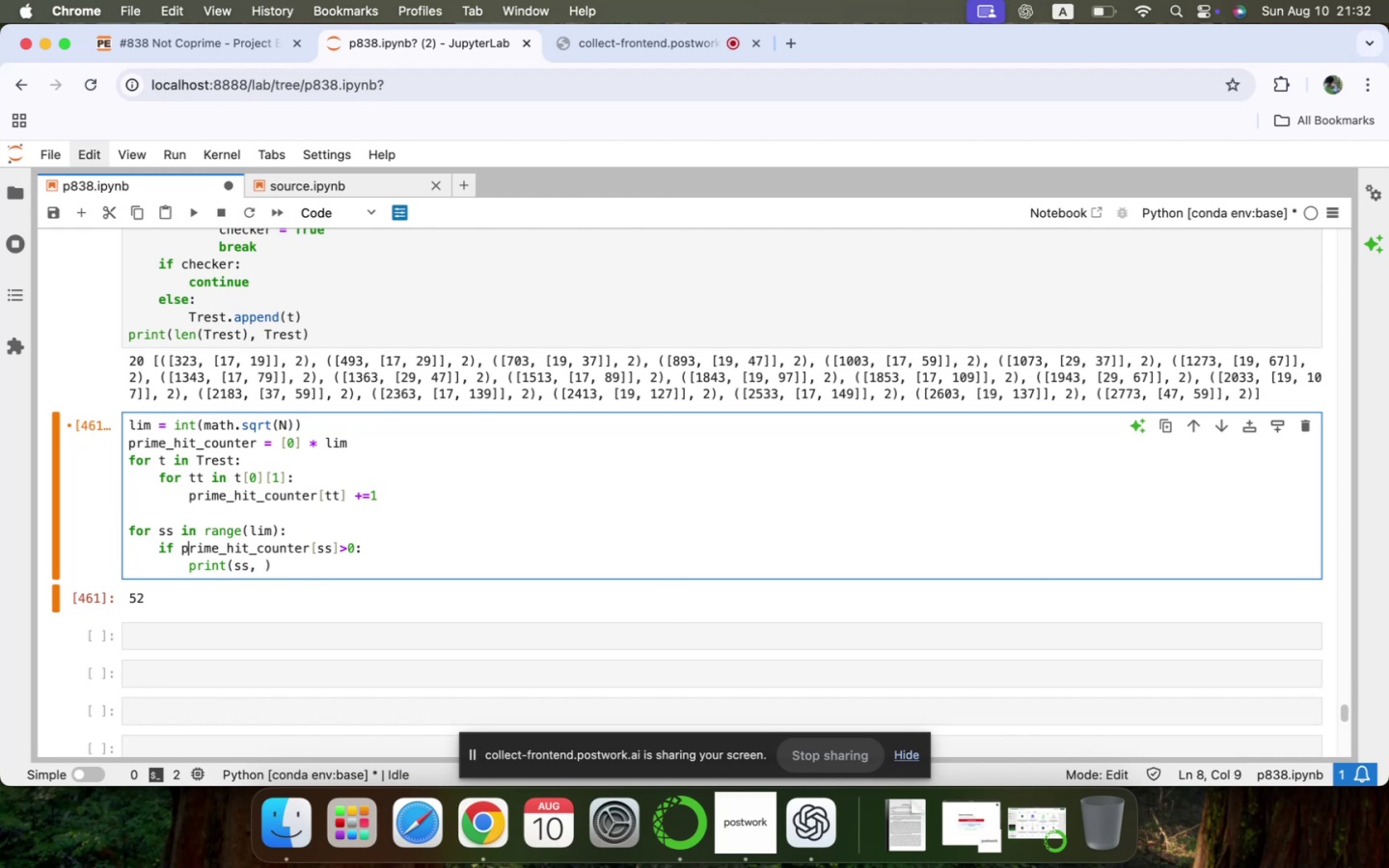 
key(ArrowLeft)
 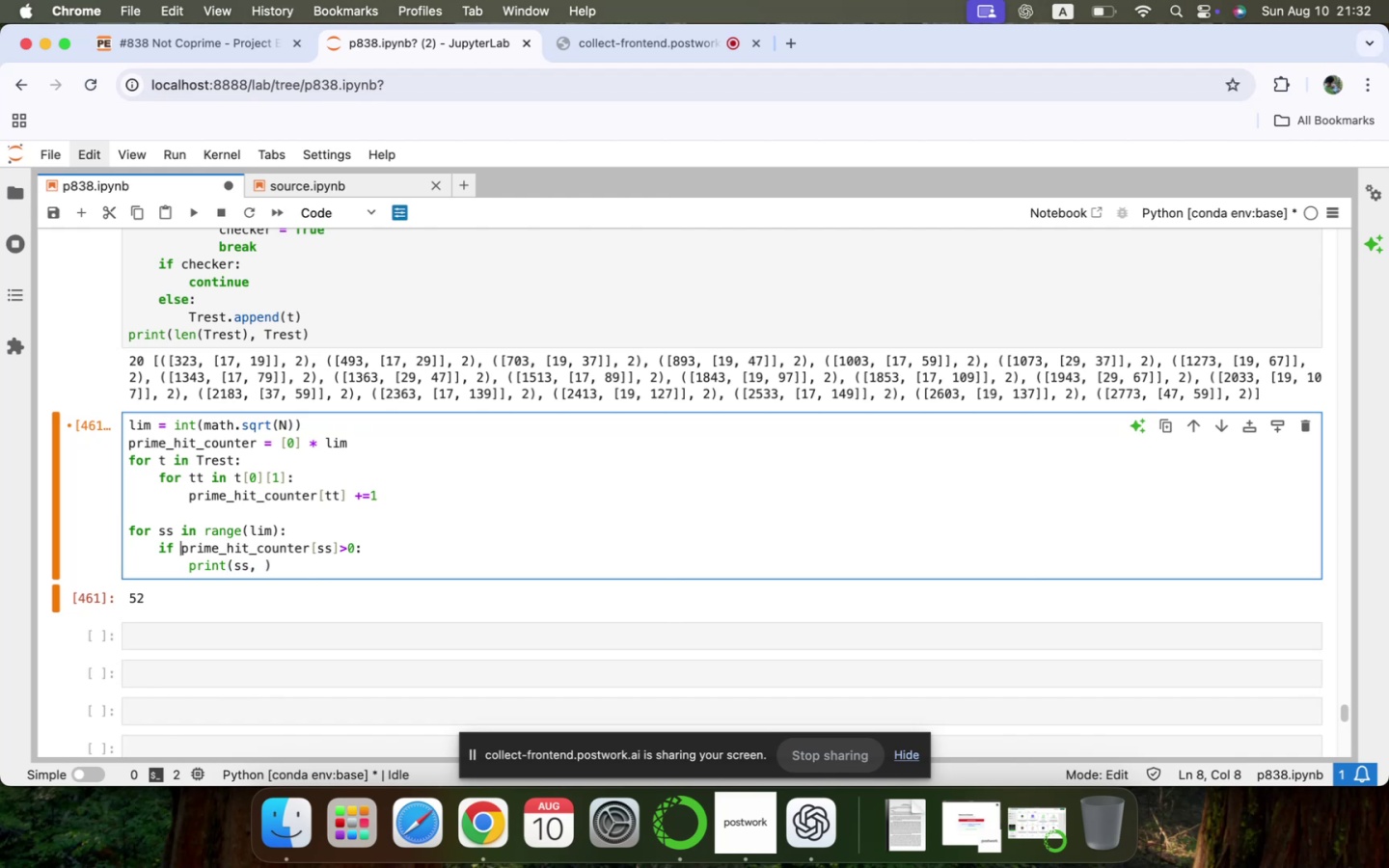 
hold_key(key=ArrowRight, duration=1.5)
 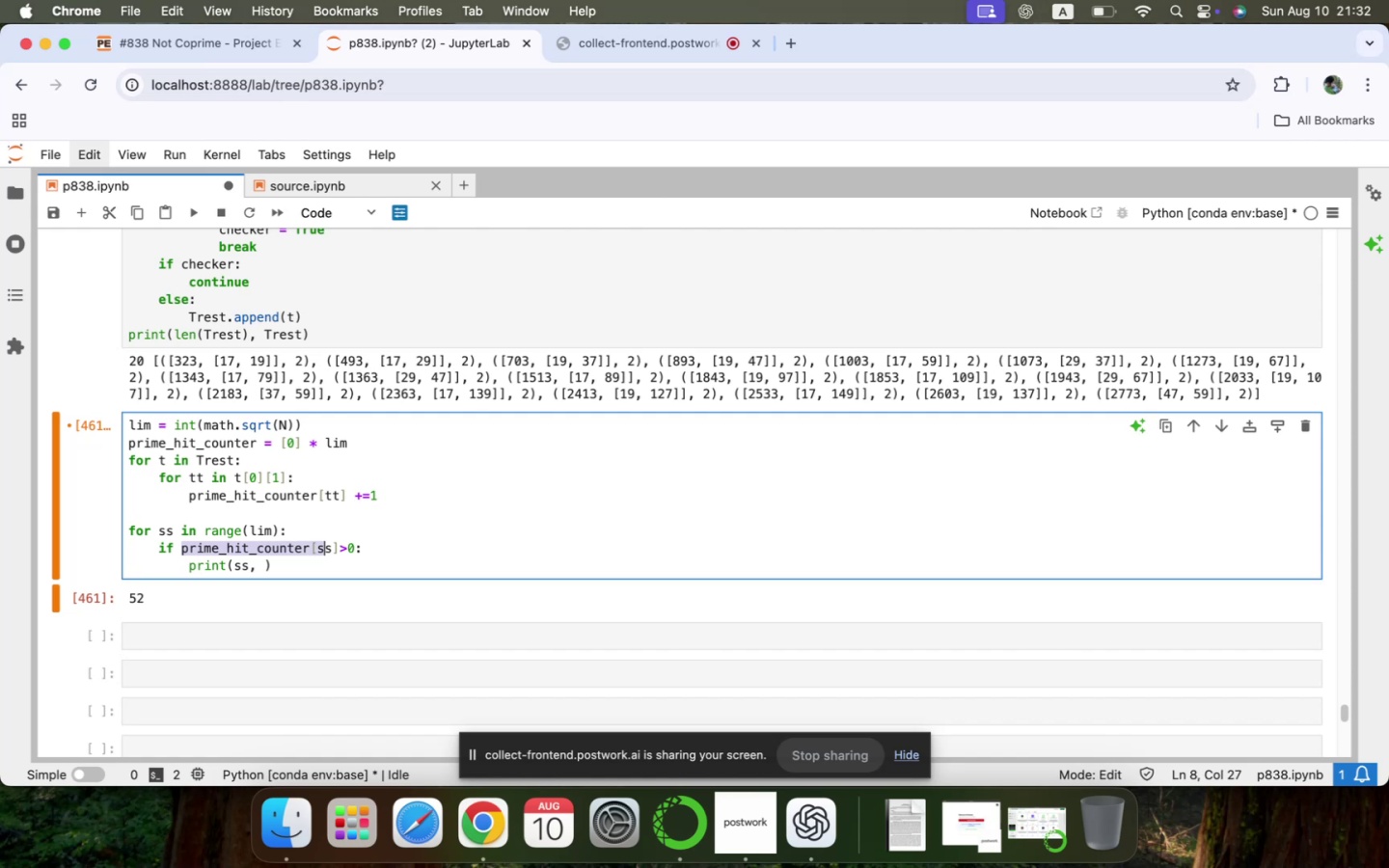 
hold_key(key=ArrowRight, duration=0.56)
 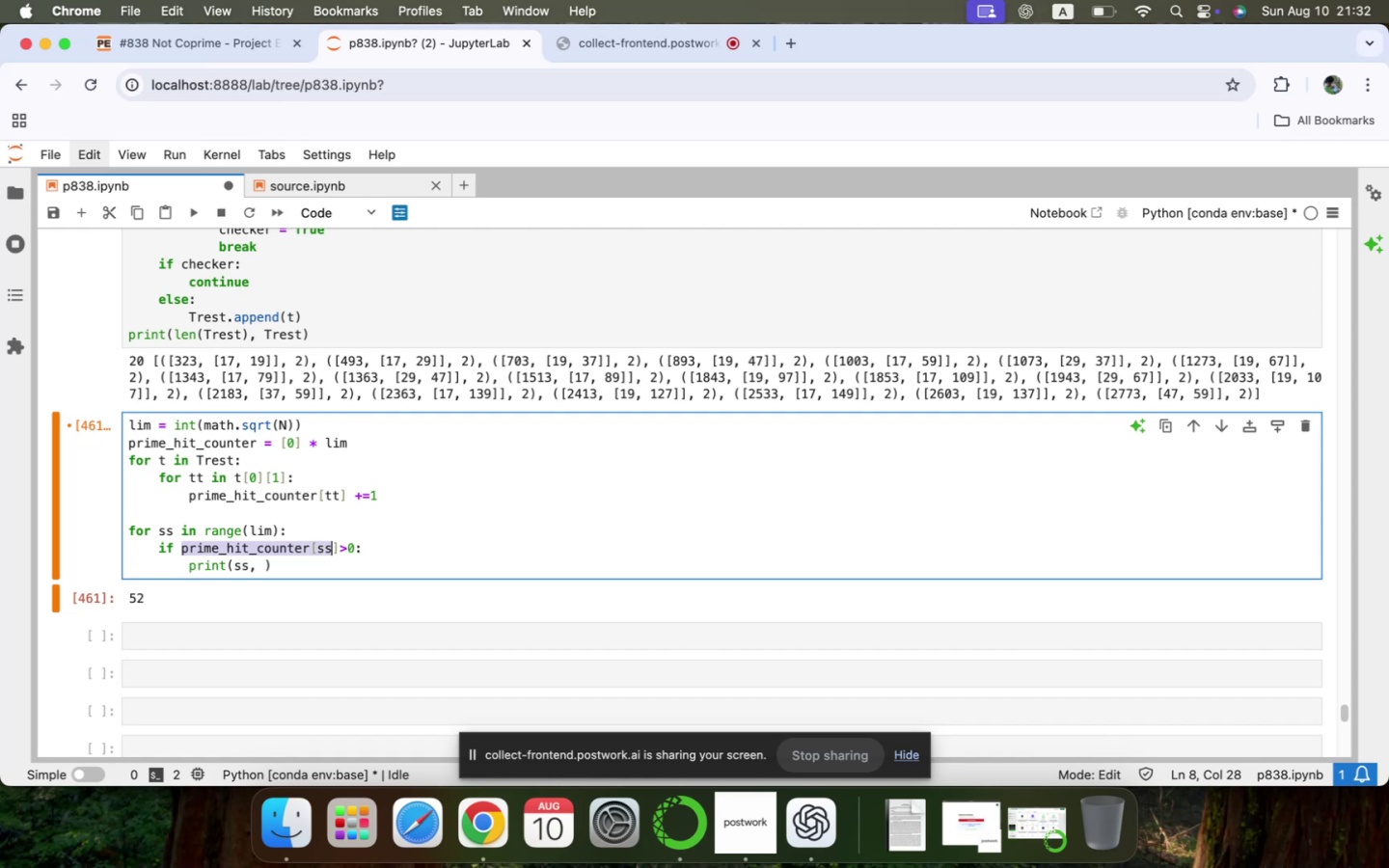 
key(Shift+ArrowRight)
 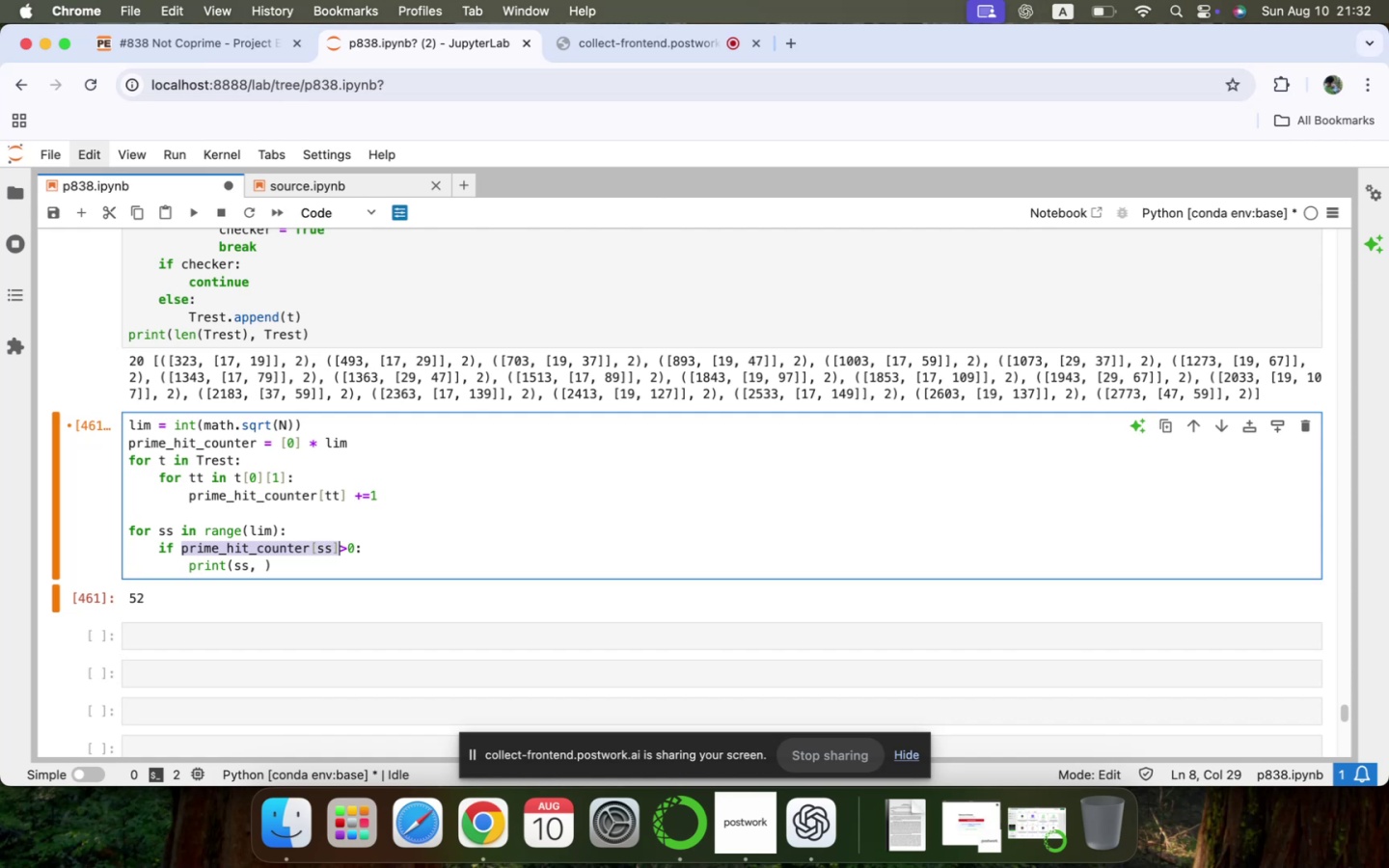 
key(Shift+ArrowRight)
 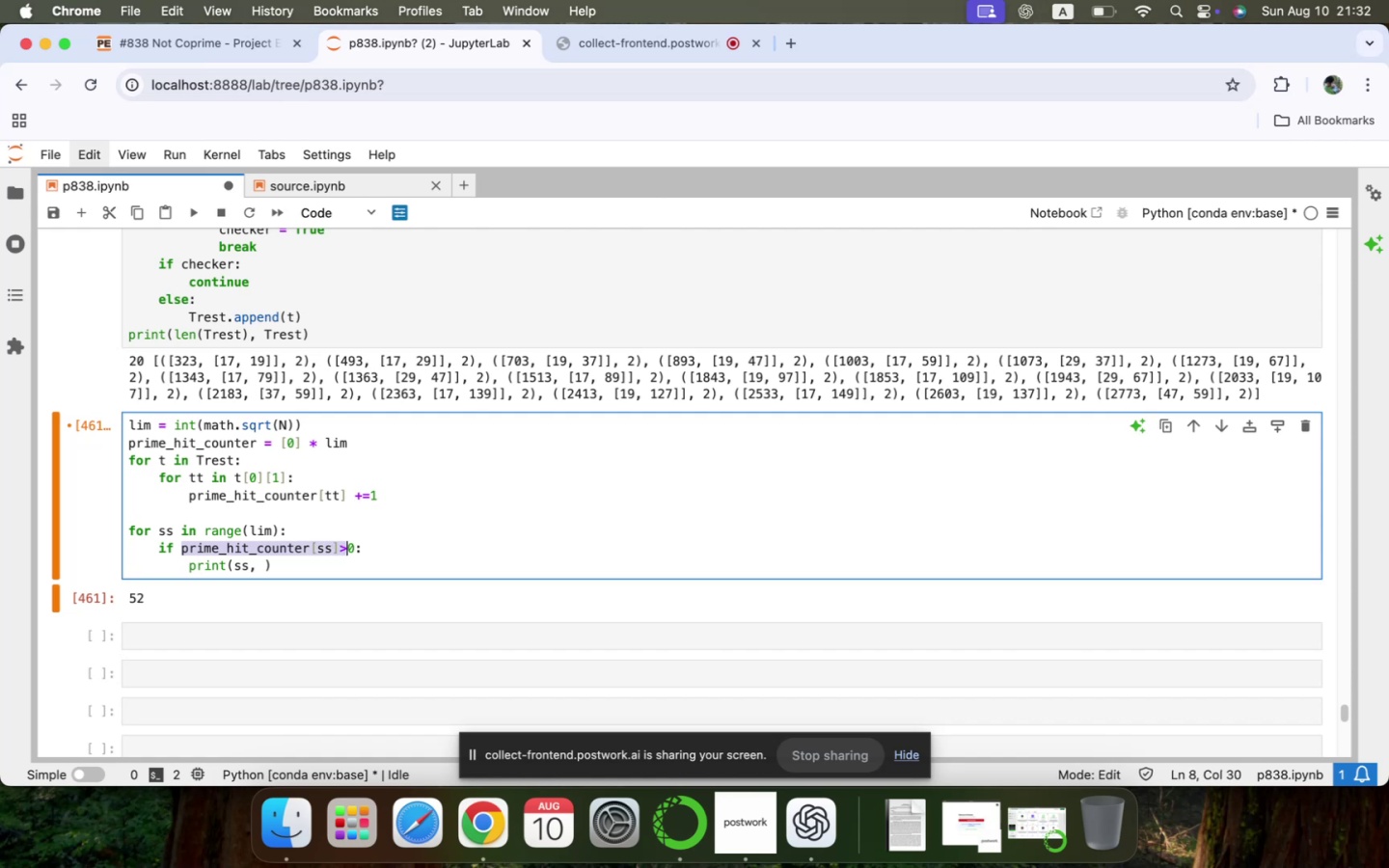 
key(Shift+ArrowLeft)
 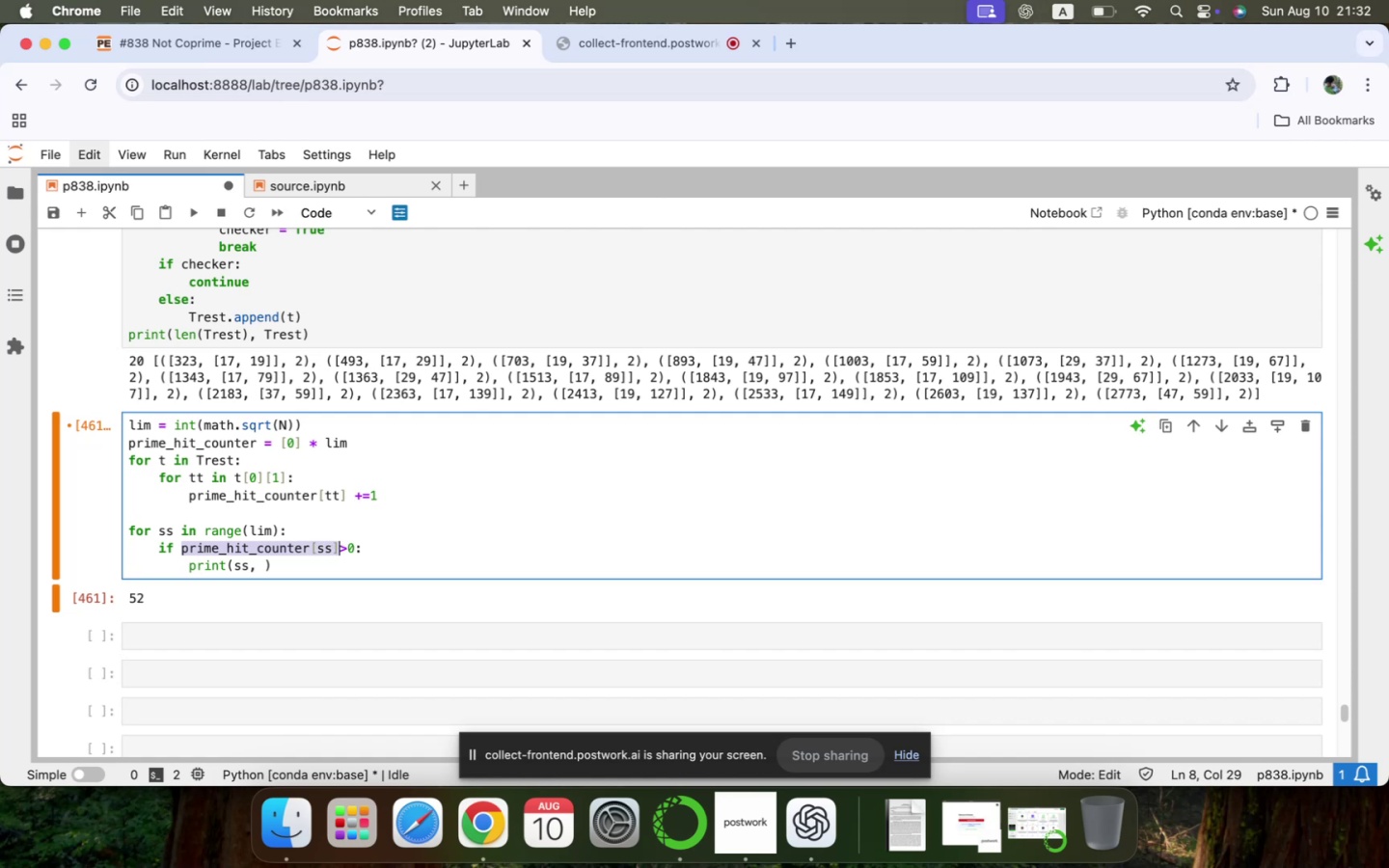 
key(Meta+CommandLeft)
 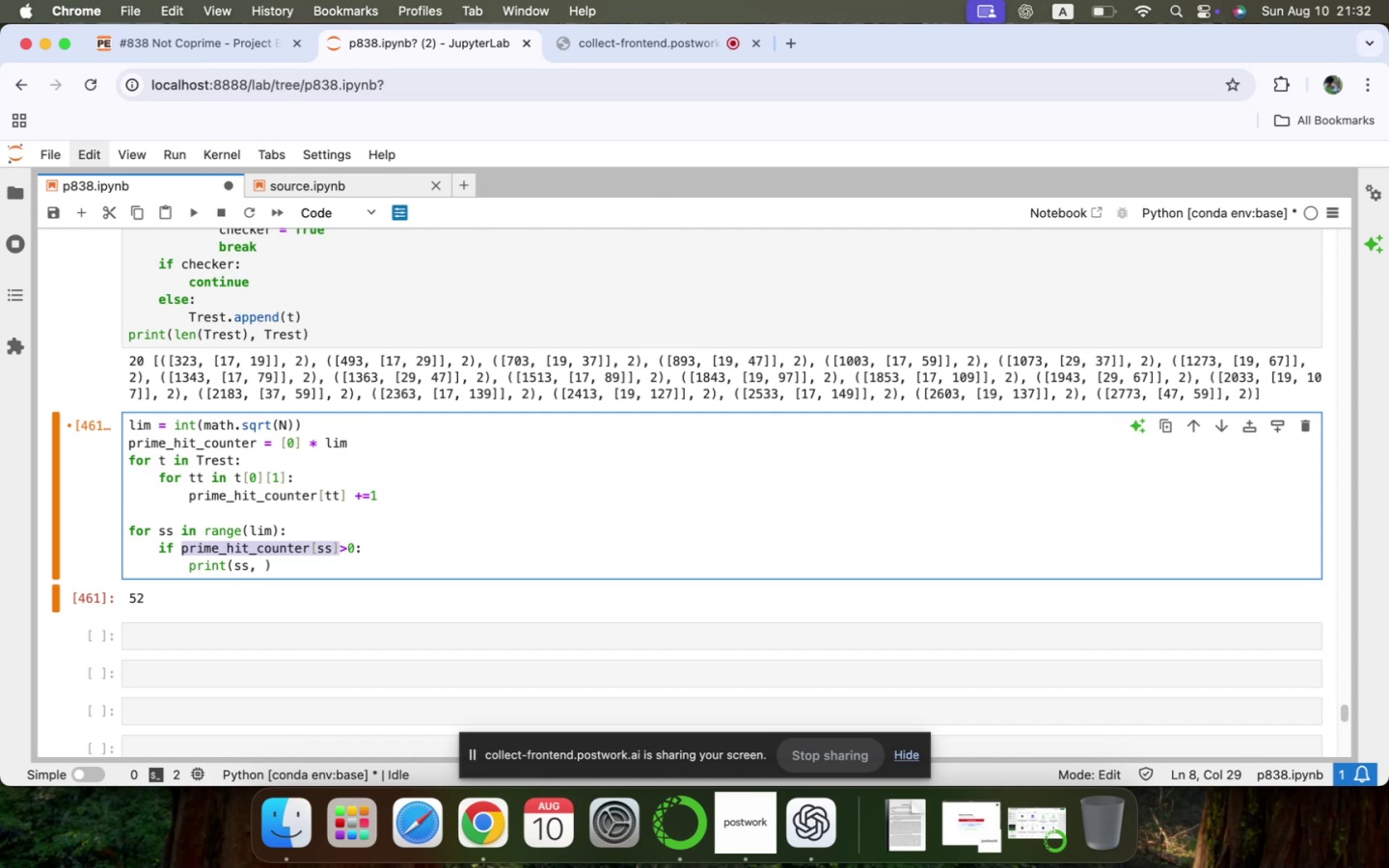 
key(Meta+C)
 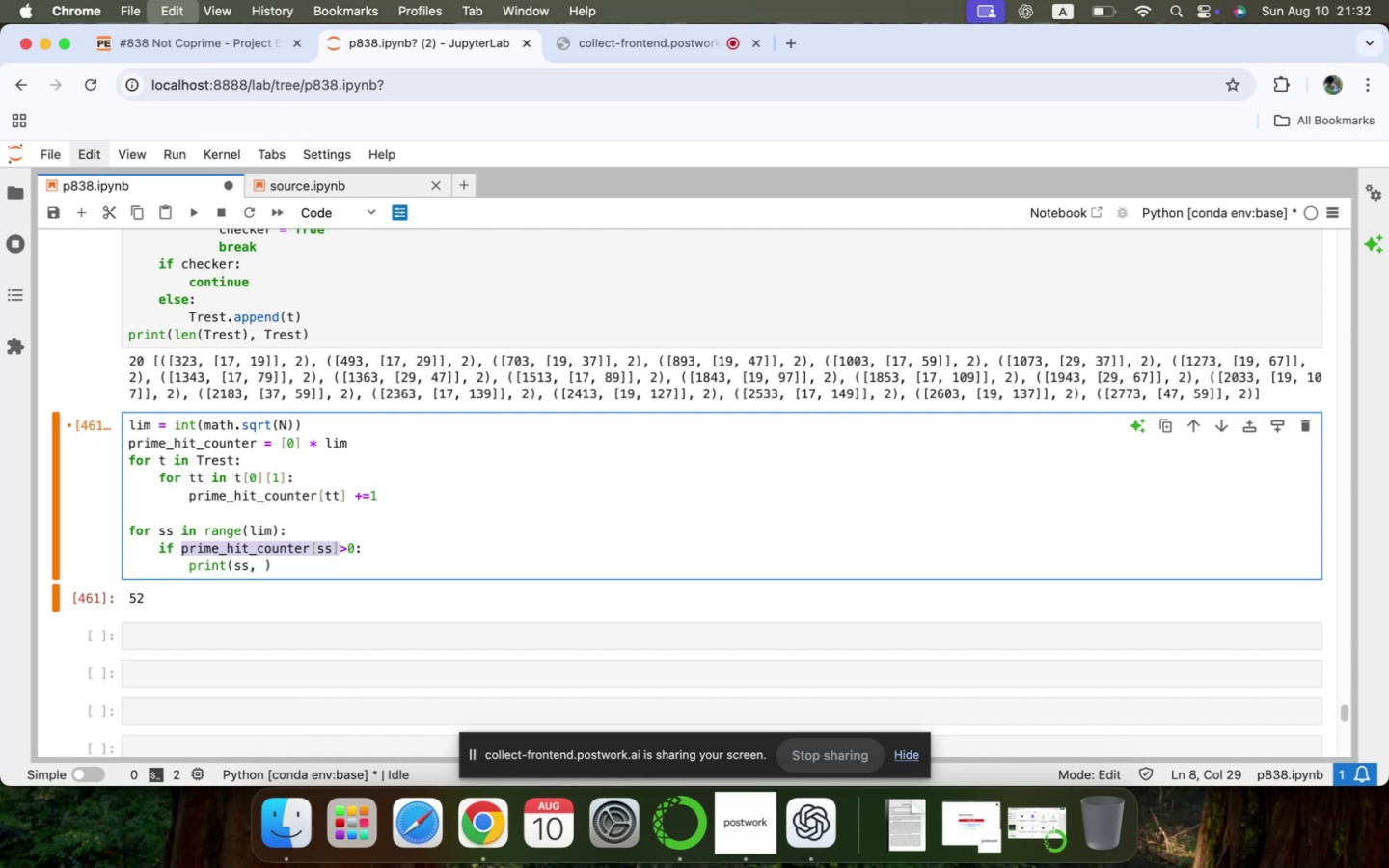 
key(ArrowDown)
 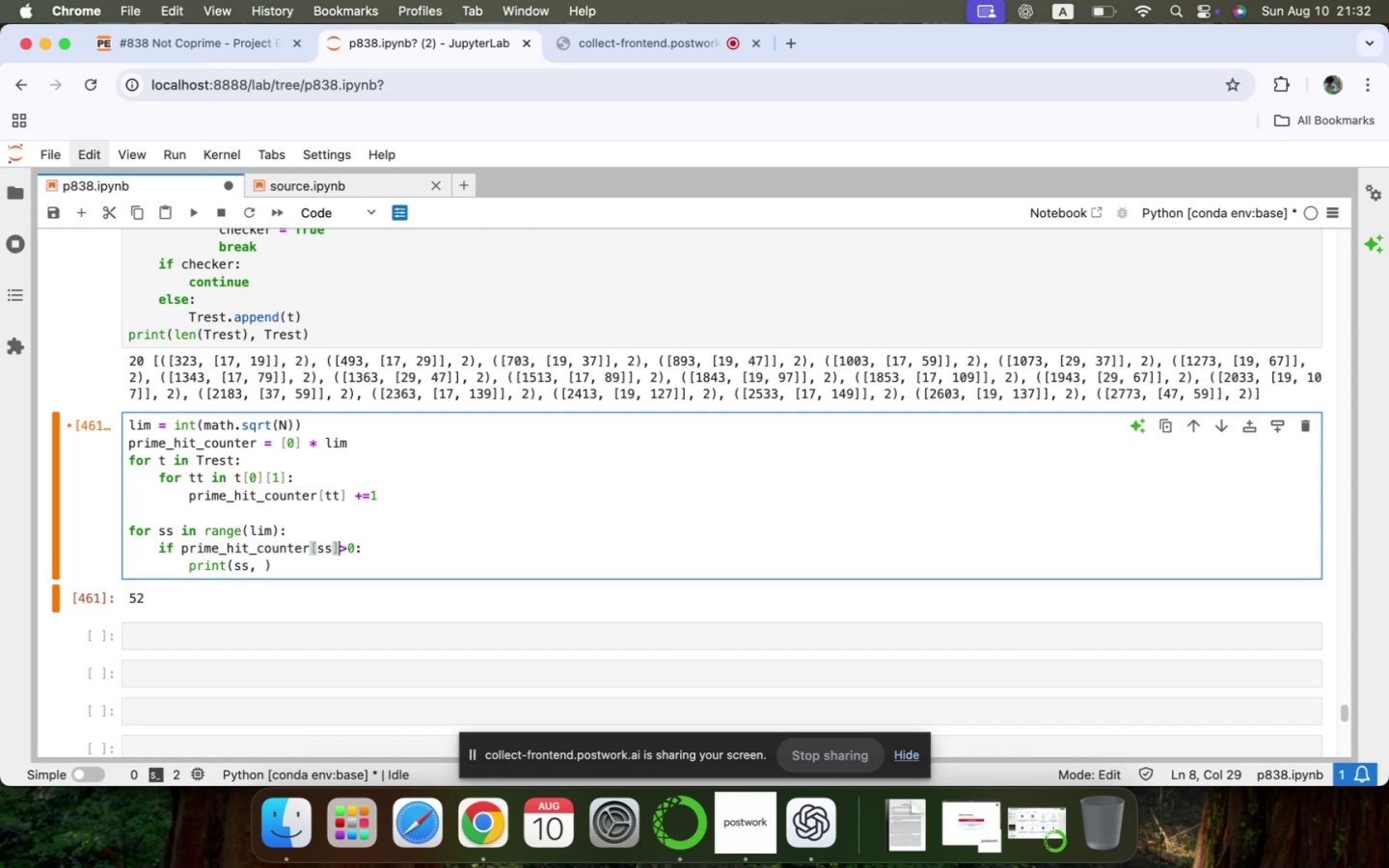 
key(ArrowDown)
 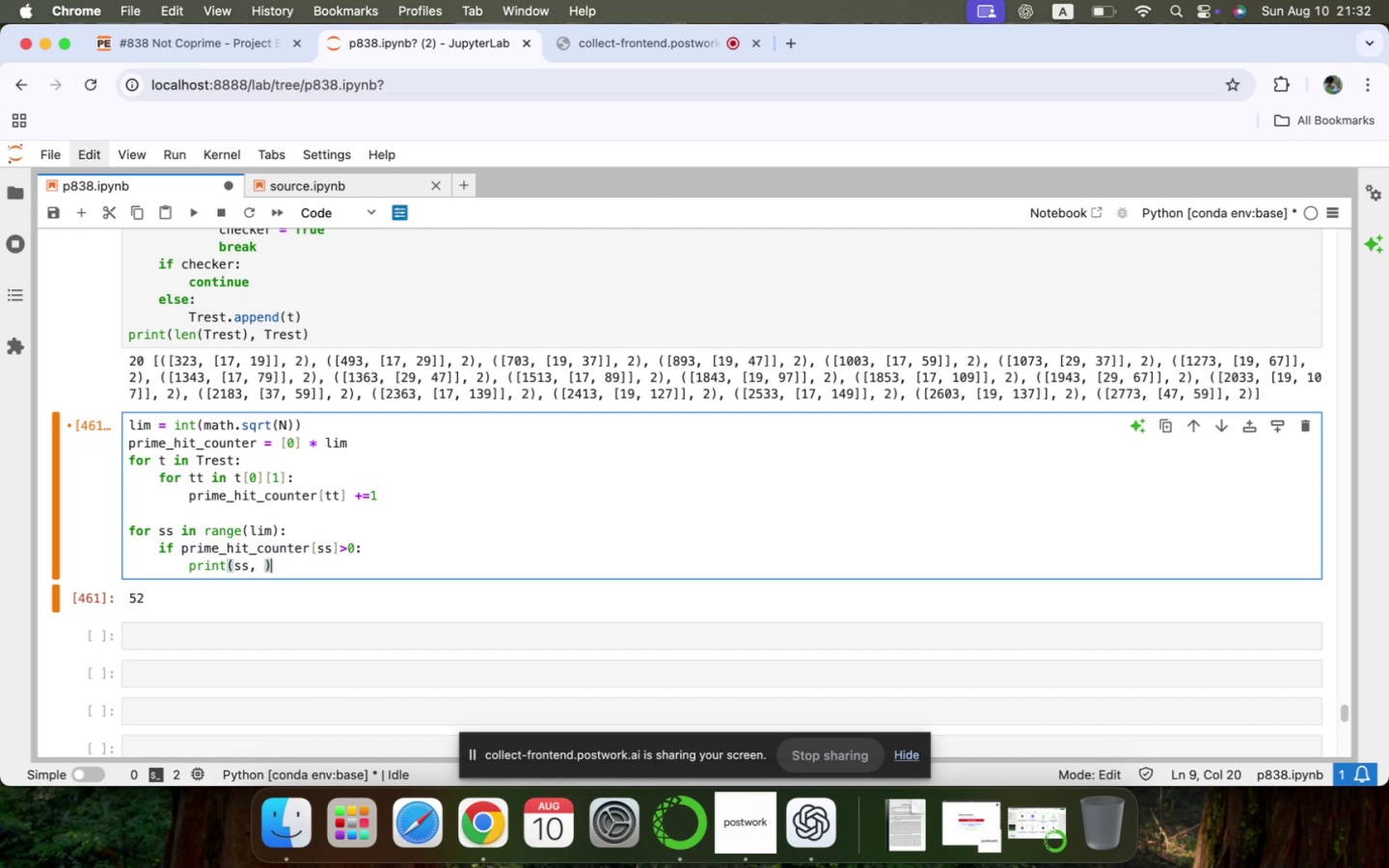 
key(ArrowLeft)
 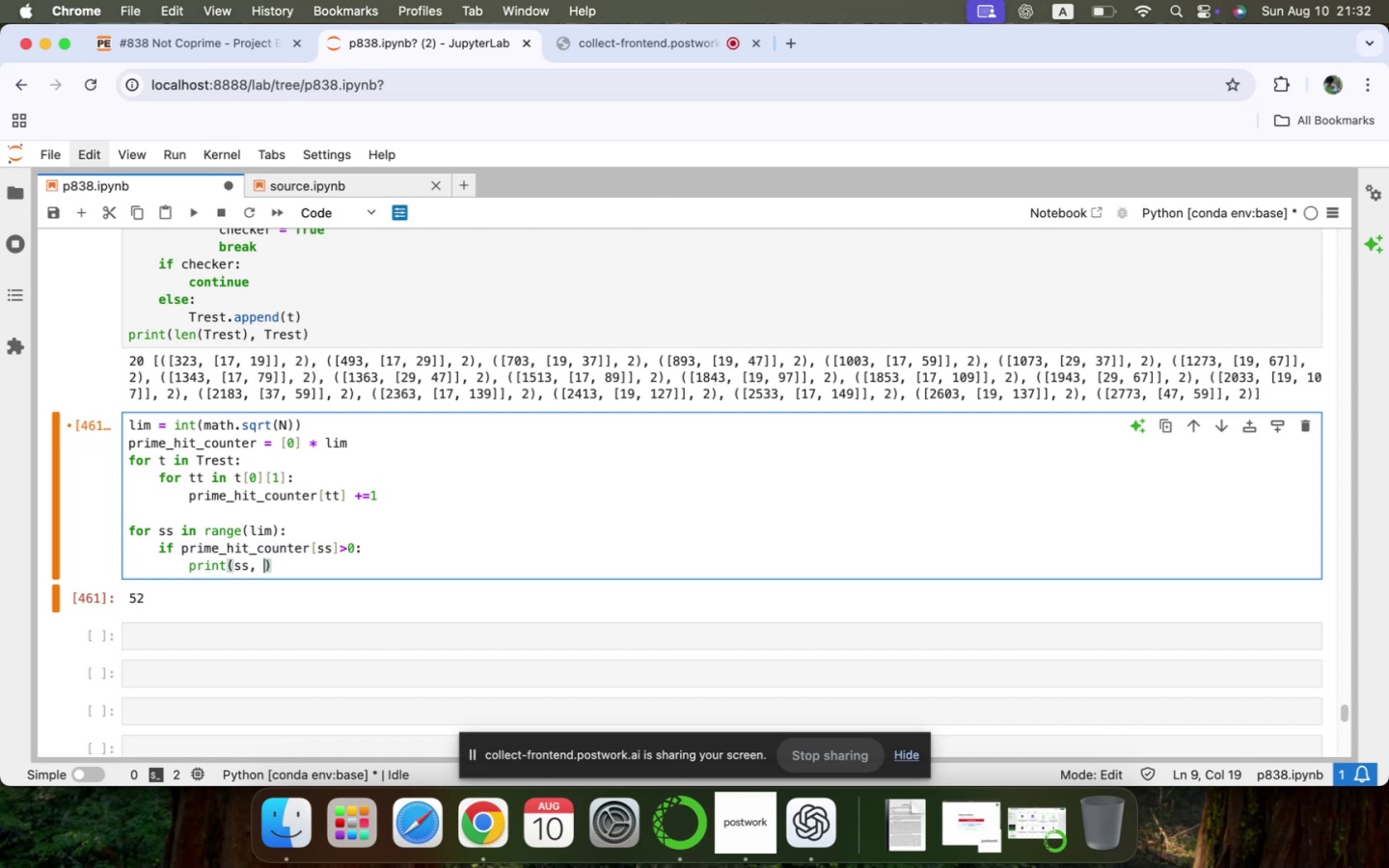 
key(Meta+CommandLeft)
 